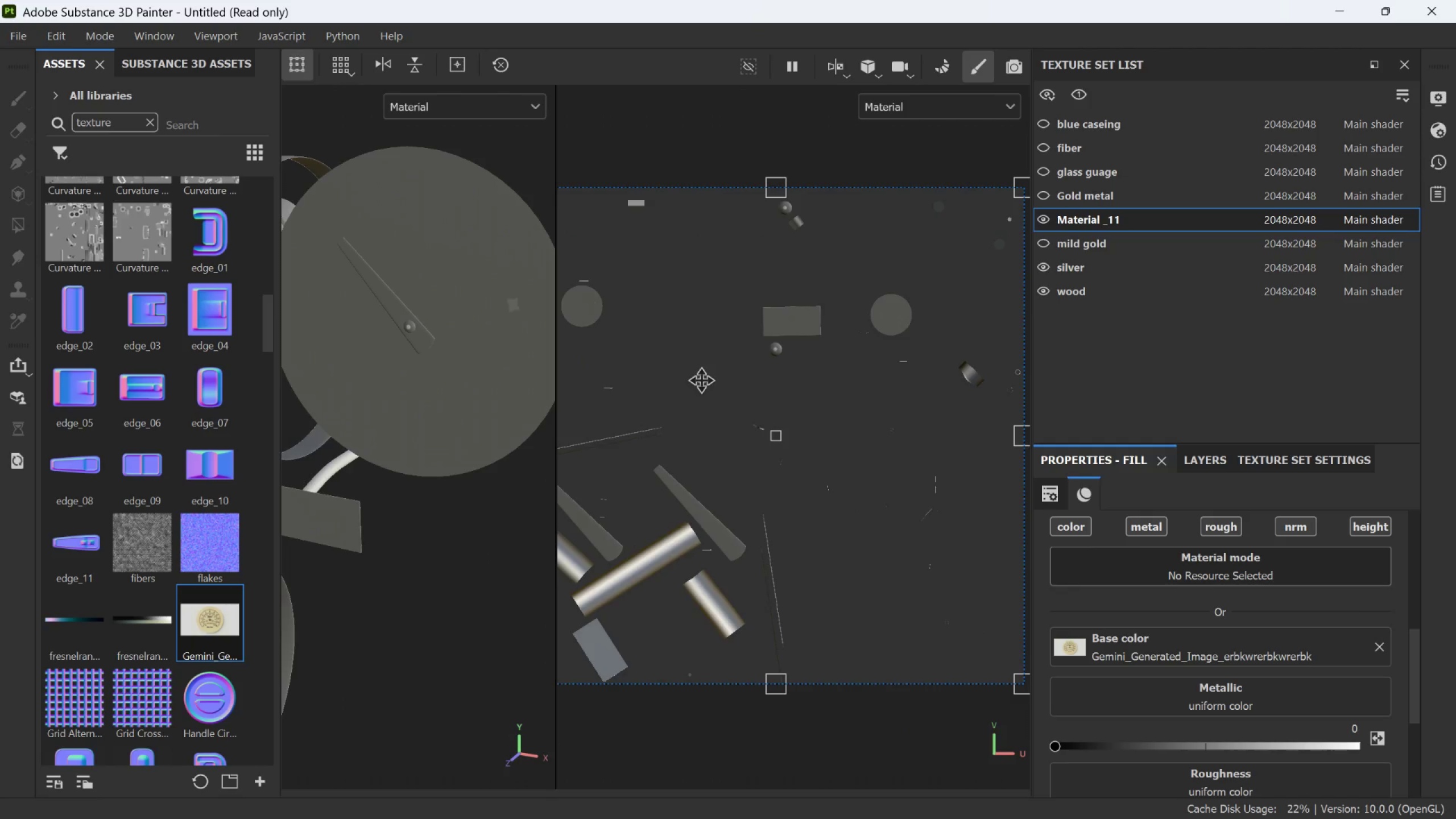 
scroll: coordinate [702, 380], scroll_direction: down, amount: 3.0
 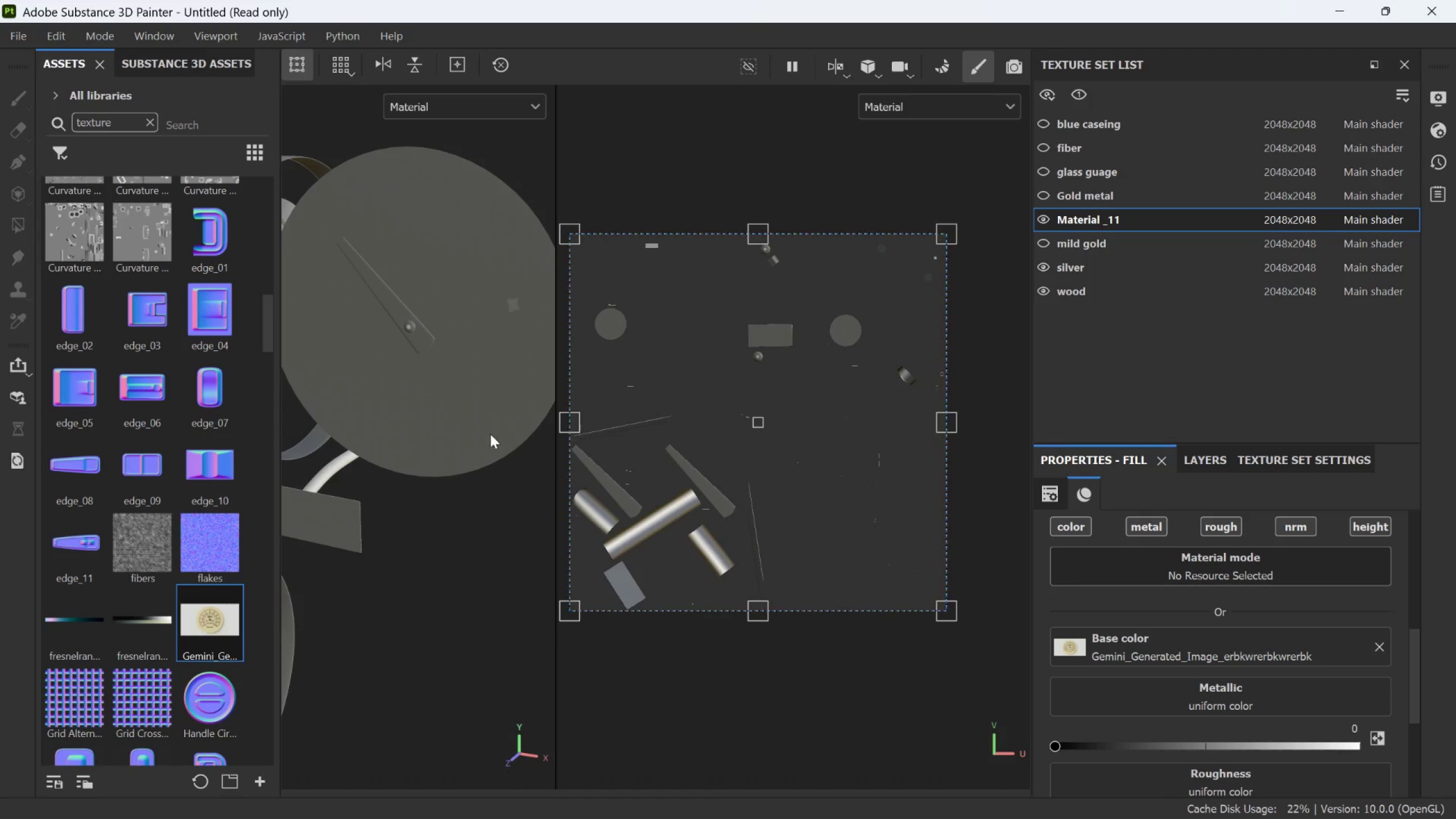 
key(Alt+AltLeft)
 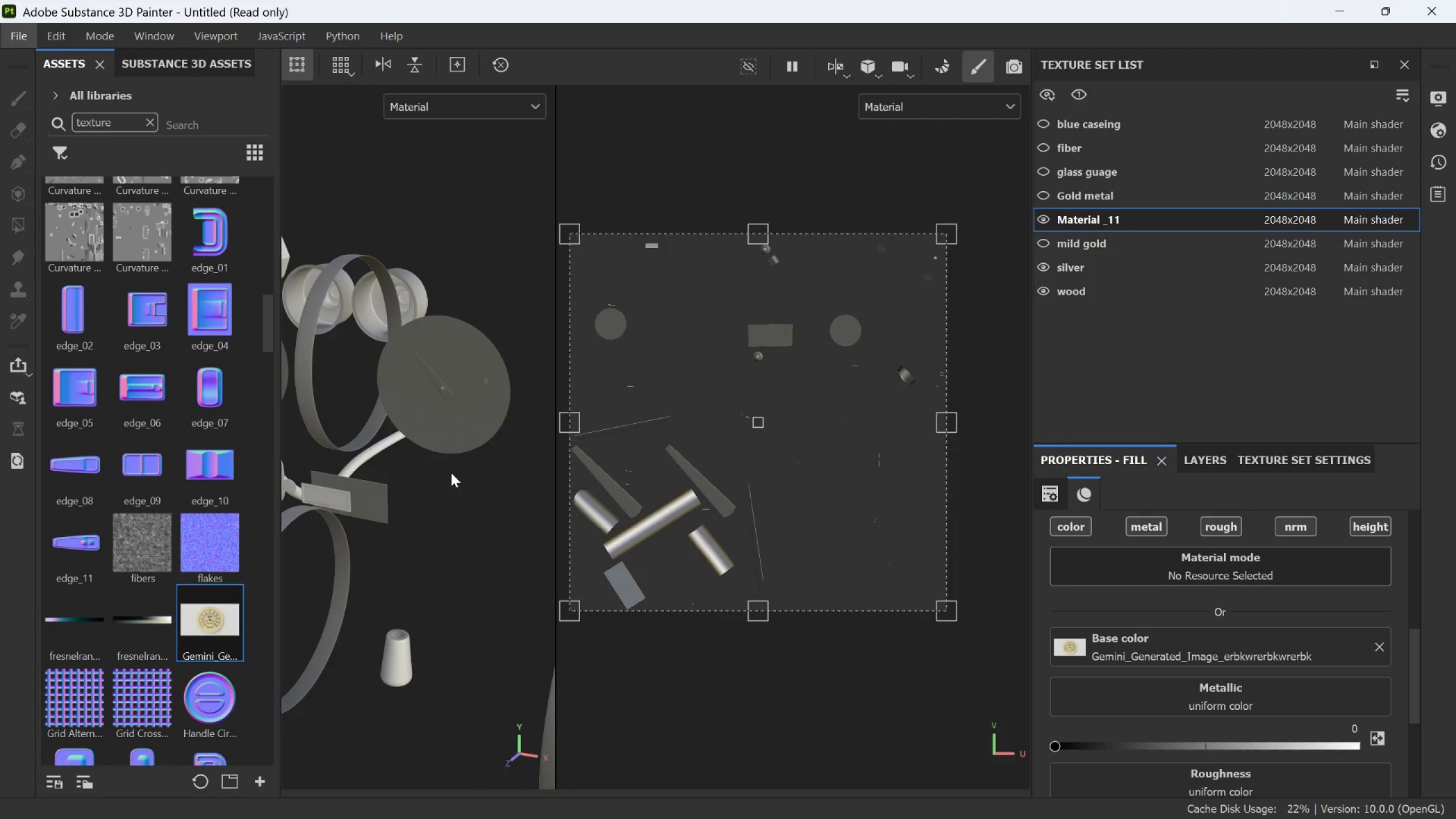 
scroll: coordinate [451, 473], scroll_direction: down, amount: 10.0
 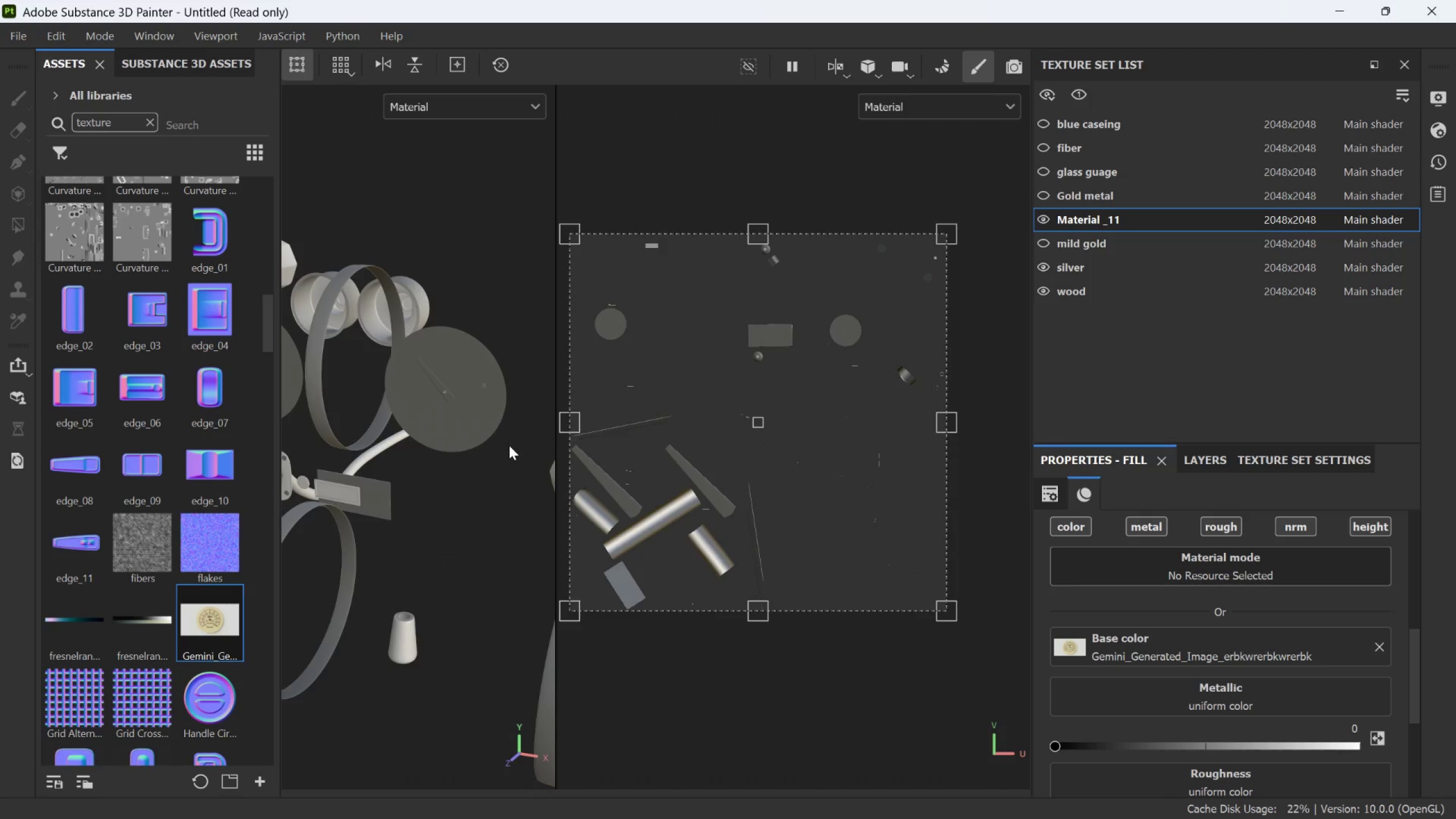 
scroll: coordinate [751, 396], scroll_direction: up, amount: 5.0
 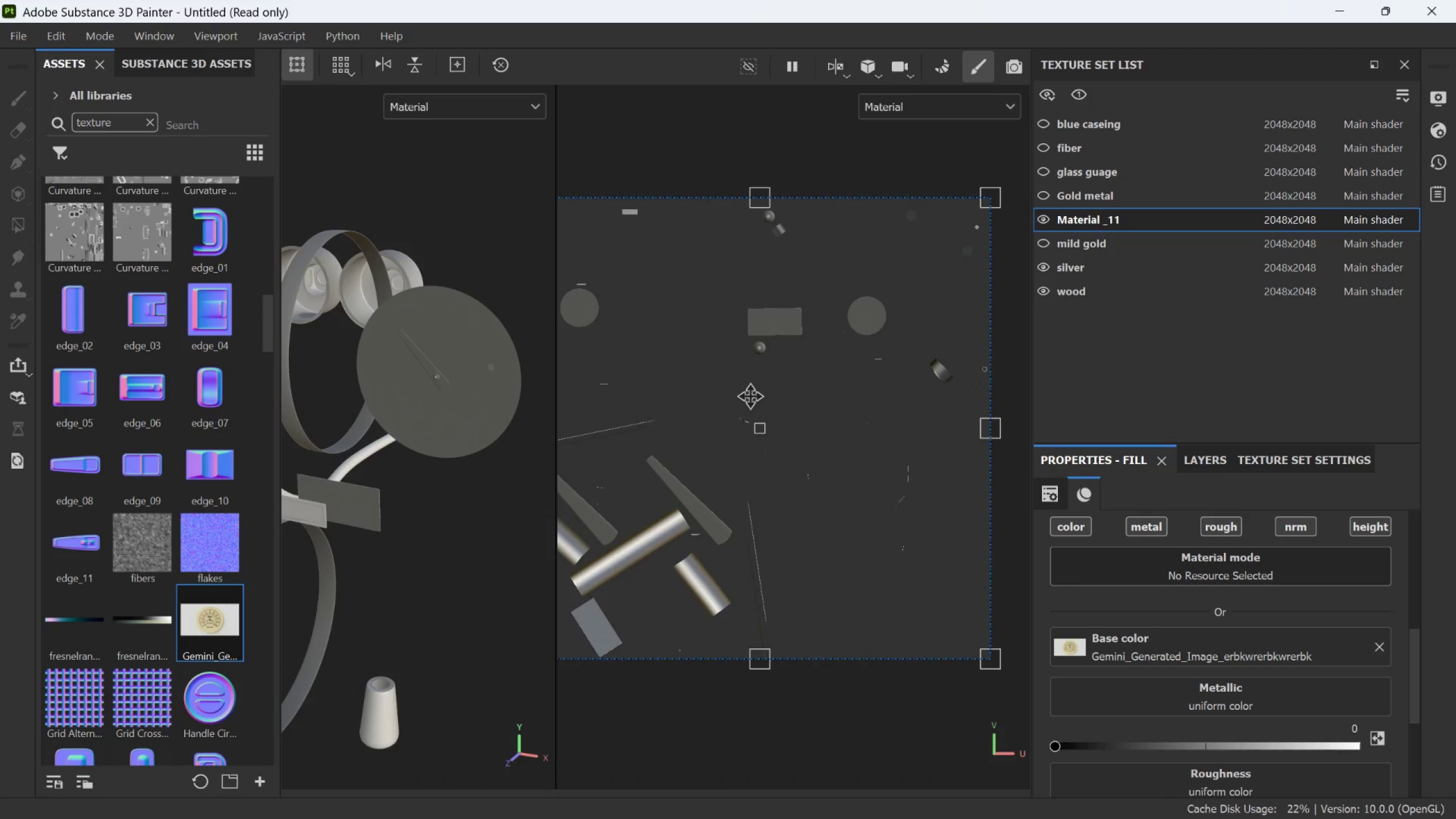 
scroll: coordinate [751, 396], scroll_direction: down, amount: 2.0
 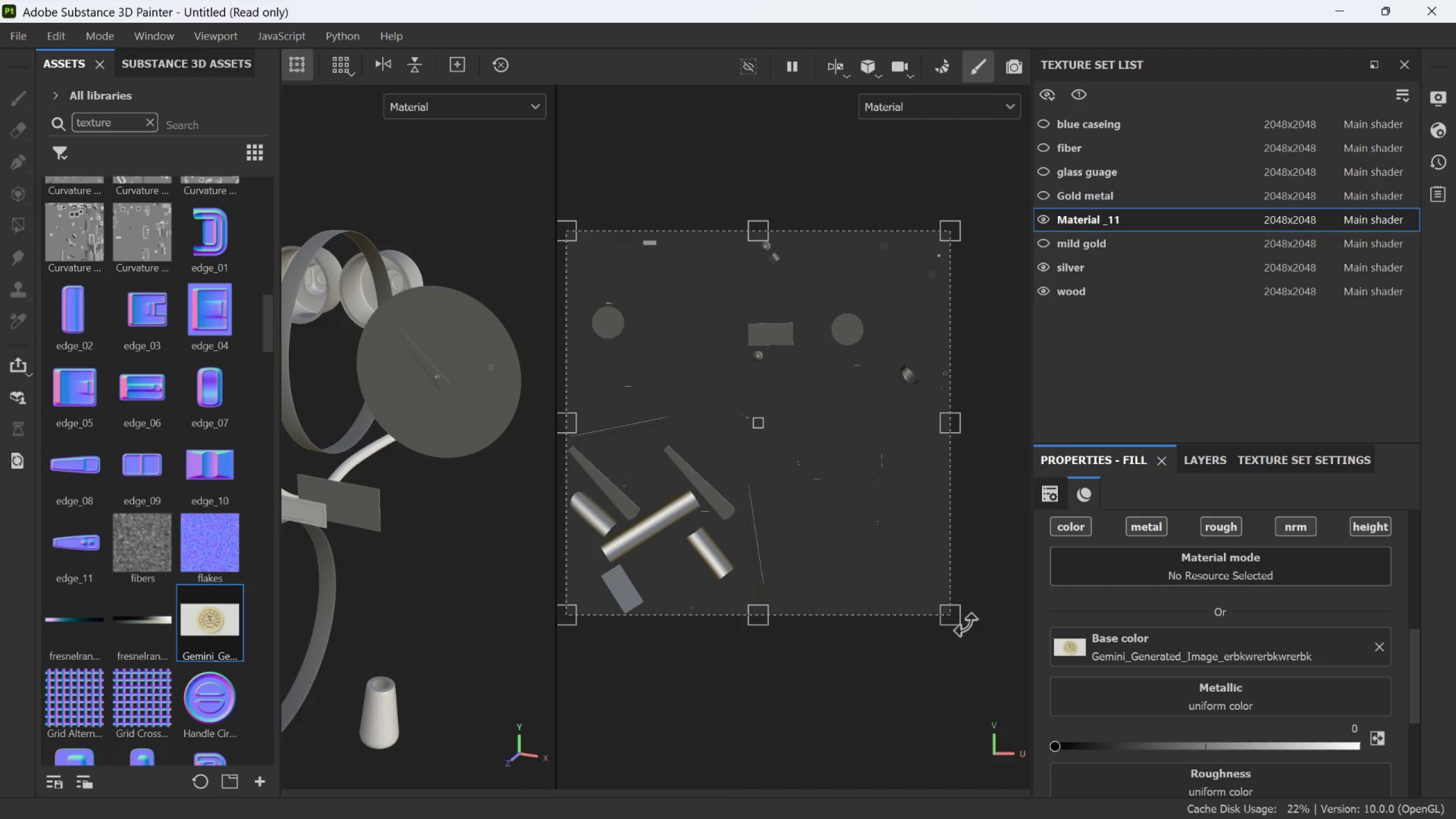 
left_click_drag(start_coordinate=[958, 619], to_coordinate=[958, 645])
 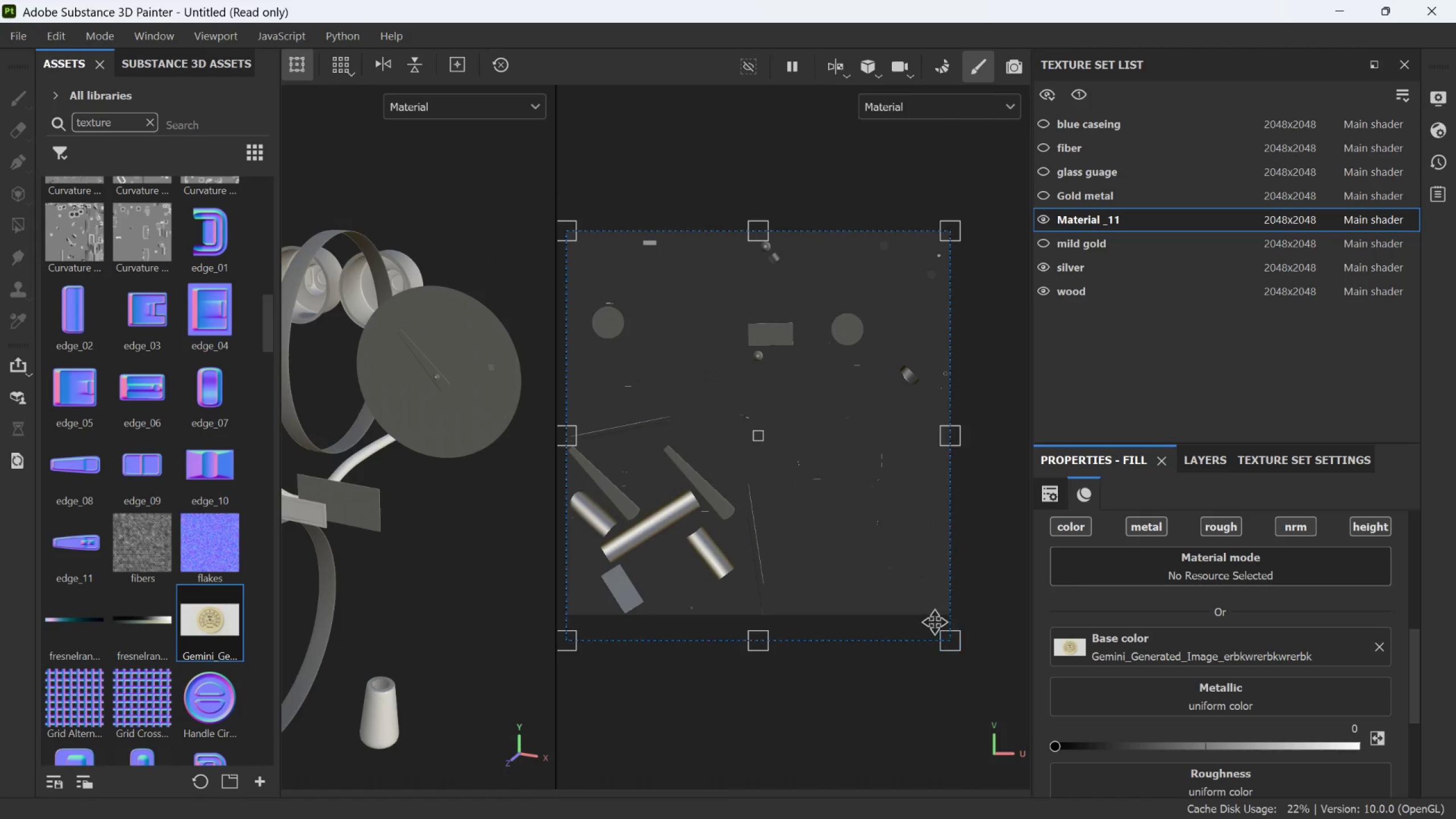 
scroll: coordinate [934, 621], scroll_direction: none, amount: 0.0
 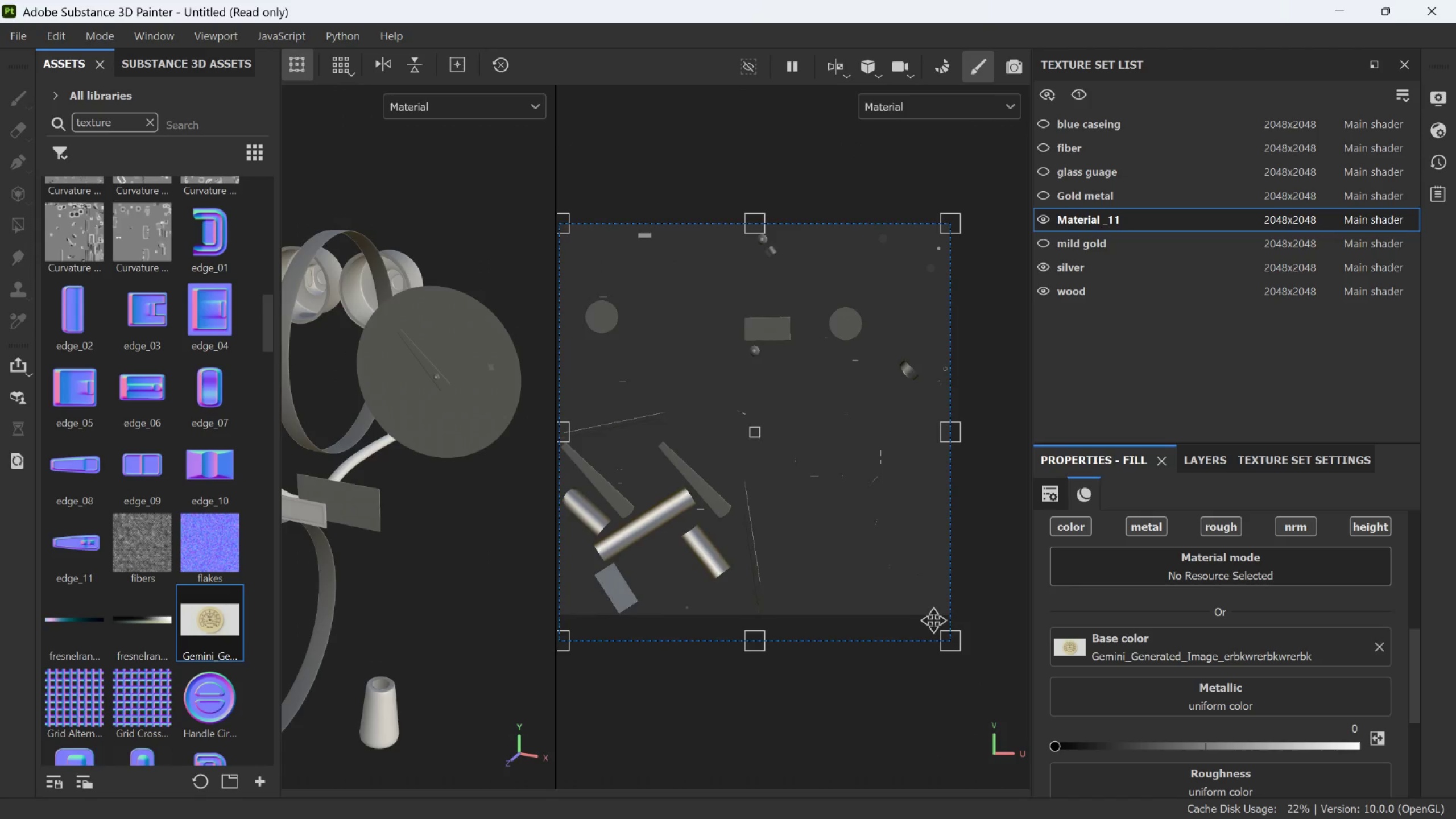 
scroll: coordinate [934, 621], scroll_direction: down, amount: 2.0
 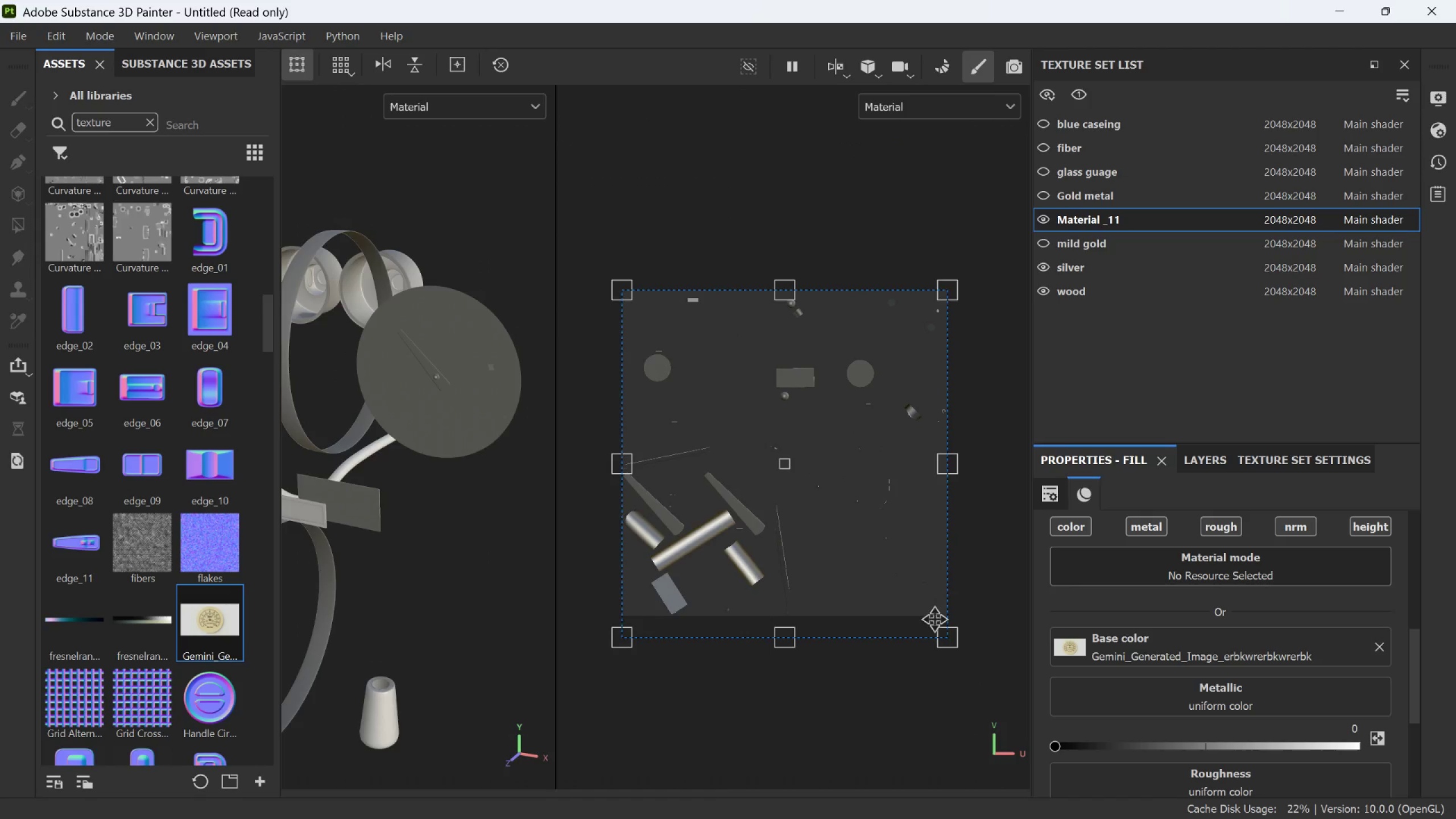 
wait(6.1)
 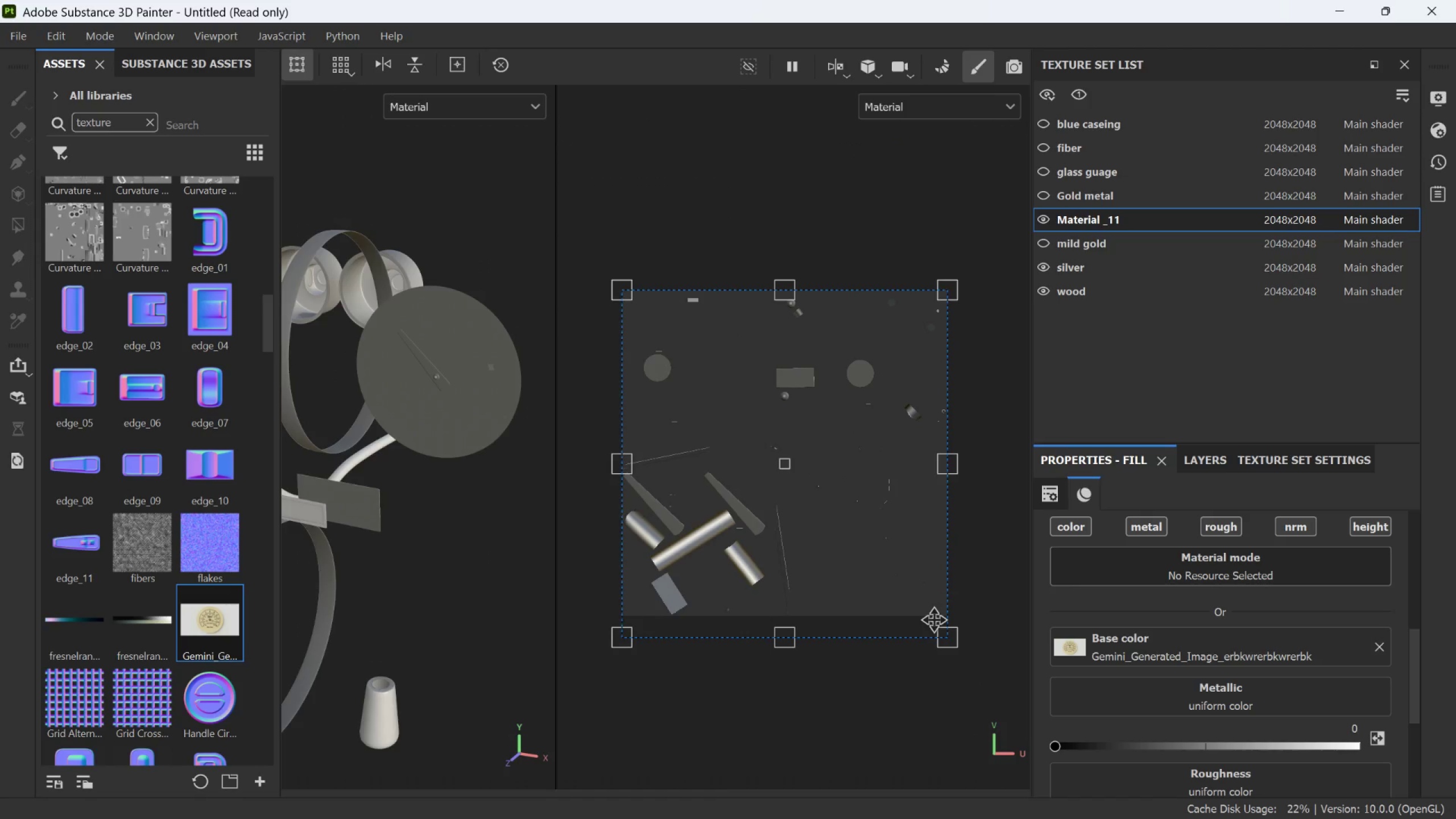 
key(Control+Z)
 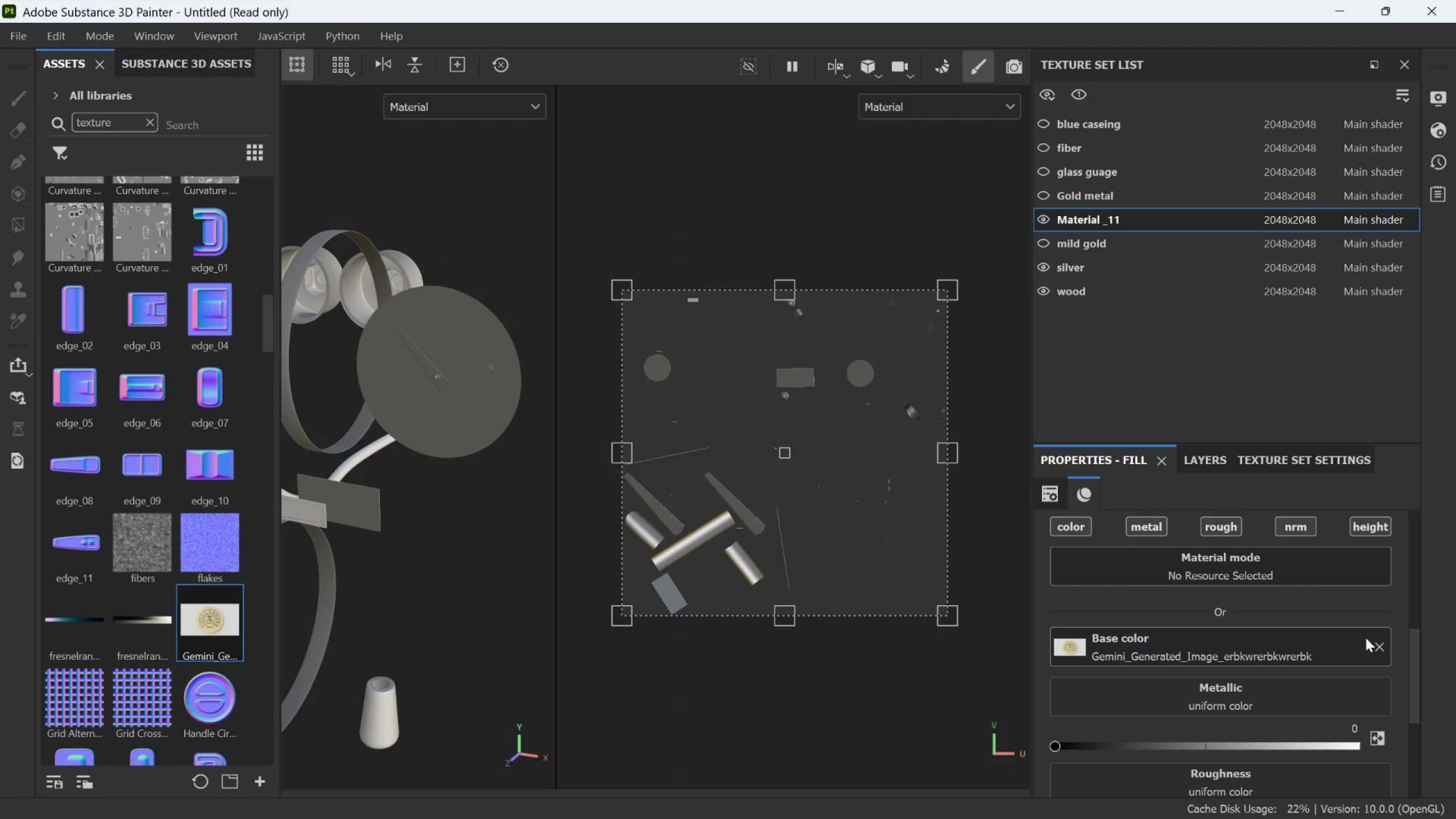 
left_click([1372, 638])
 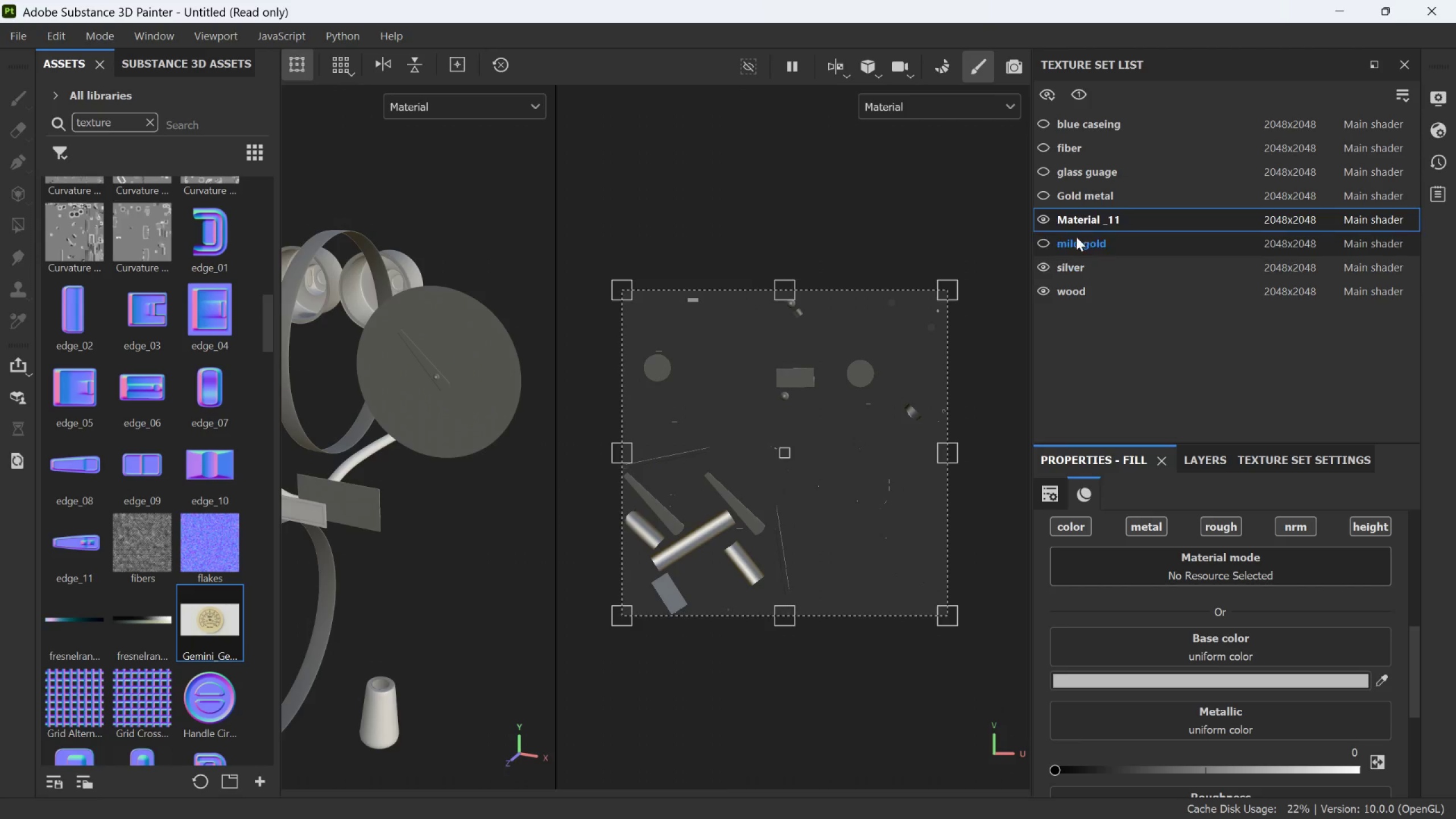 
left_click([1041, 198])
 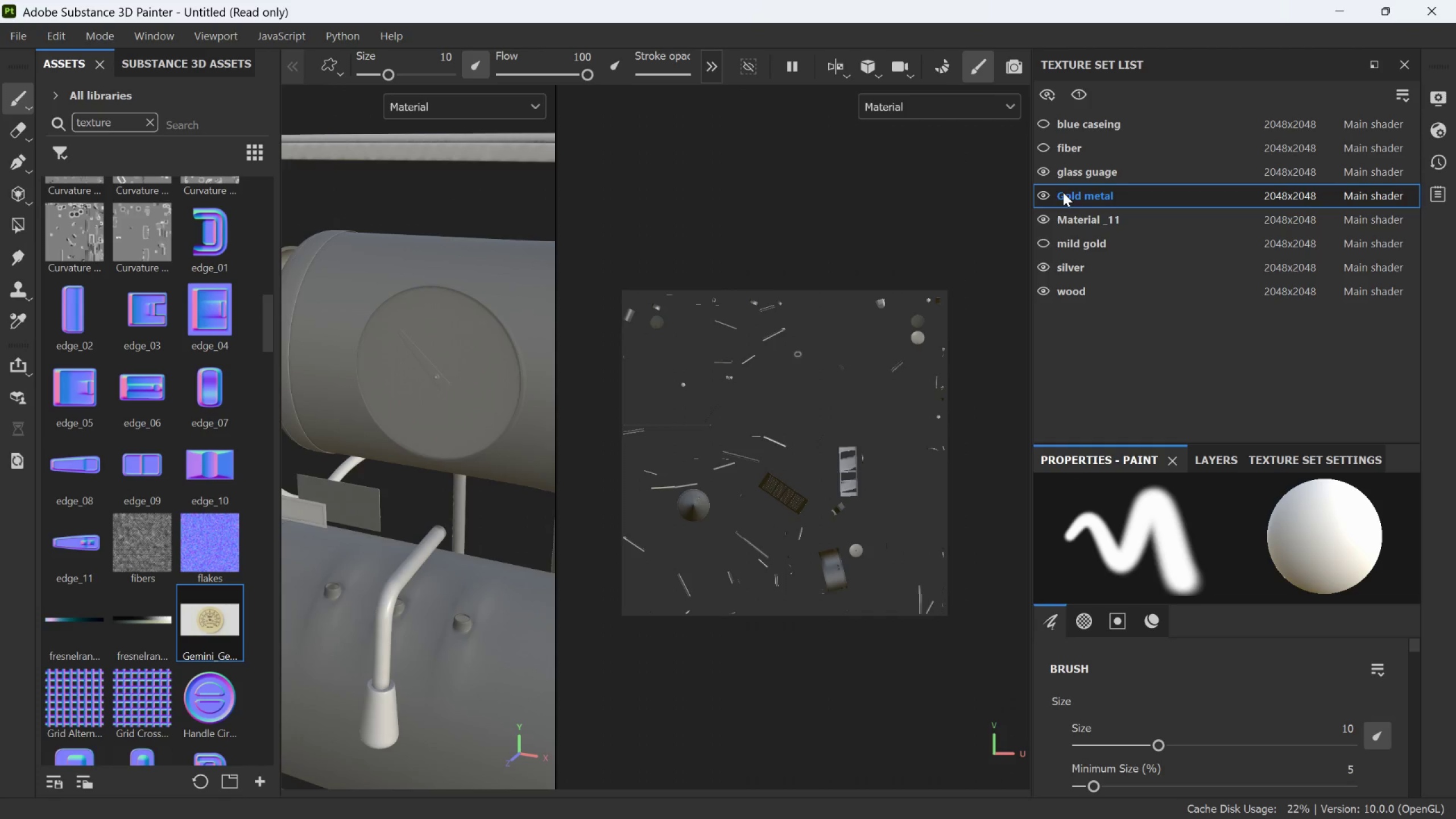 
wait(9.12)
 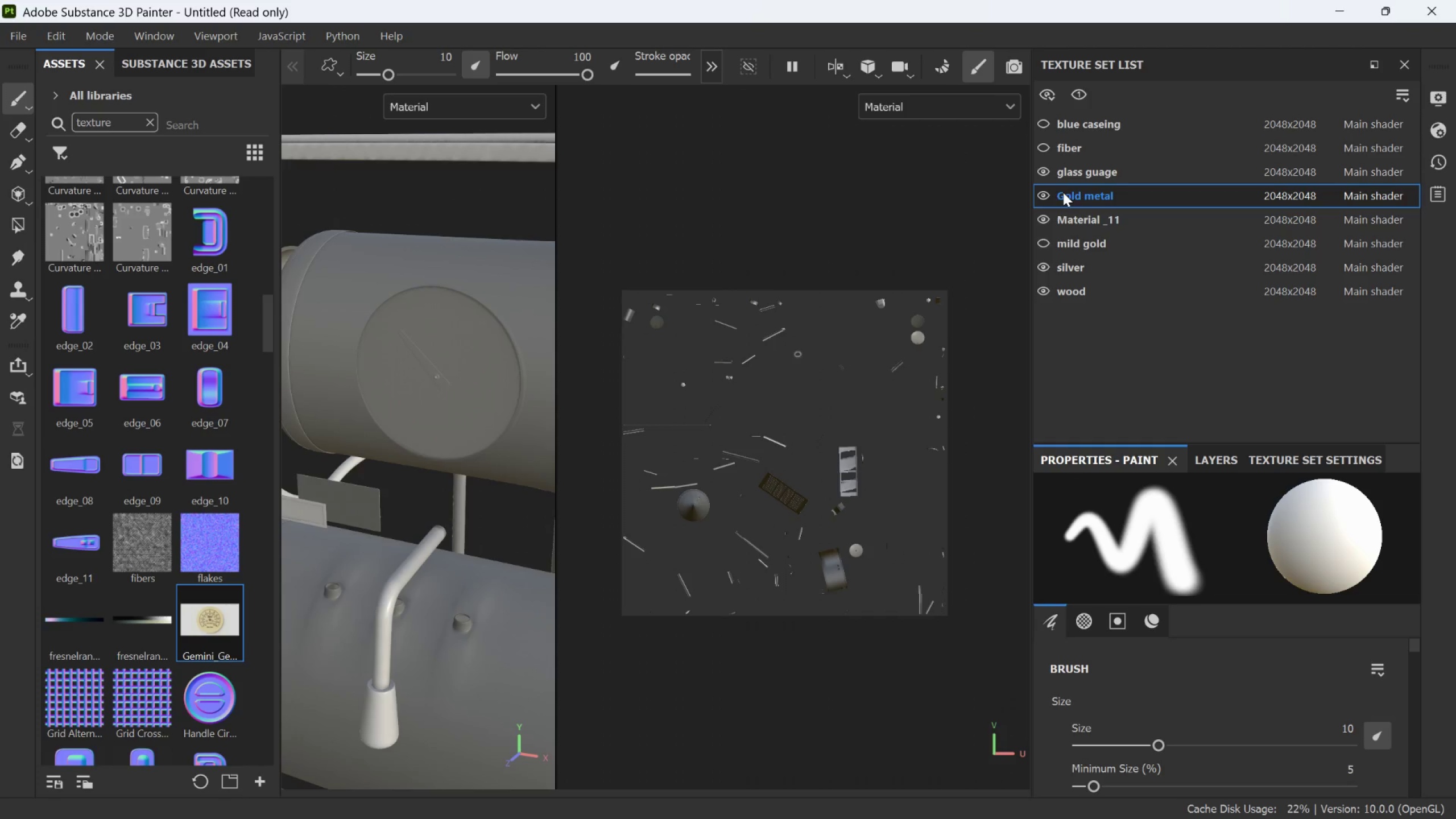 
left_click_drag(start_coordinate=[557, 420], to_coordinate=[686, 423])
 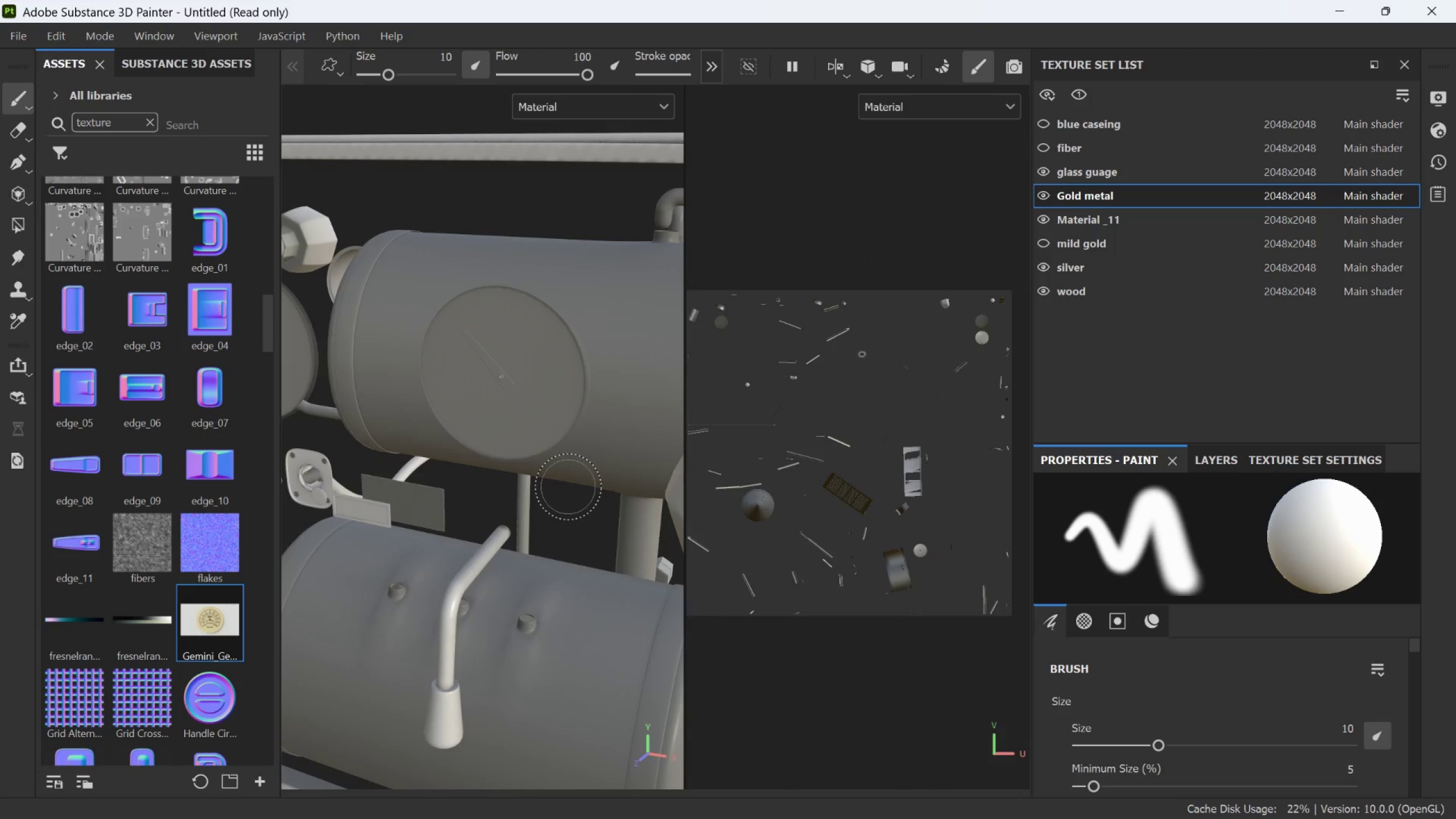 
scroll: coordinate [569, 486], scroll_direction: down, amount: 14.0
 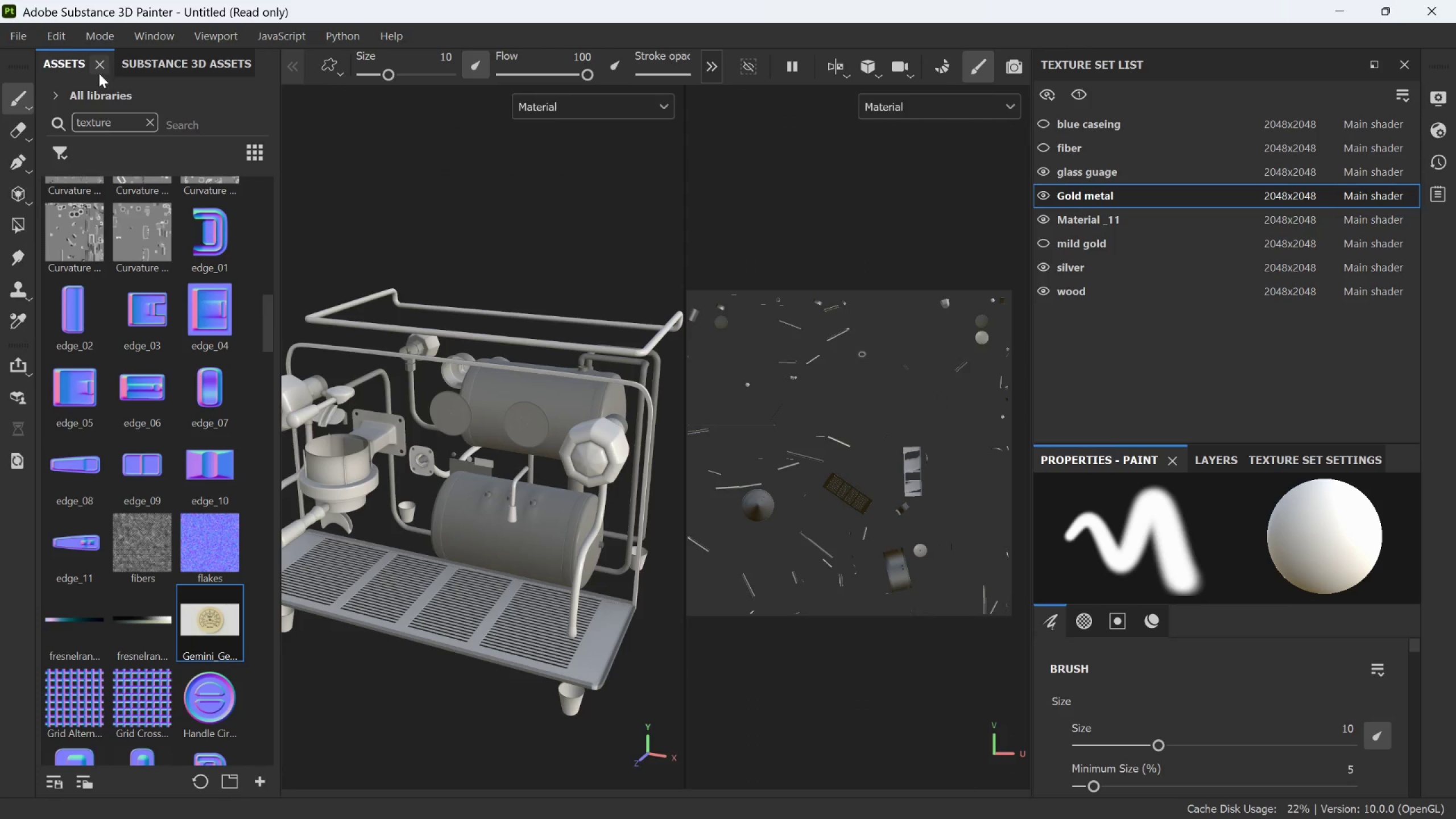 
left_click([148, 122])
 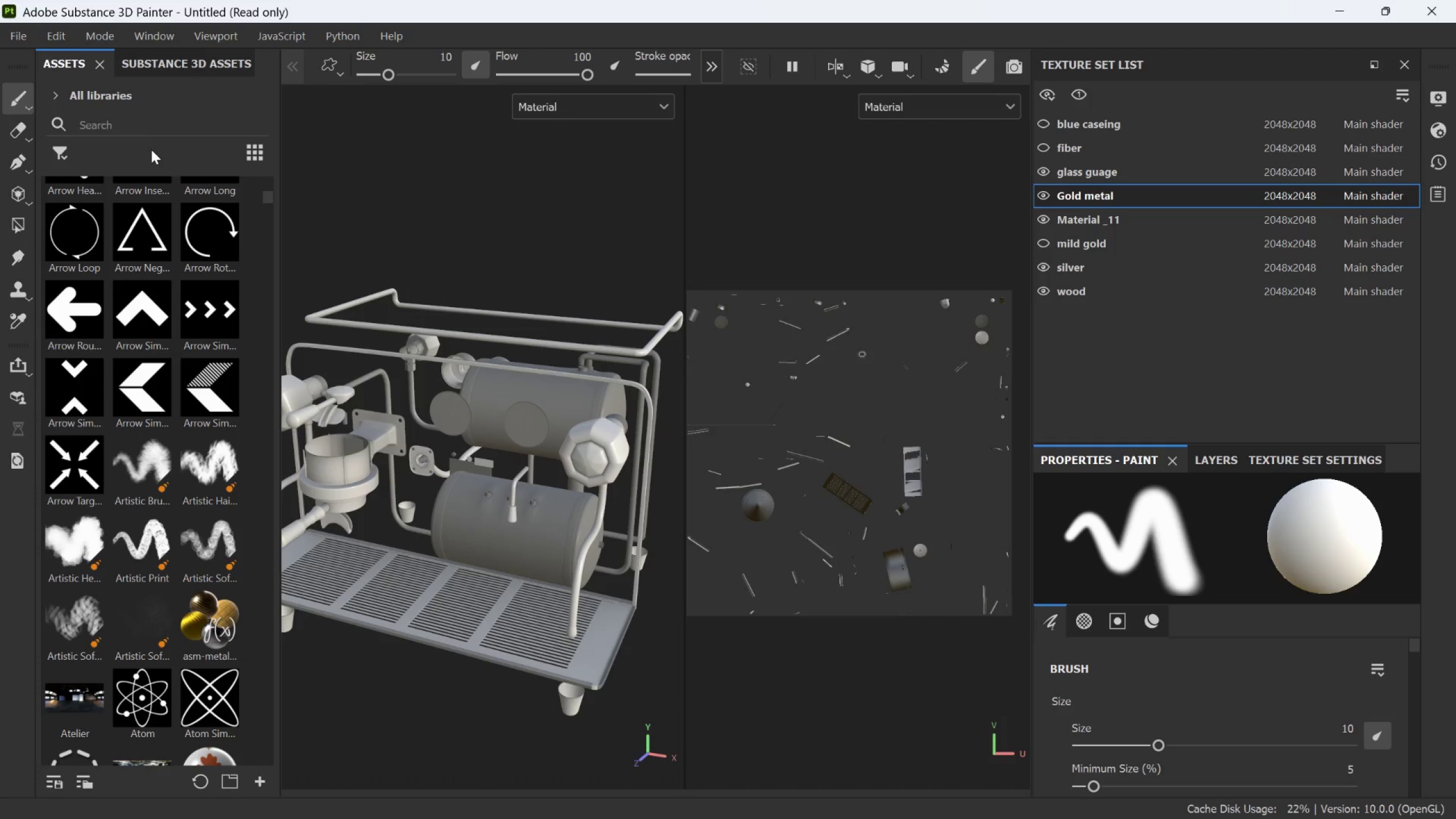 
left_click([68, 156])
 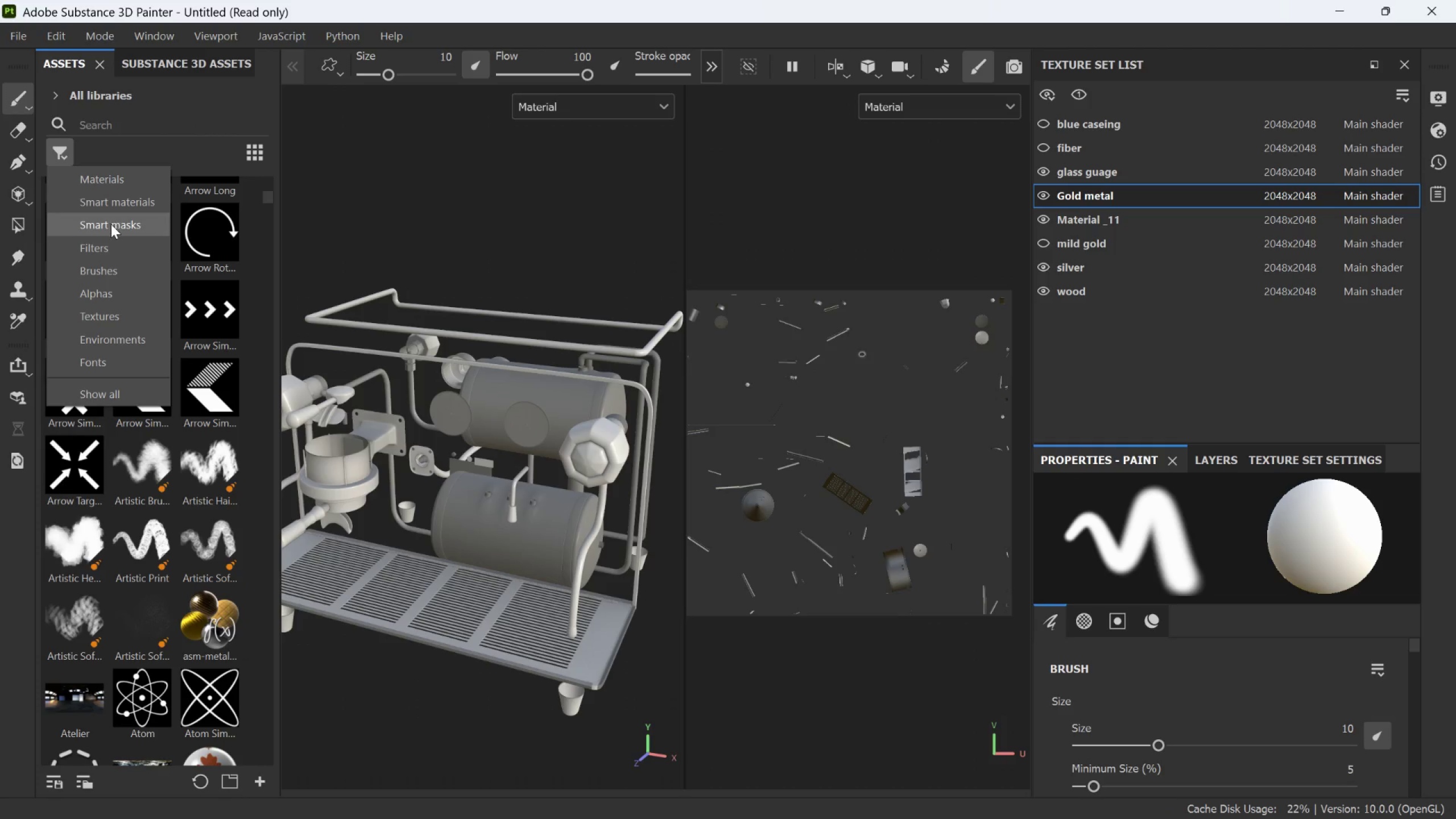 
left_click([111, 224])
 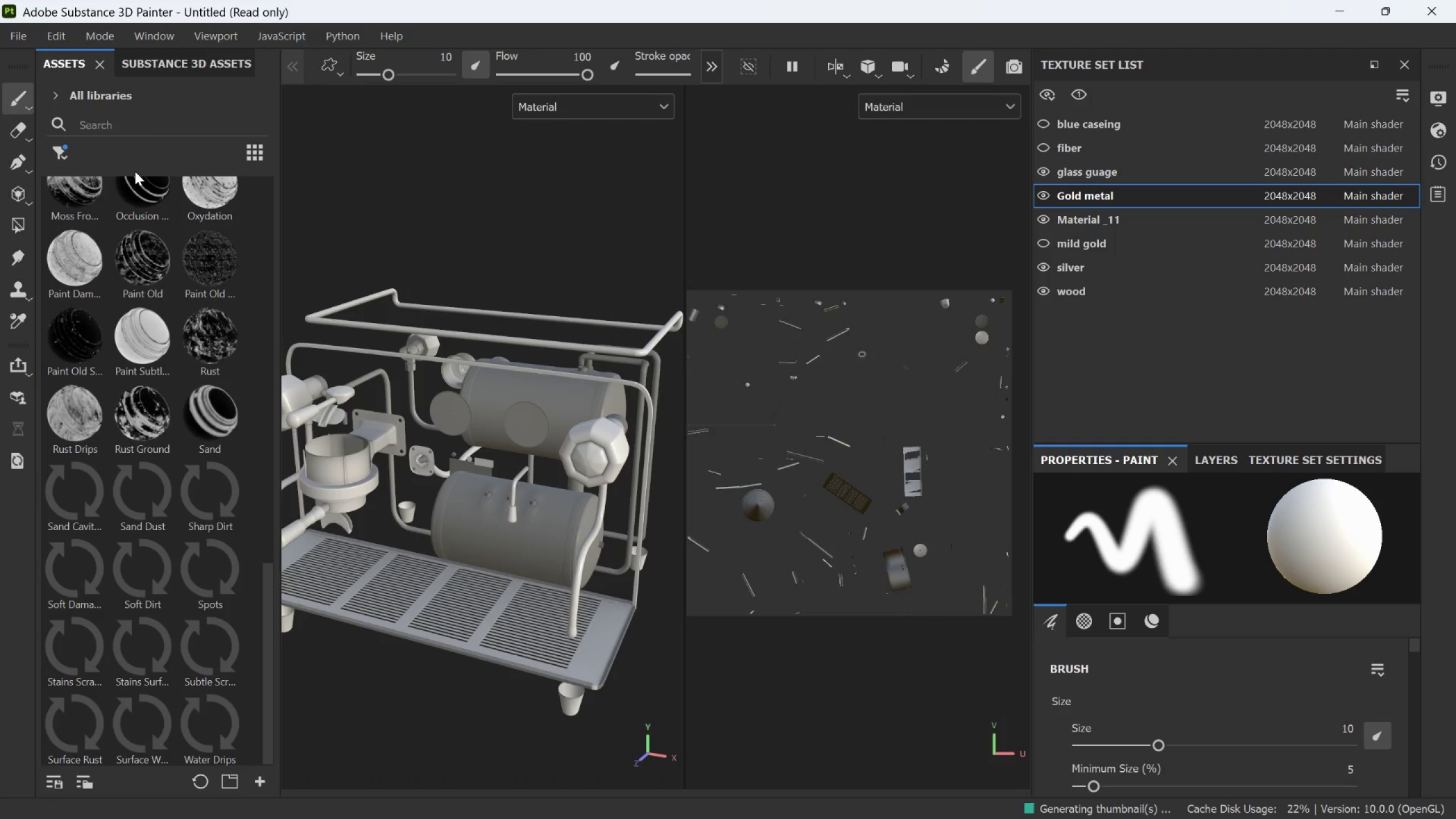 
scroll: coordinate [151, 259], scroll_direction: up, amount: 9.0
 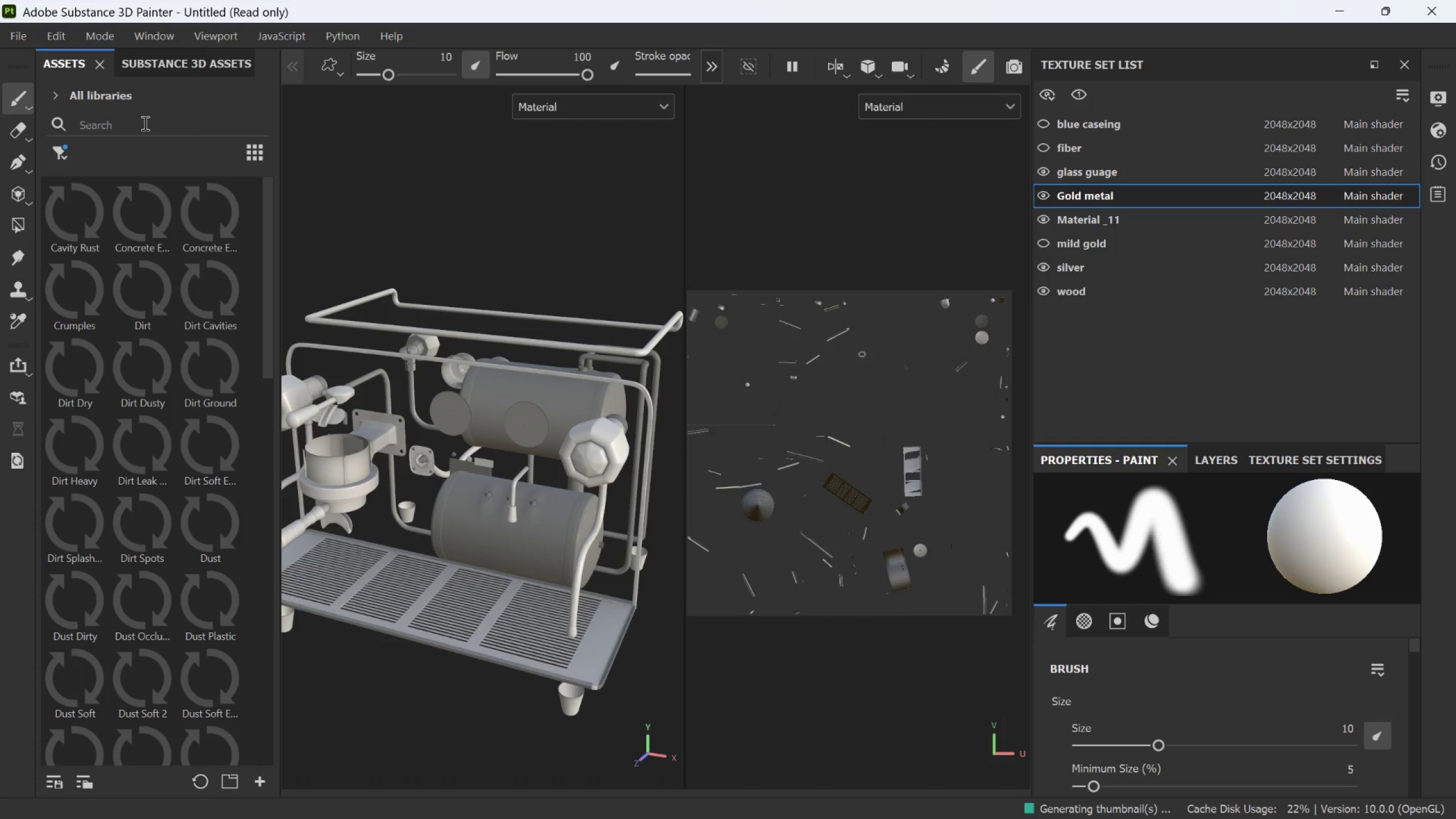 
left_click([144, 123])
 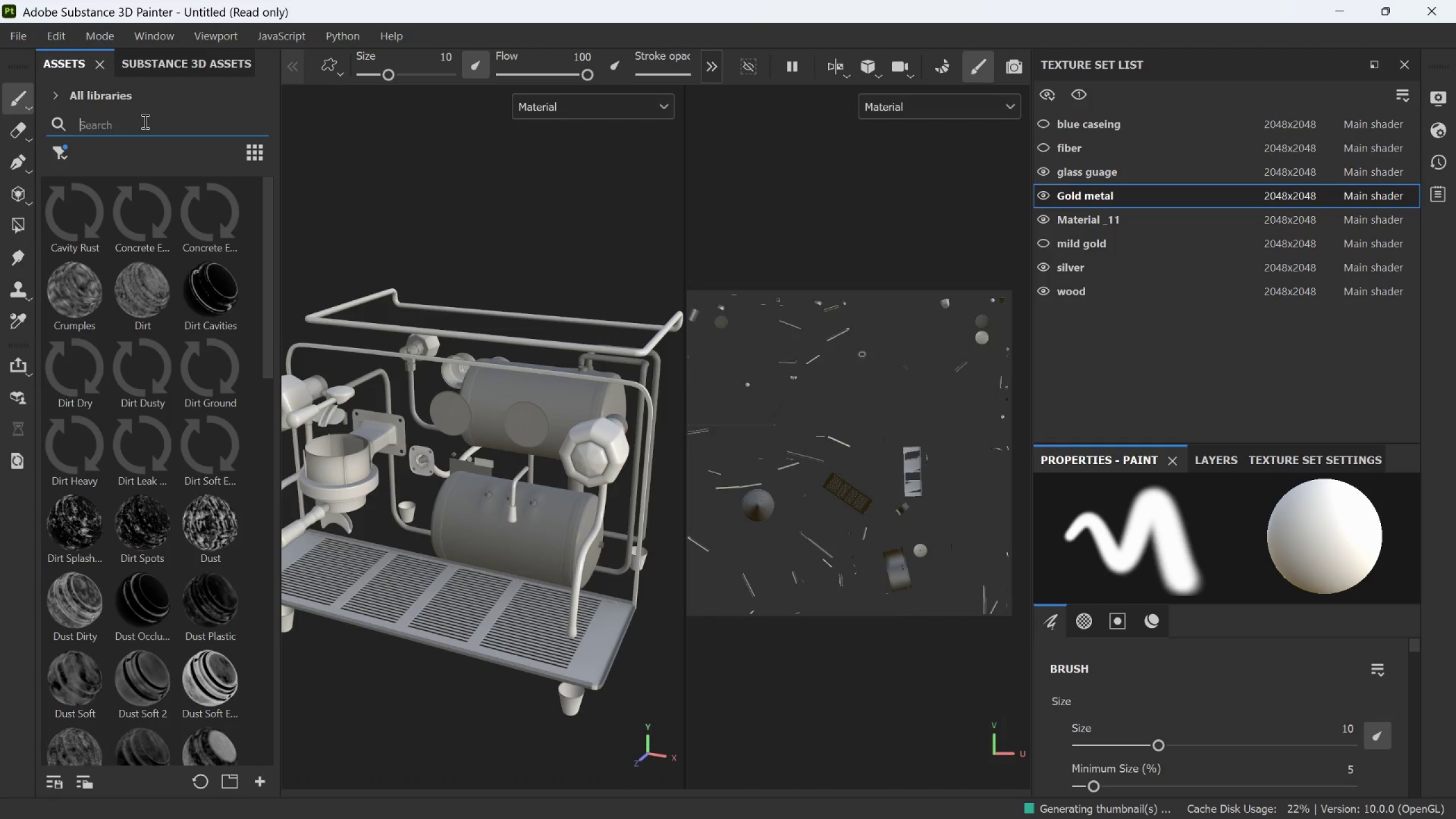 
type(meta)
 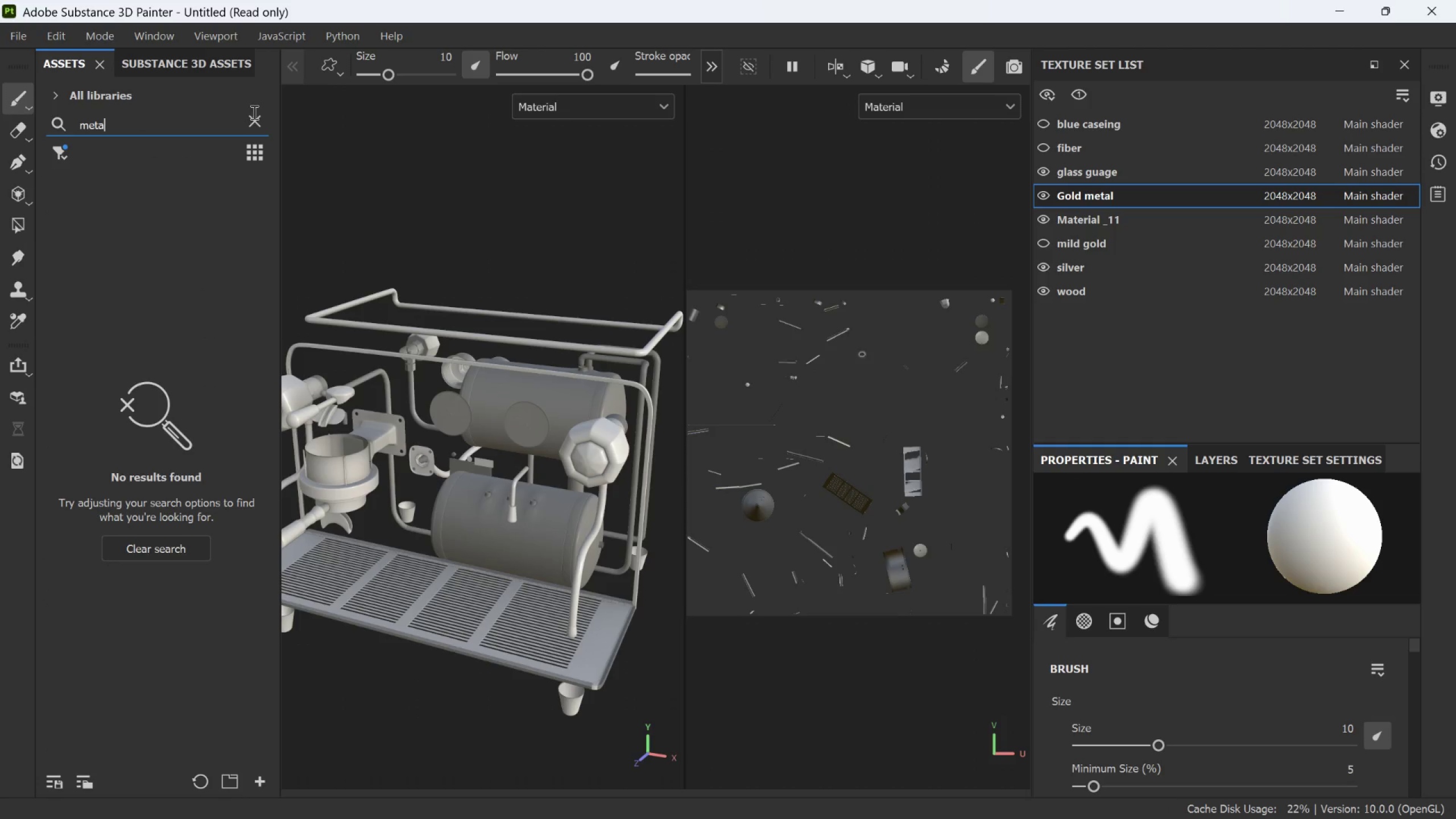 
left_click([254, 114])
 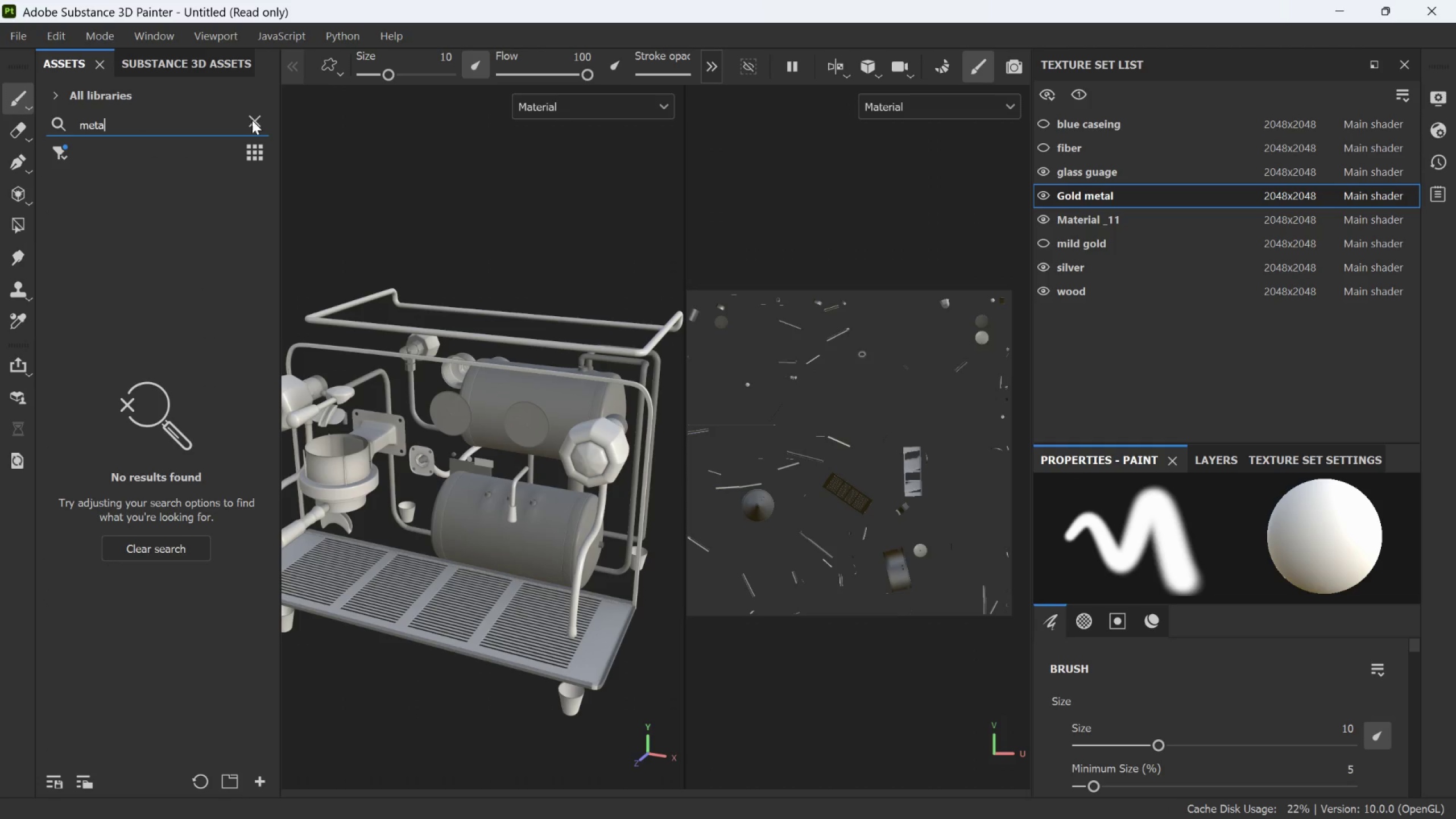 
left_click([252, 120])
 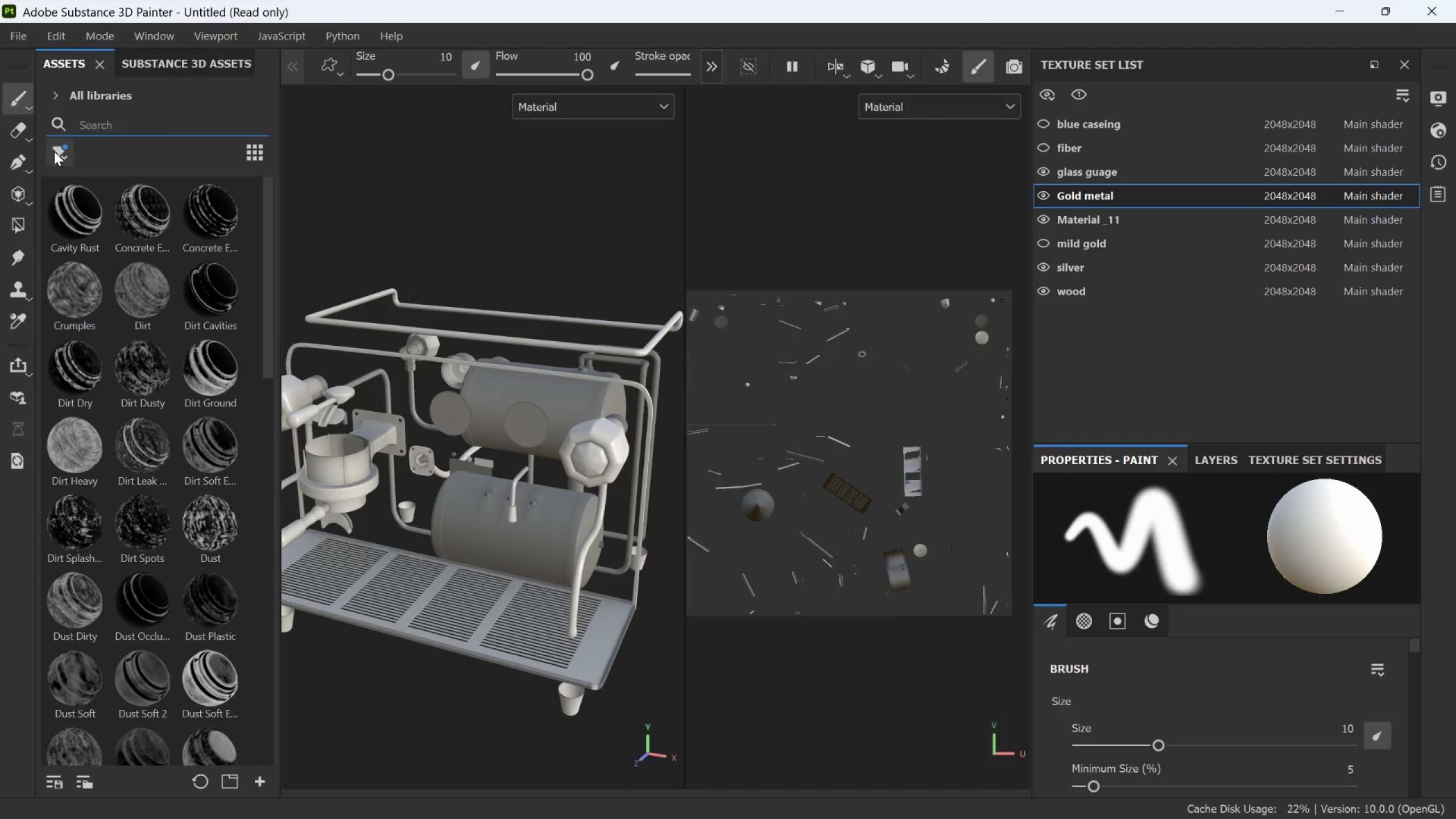 
left_click([55, 151])
 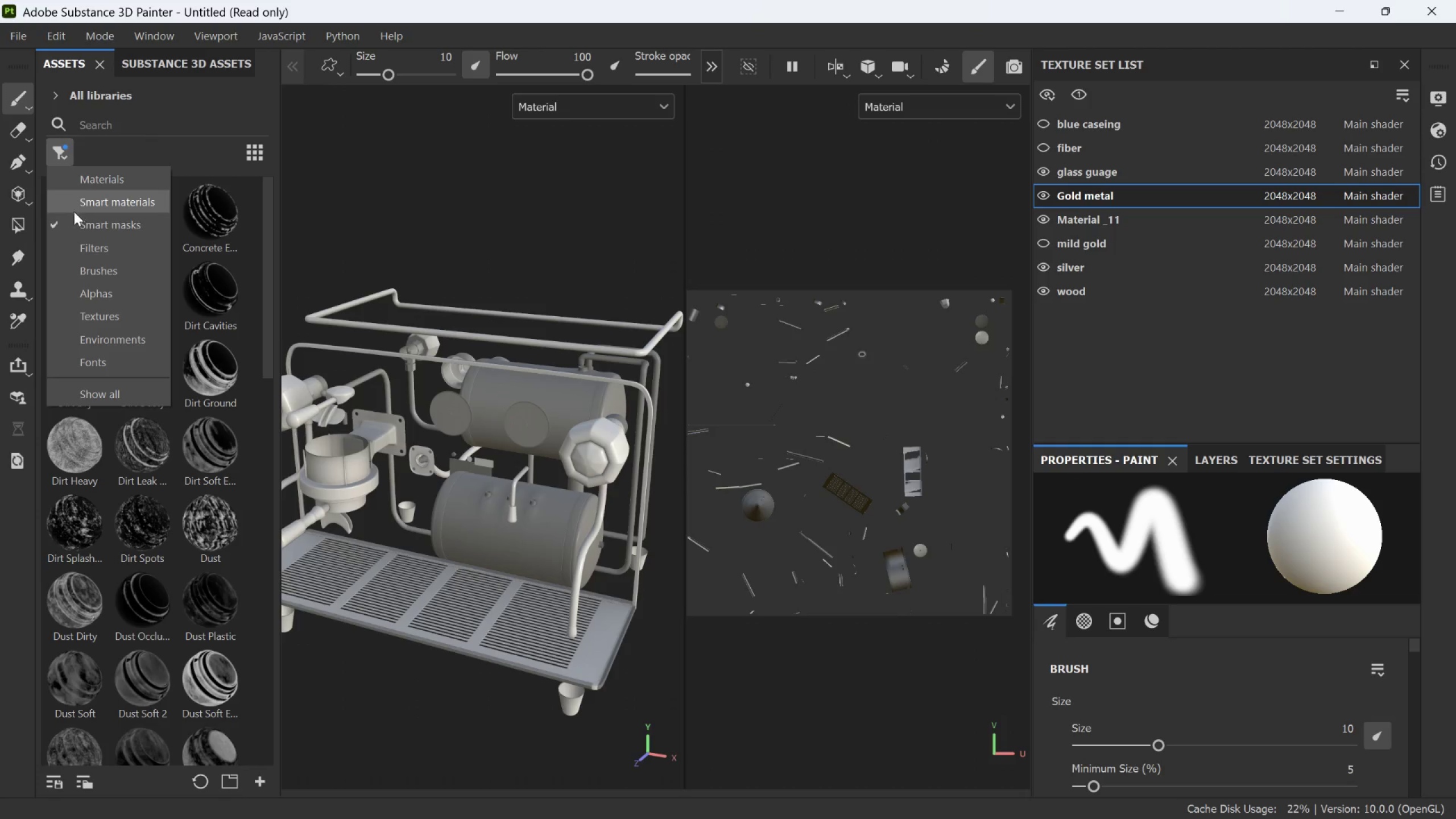 
left_click([87, 204])
 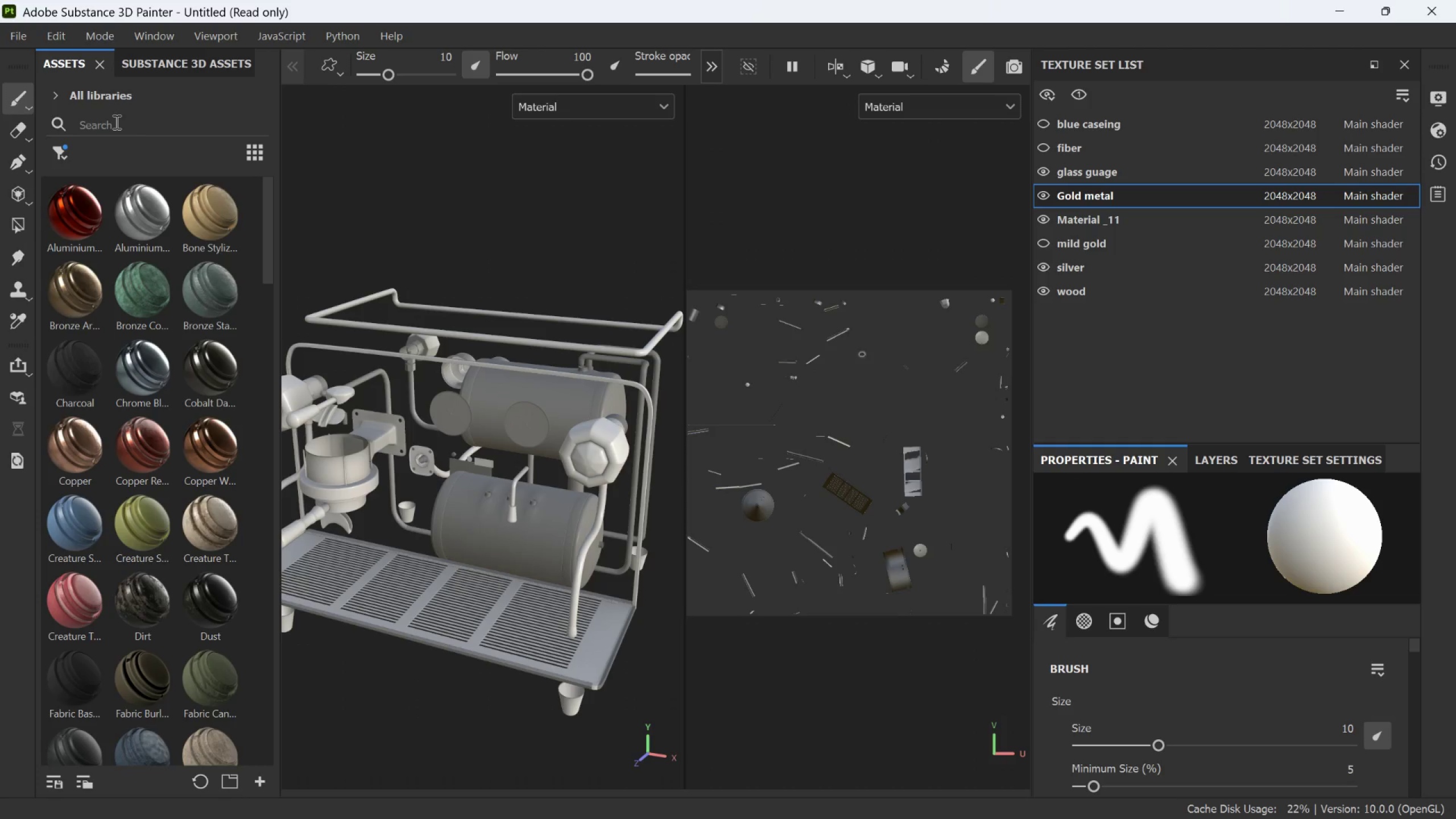 
left_click([115, 122])
 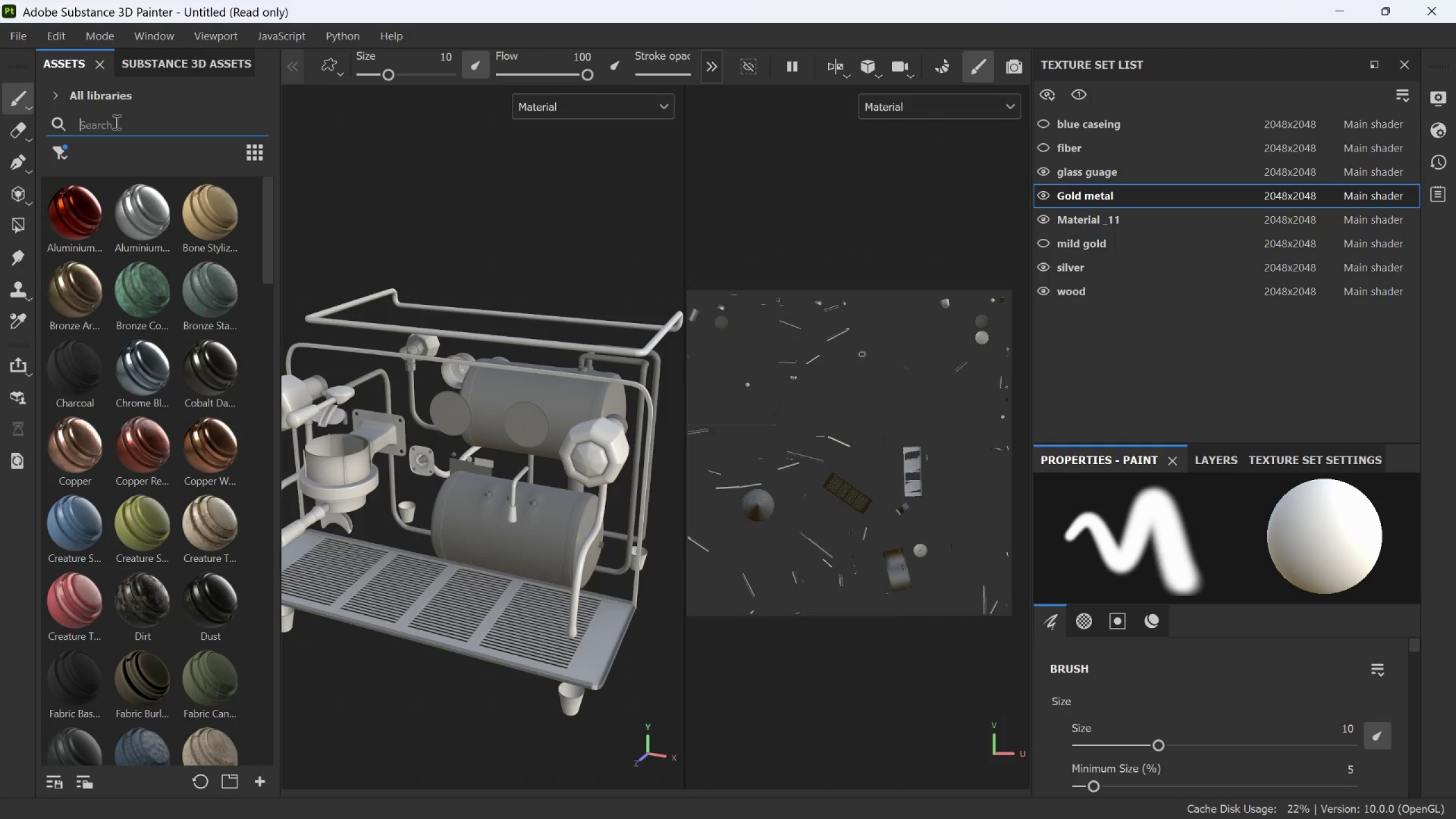 
type(met)
 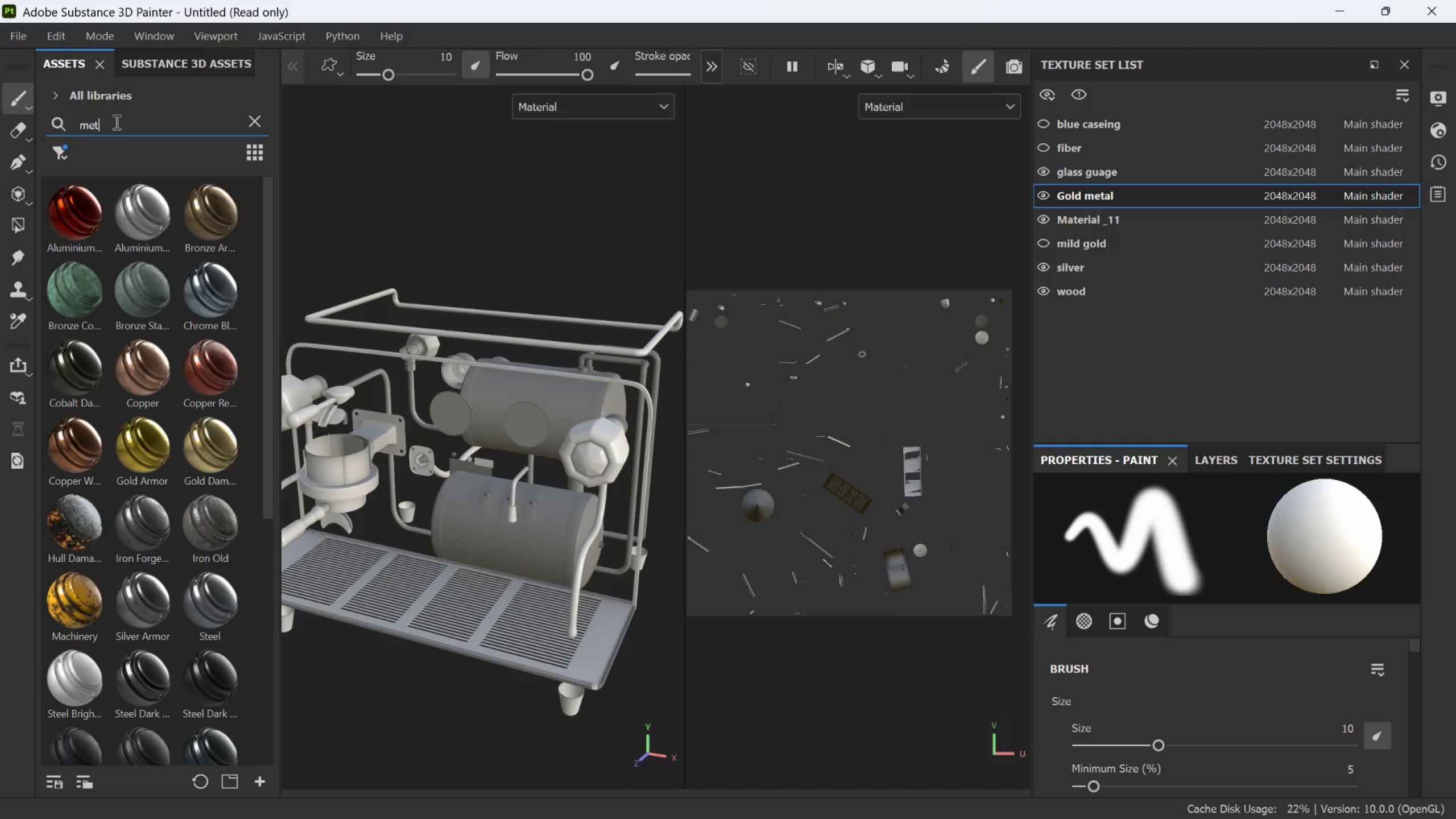 
type(al)
 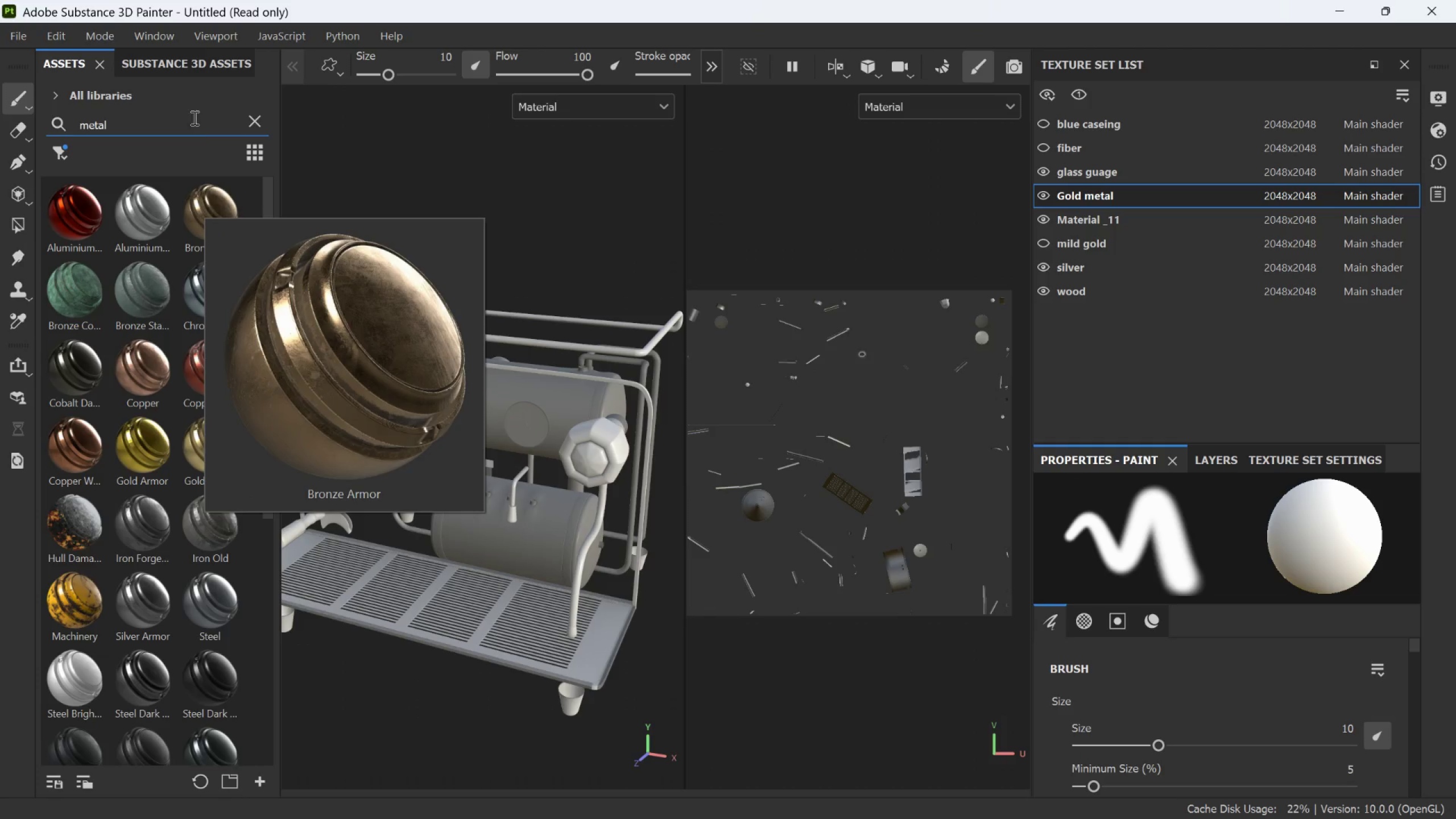 
wait(10.03)
 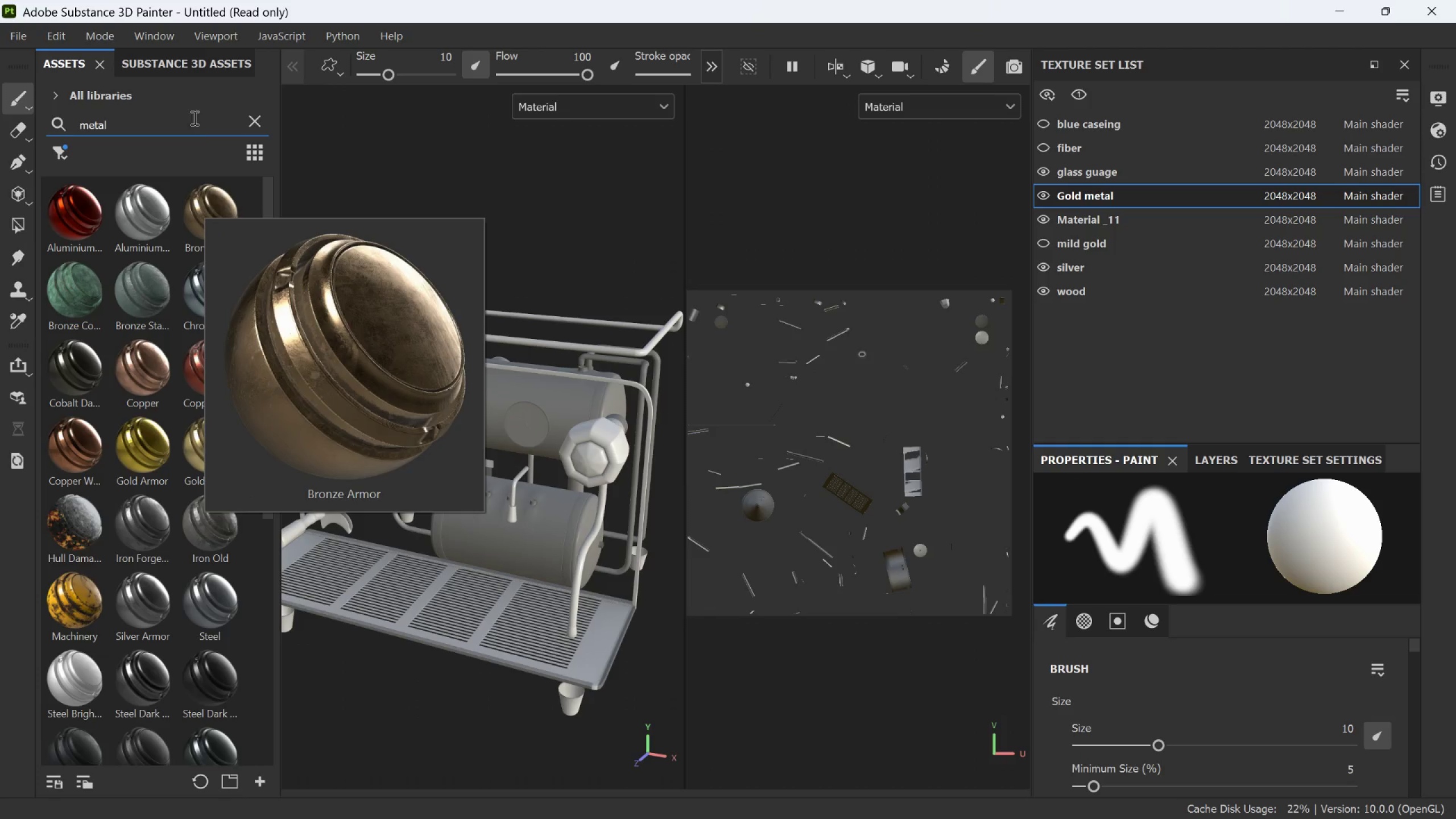 
left_click_drag(start_coordinate=[206, 223], to_coordinate=[611, 401])
 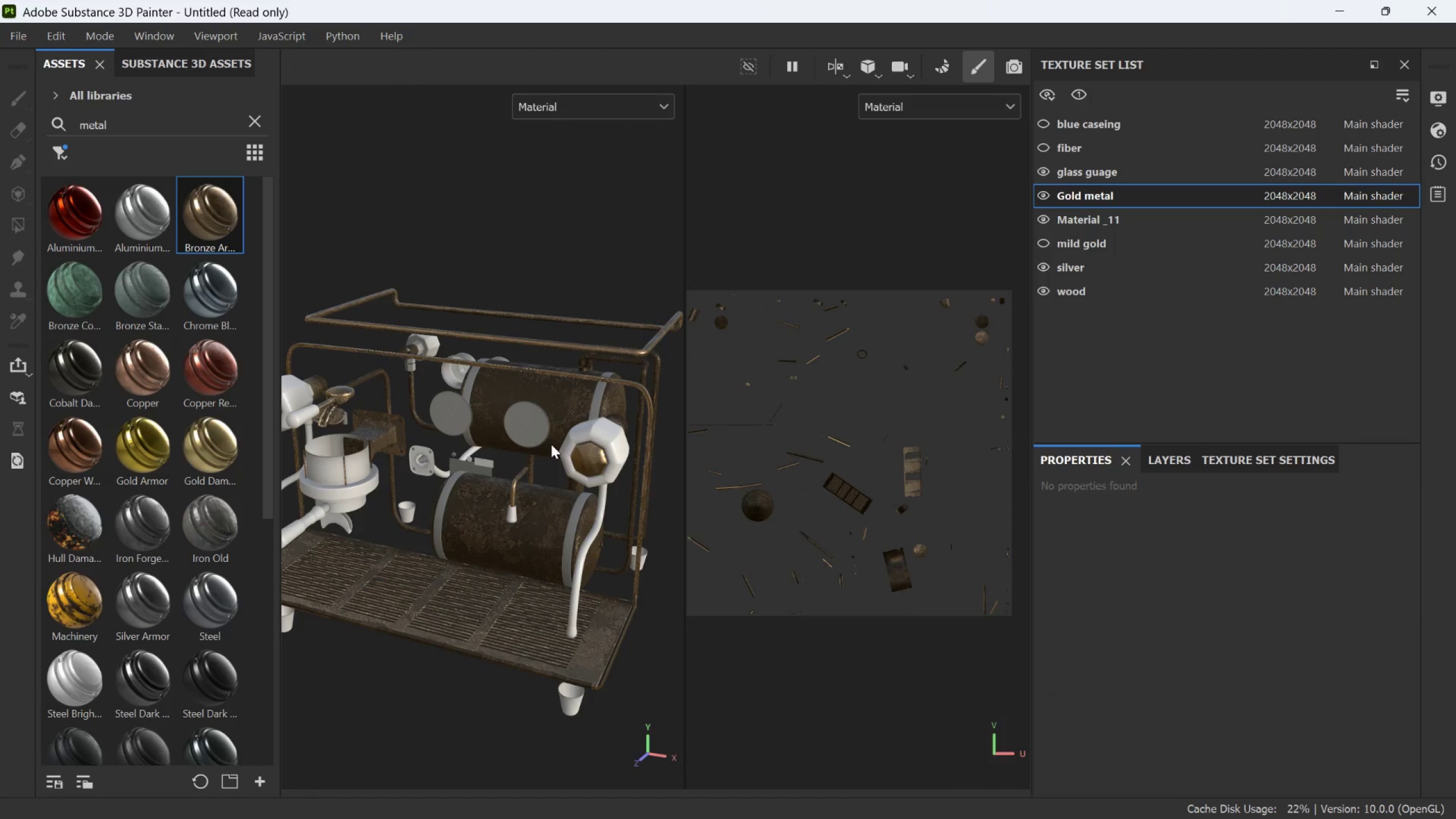 
scroll: coordinate [518, 560], scroll_direction: up, amount: 4.0
 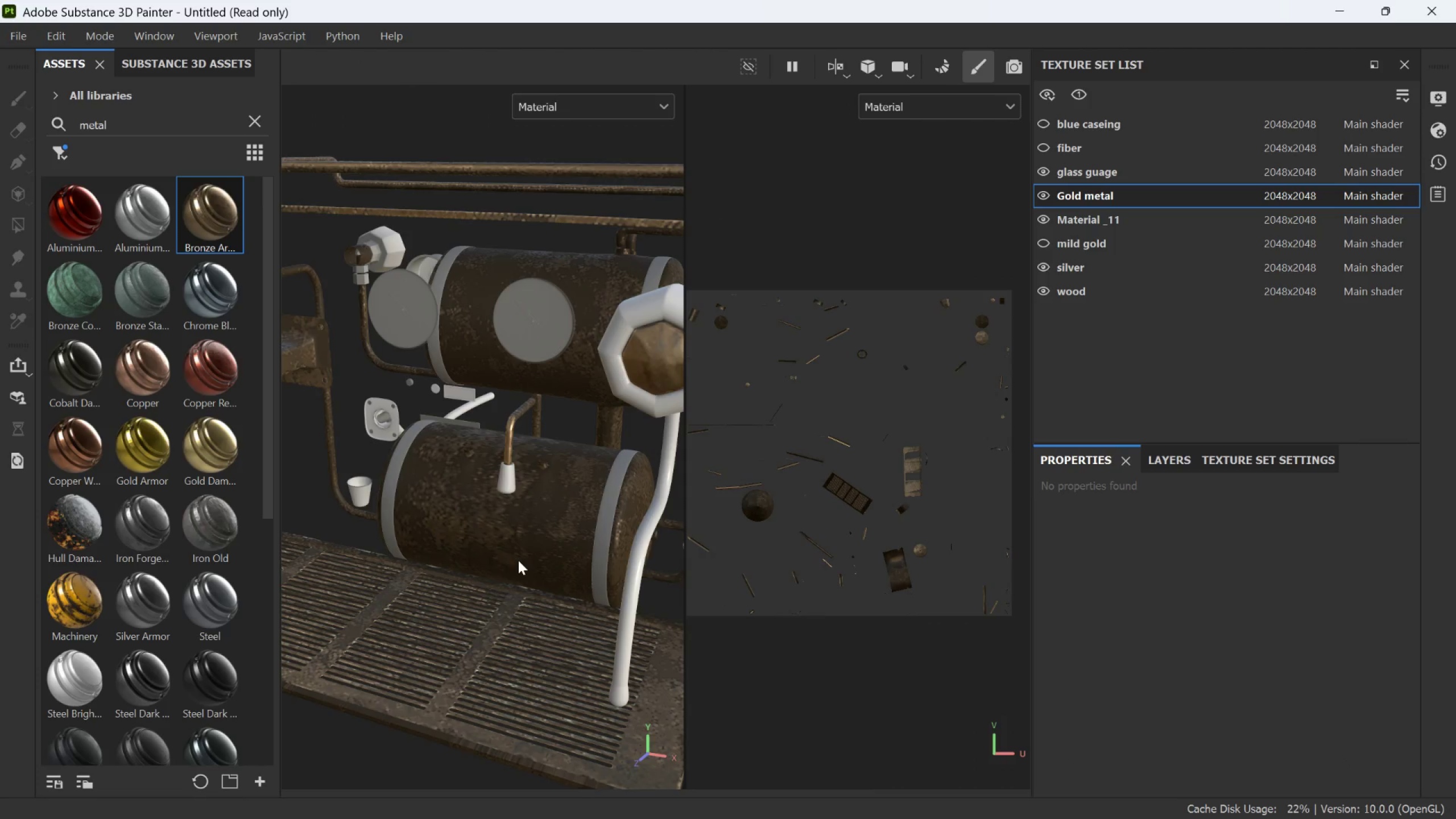 
scroll: coordinate [518, 560], scroll_direction: down, amount: 1.0
 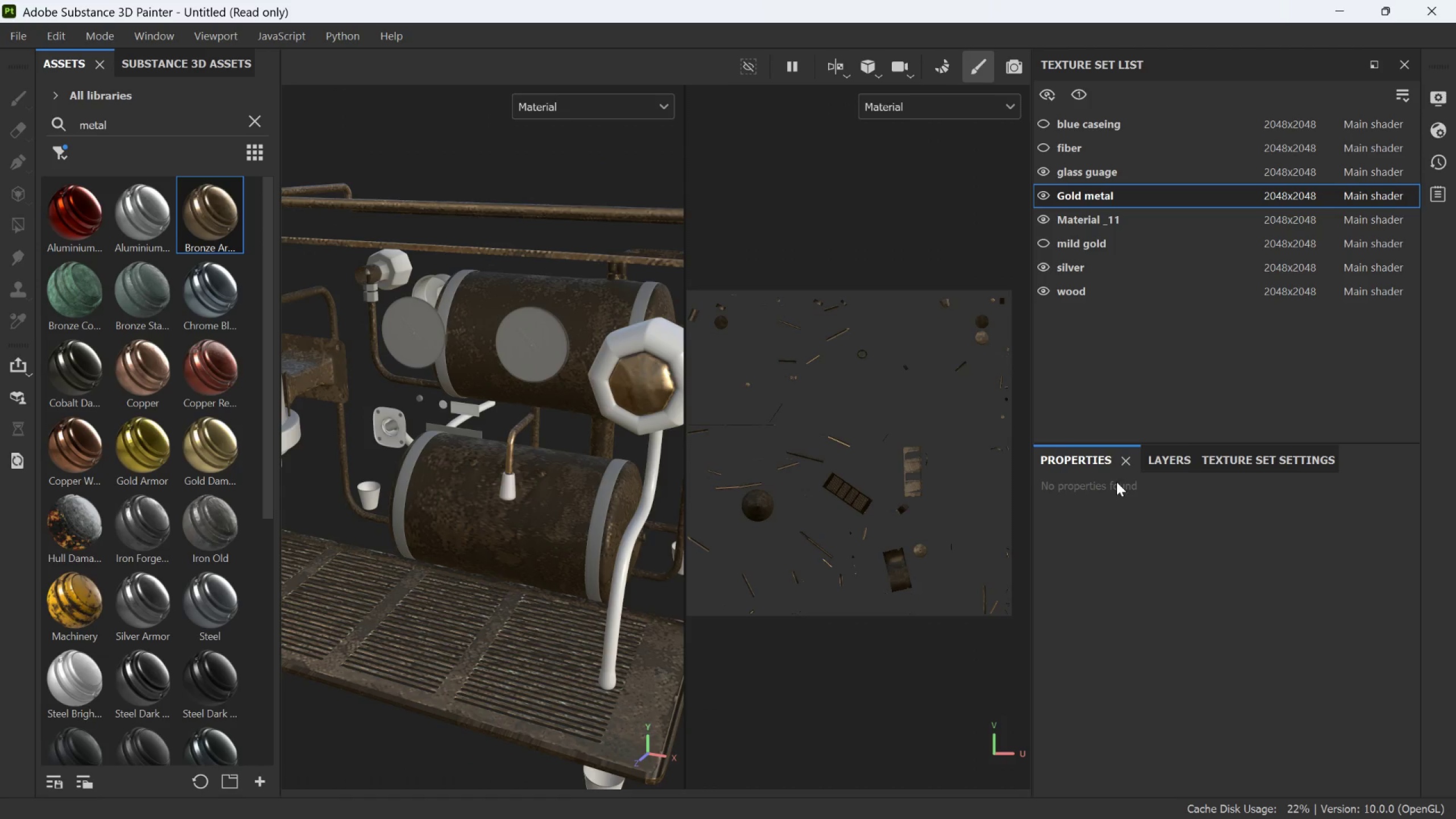 
left_click([1163, 458])
 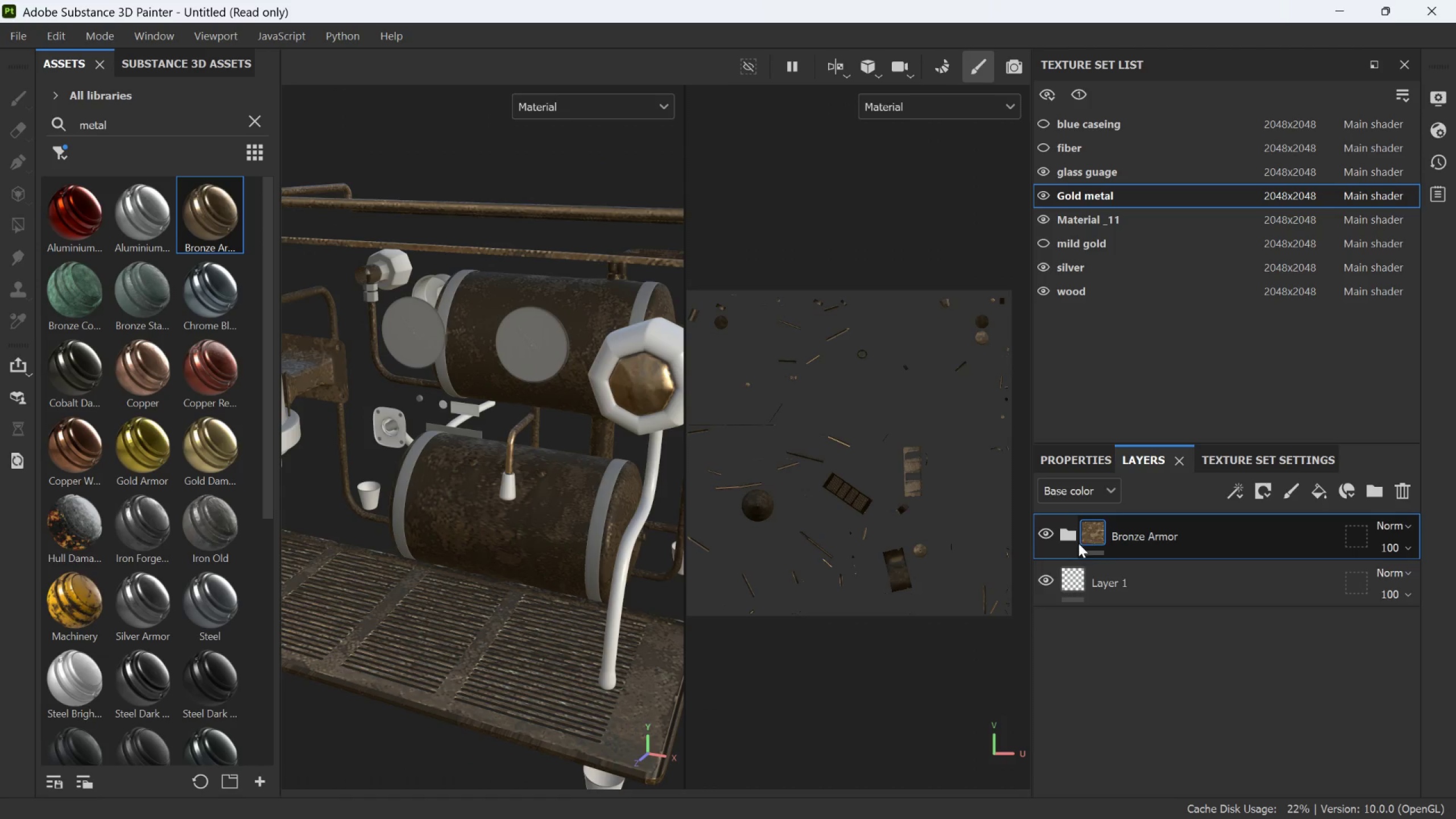 
left_click([1073, 535])
 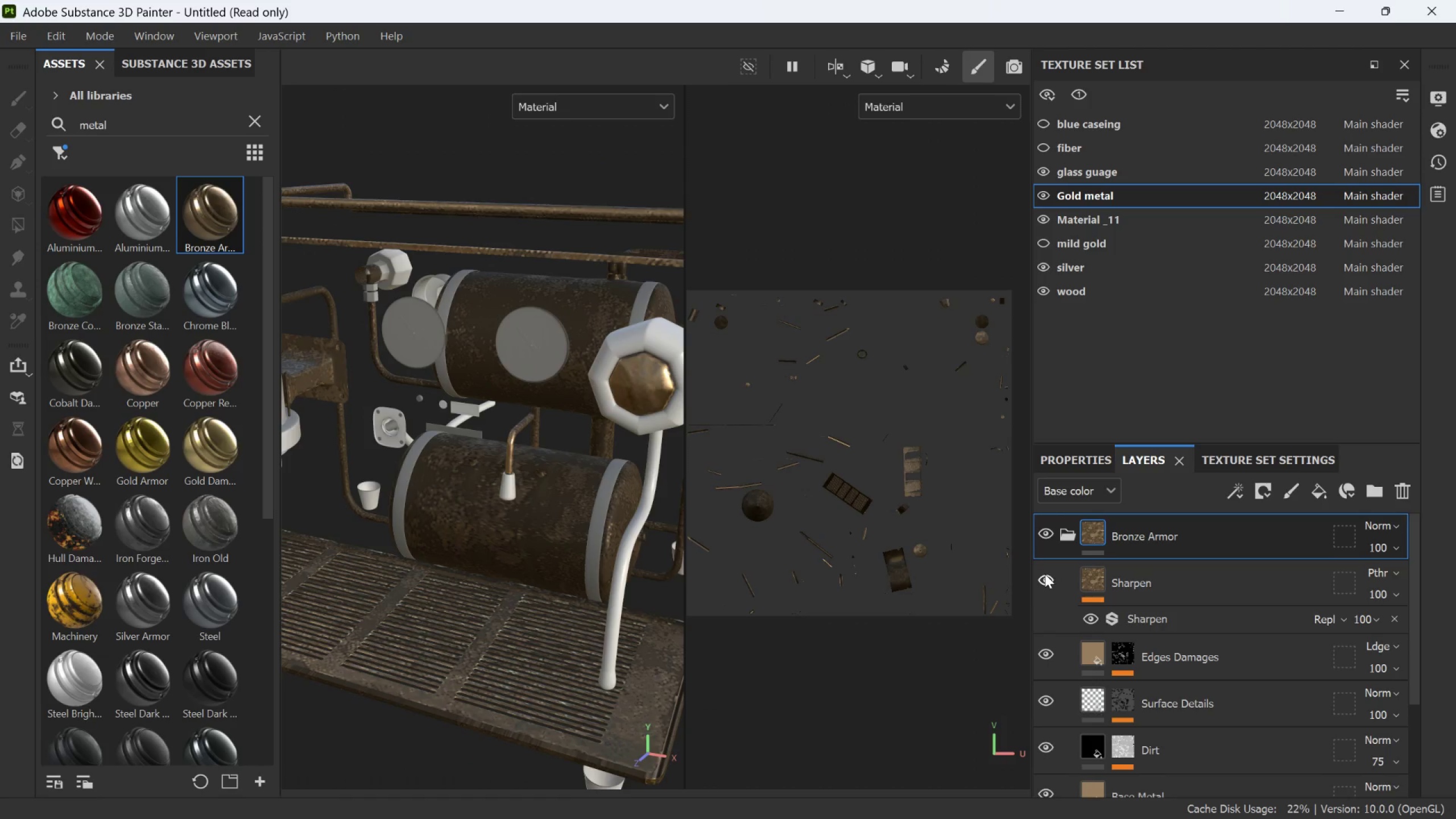 
left_click([1044, 576])
 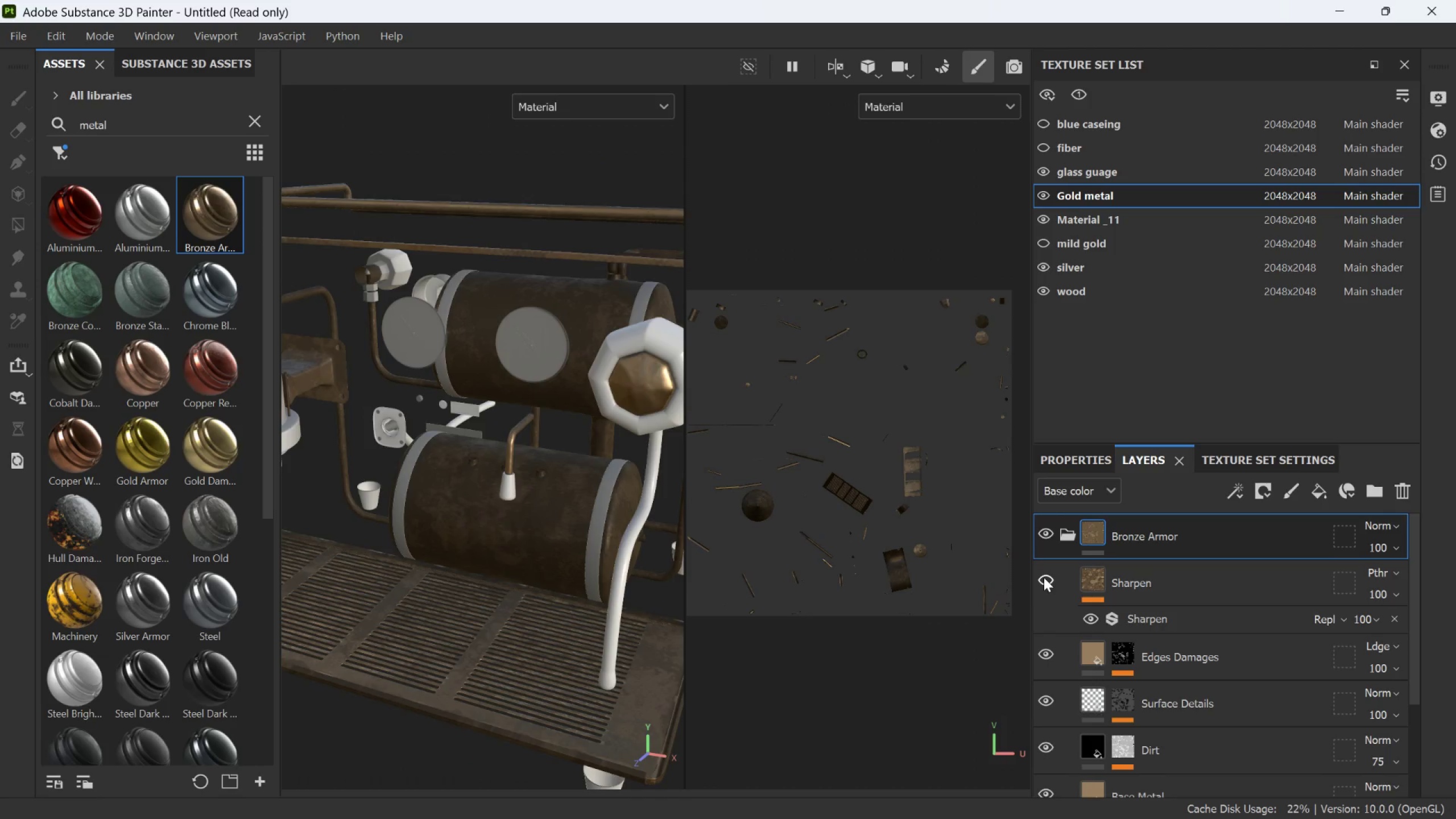 
left_click([1044, 577])
 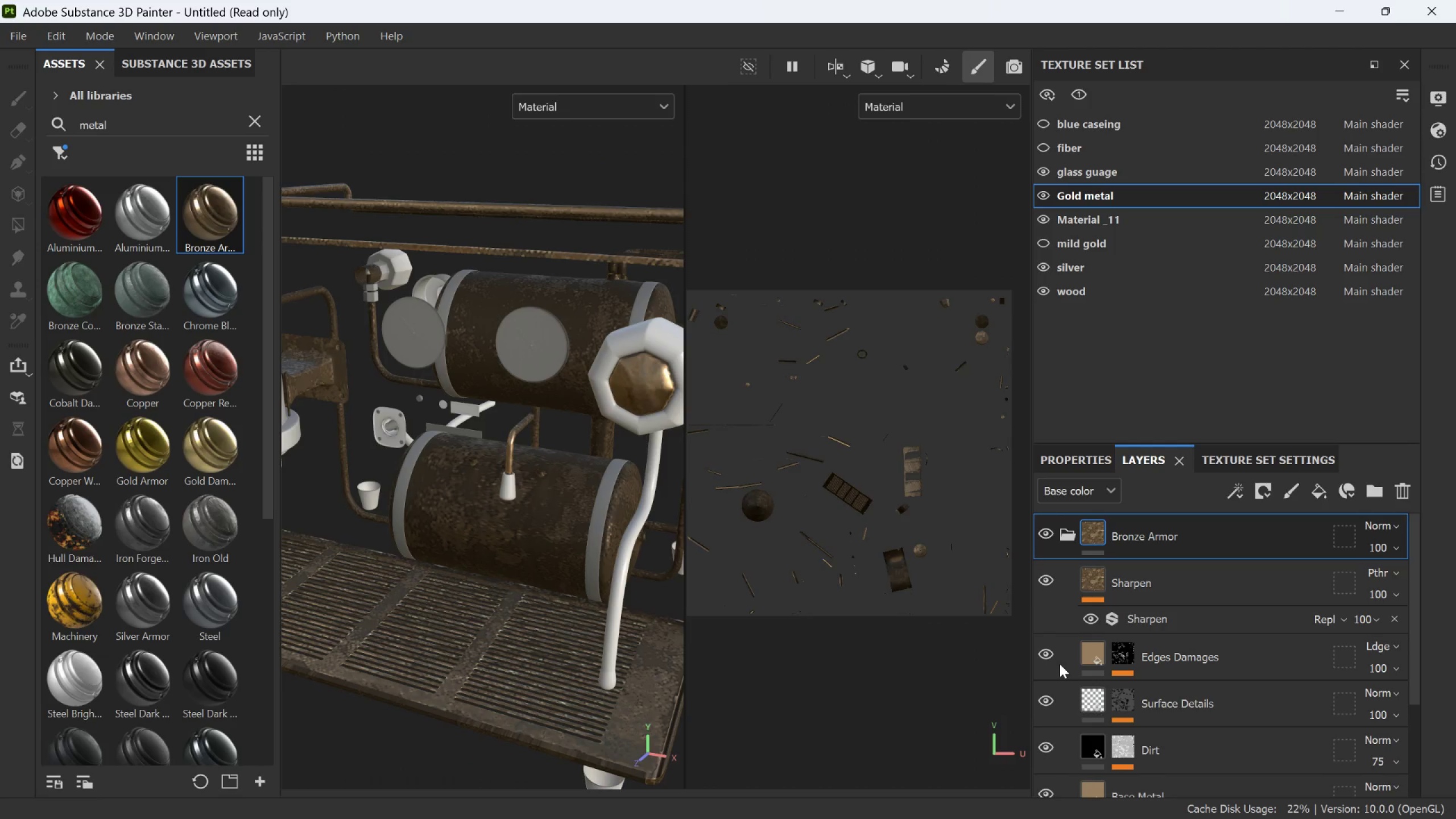 
left_click([1052, 655])
 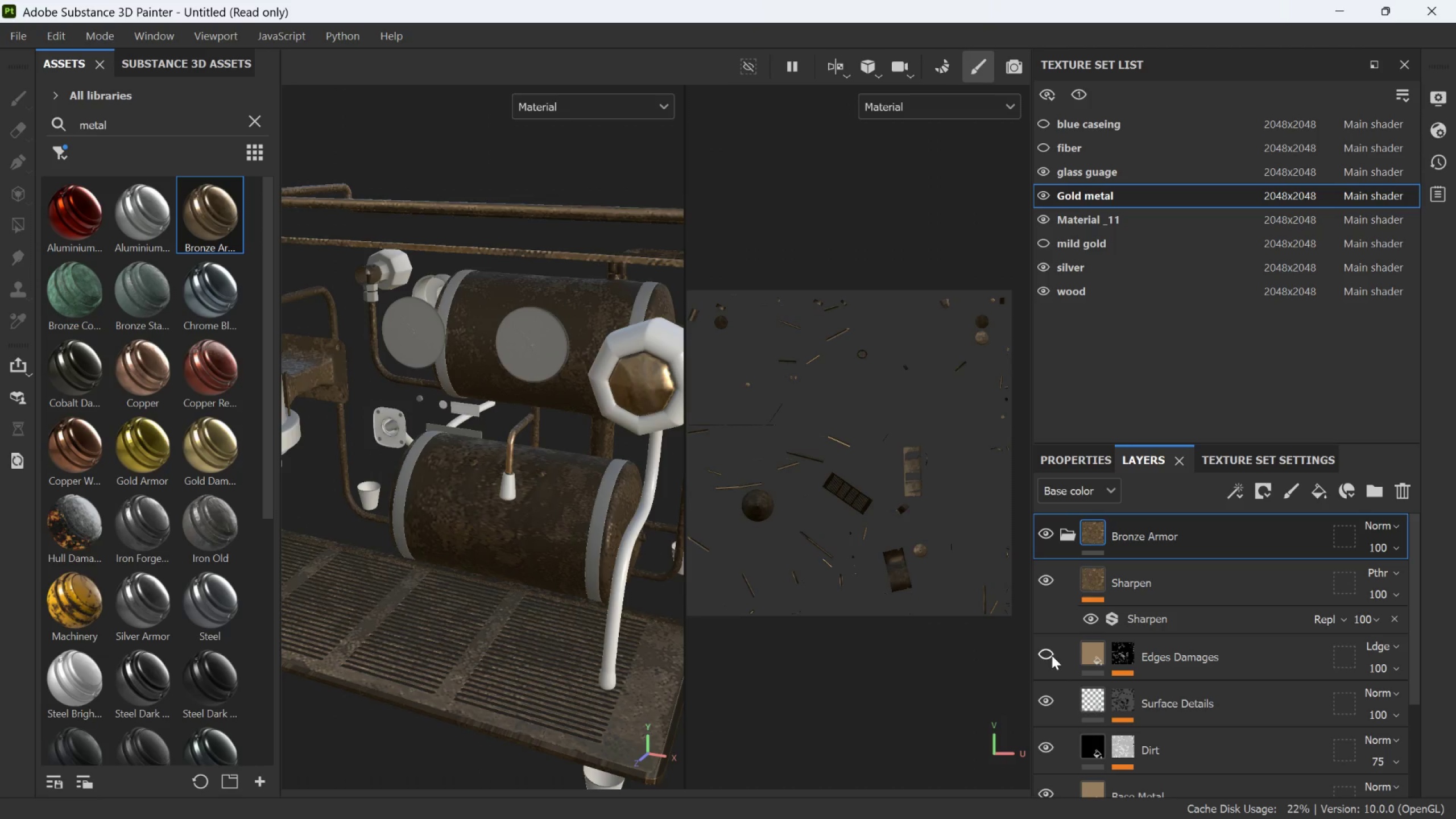 
left_click([1052, 655])
 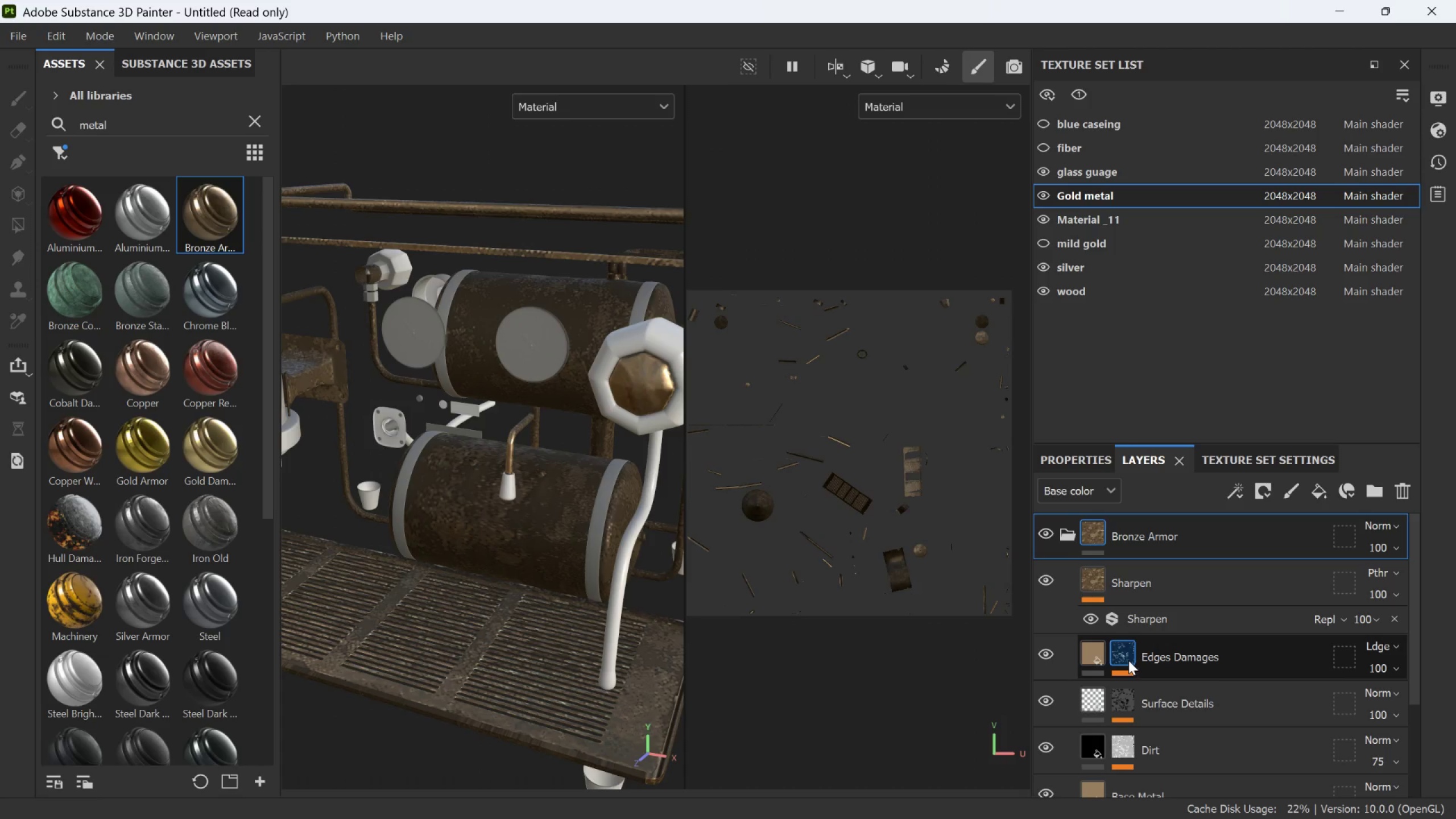 
left_click([1128, 660])
 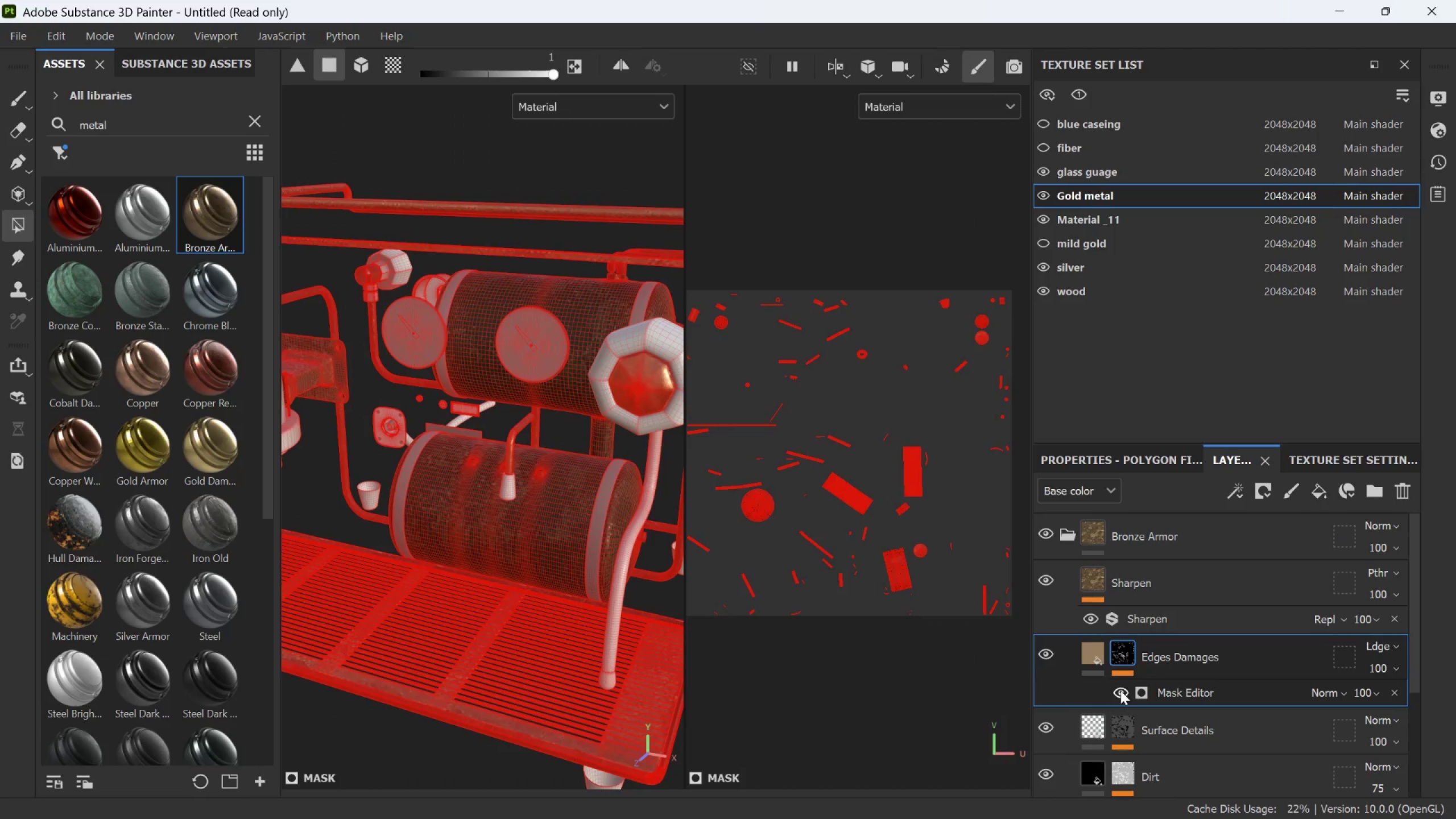 
left_click([1120, 690])
 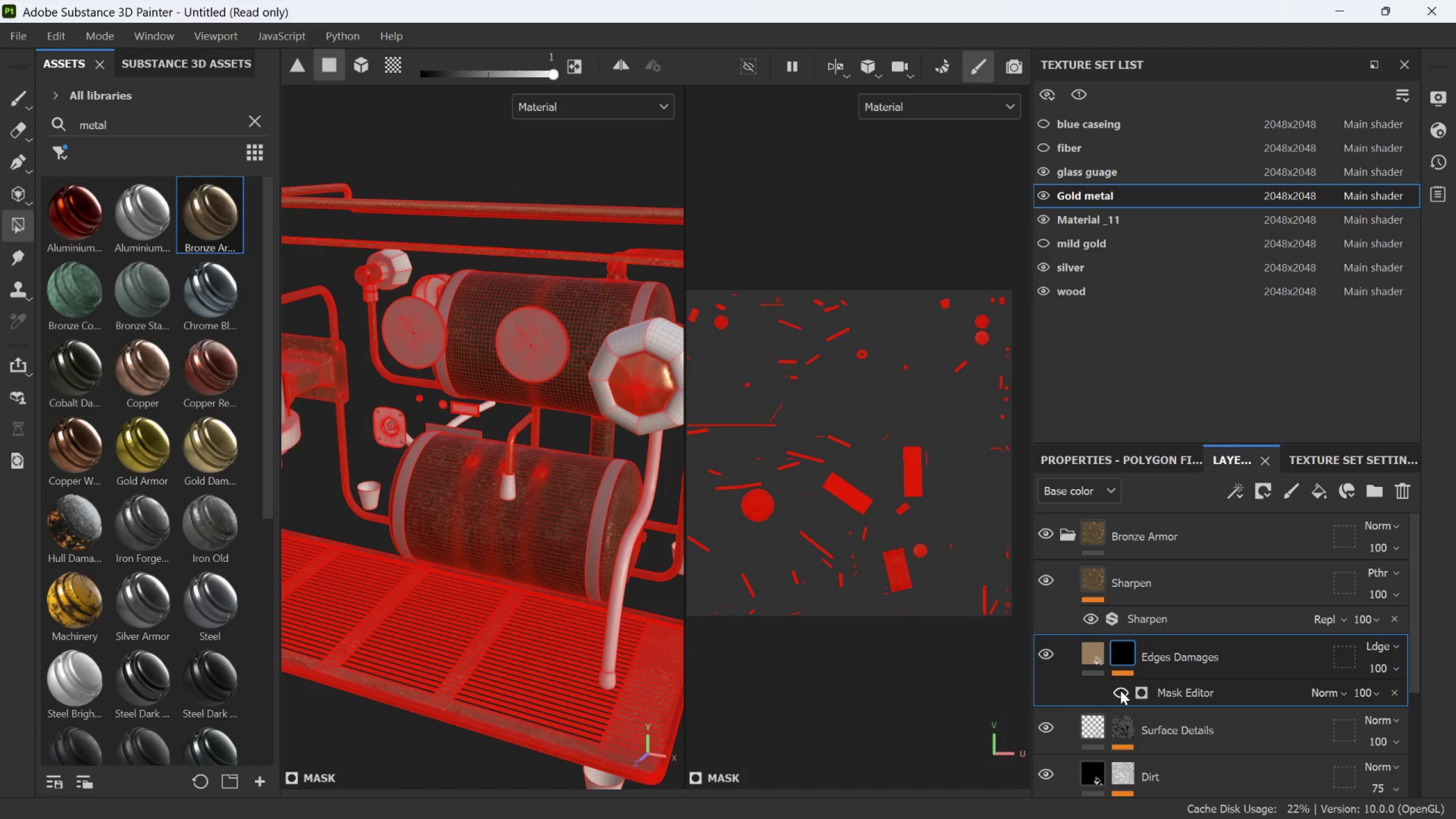 
left_click([1120, 690])
 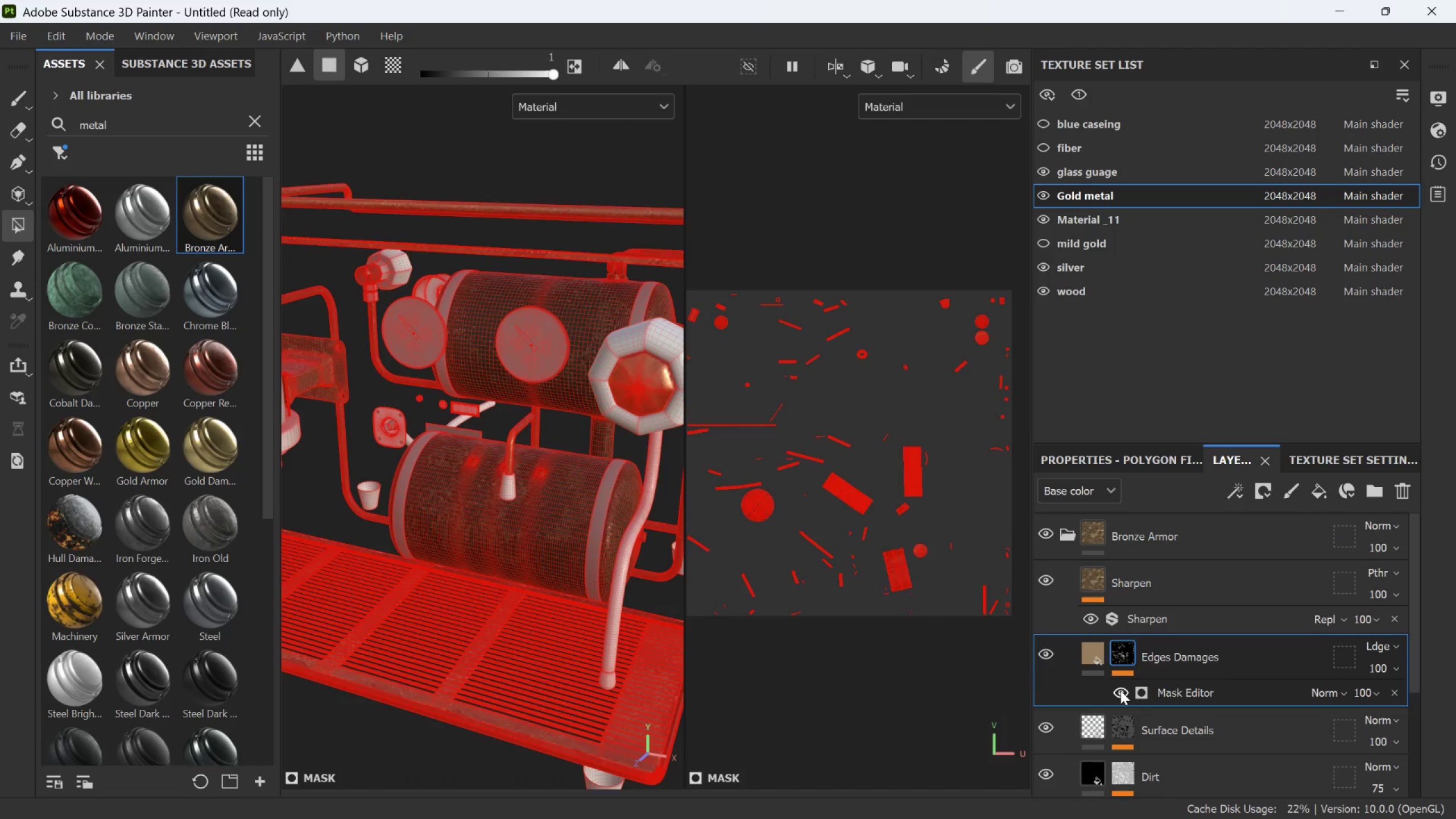 
scroll: coordinate [1120, 690], scroll_direction: down, amount: 1.0
 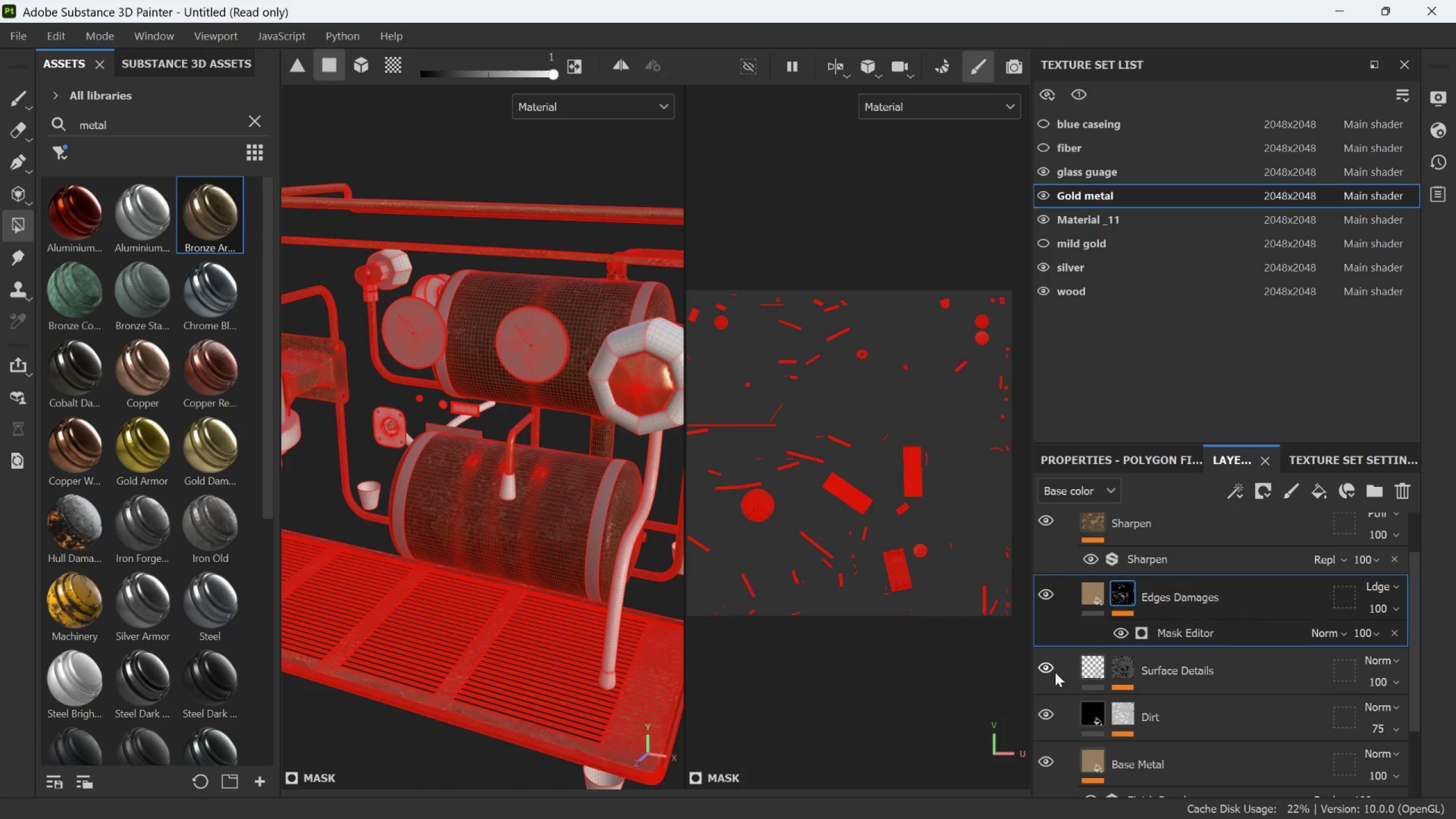 
left_click([1046, 668])
 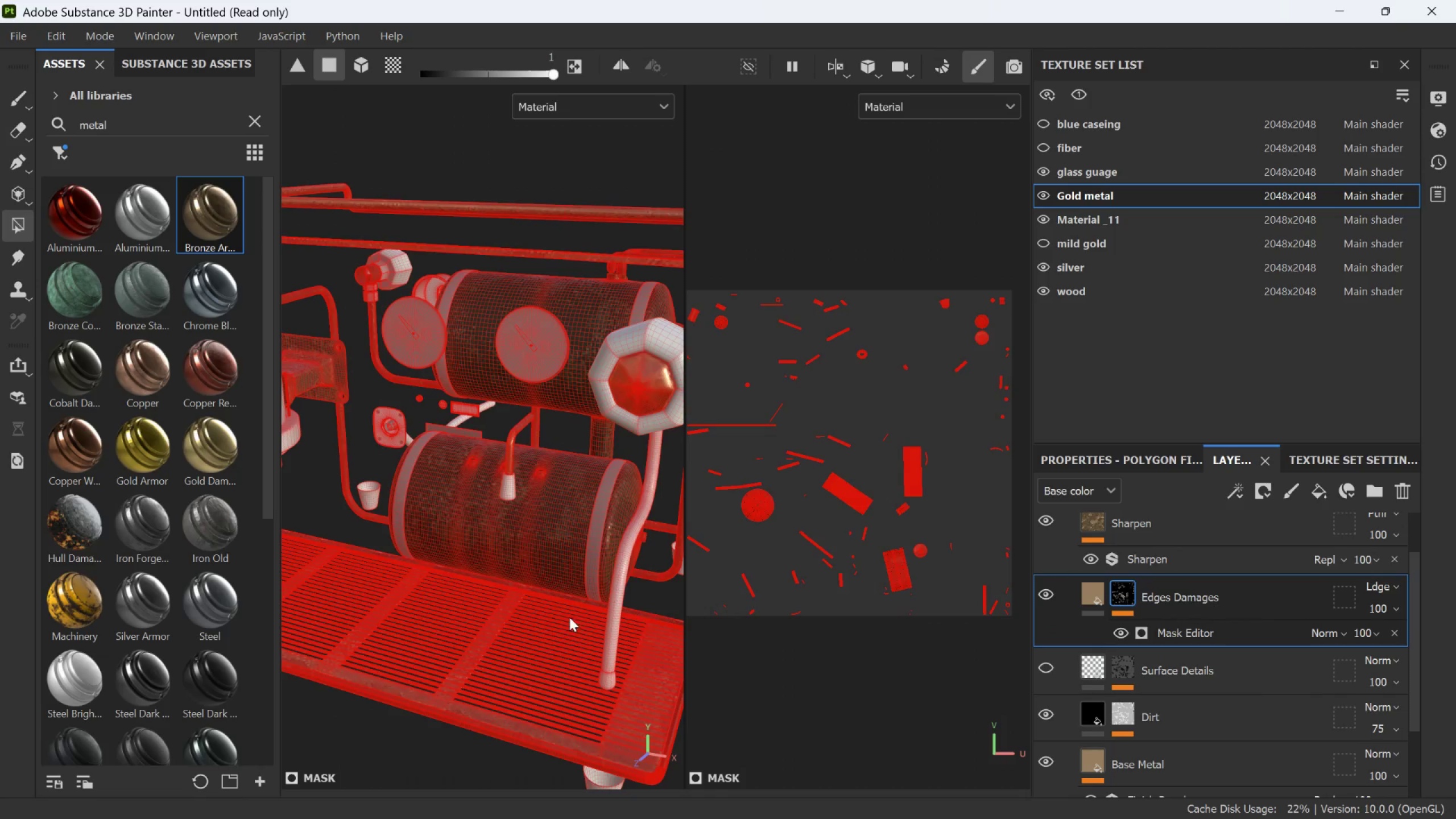 
left_click([466, 719])
 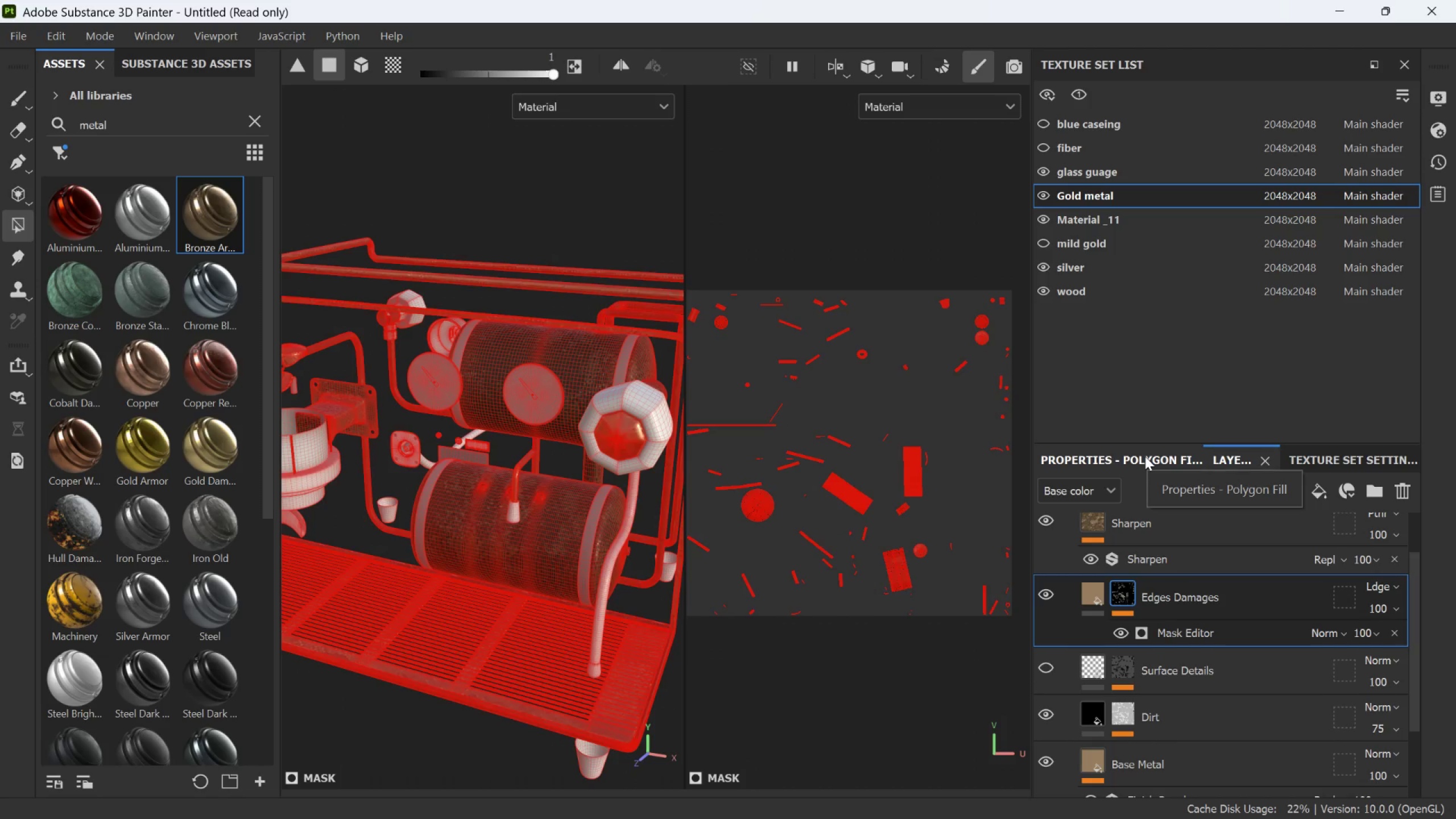 
scroll: coordinate [539, 629], scroll_direction: down, amount: 2.0
 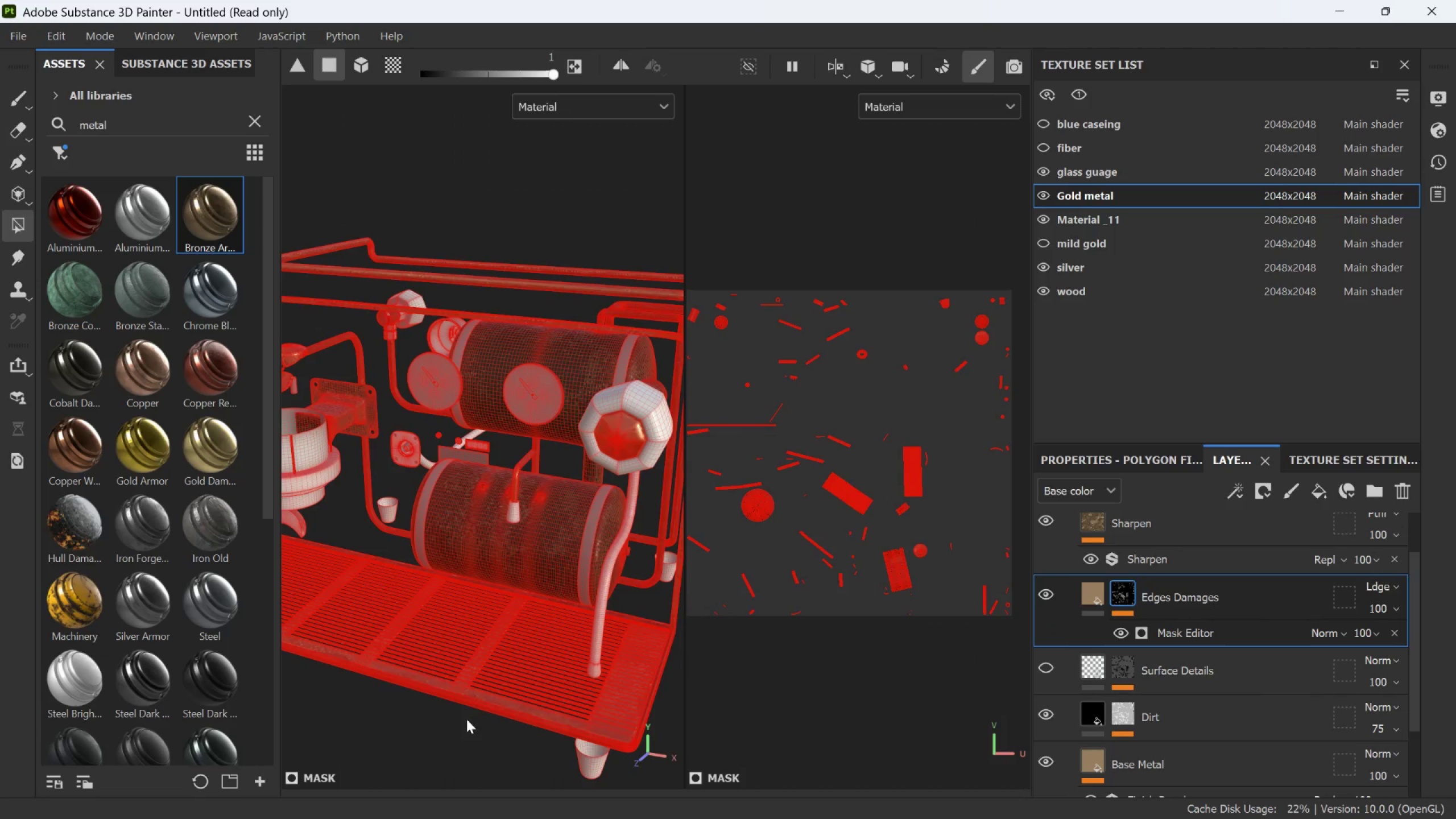 
left_click([1145, 456])
 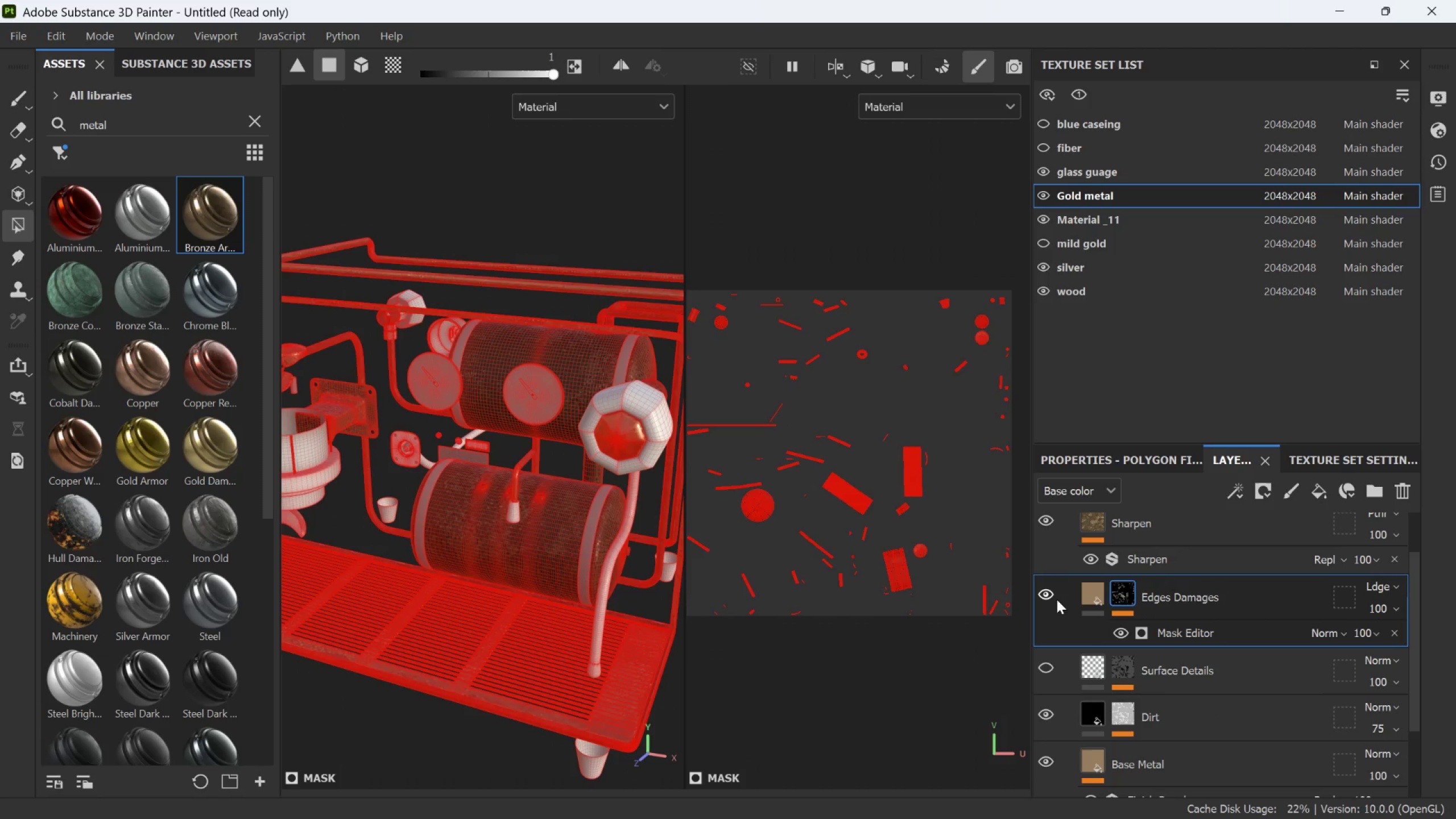 
wait(8.69)
 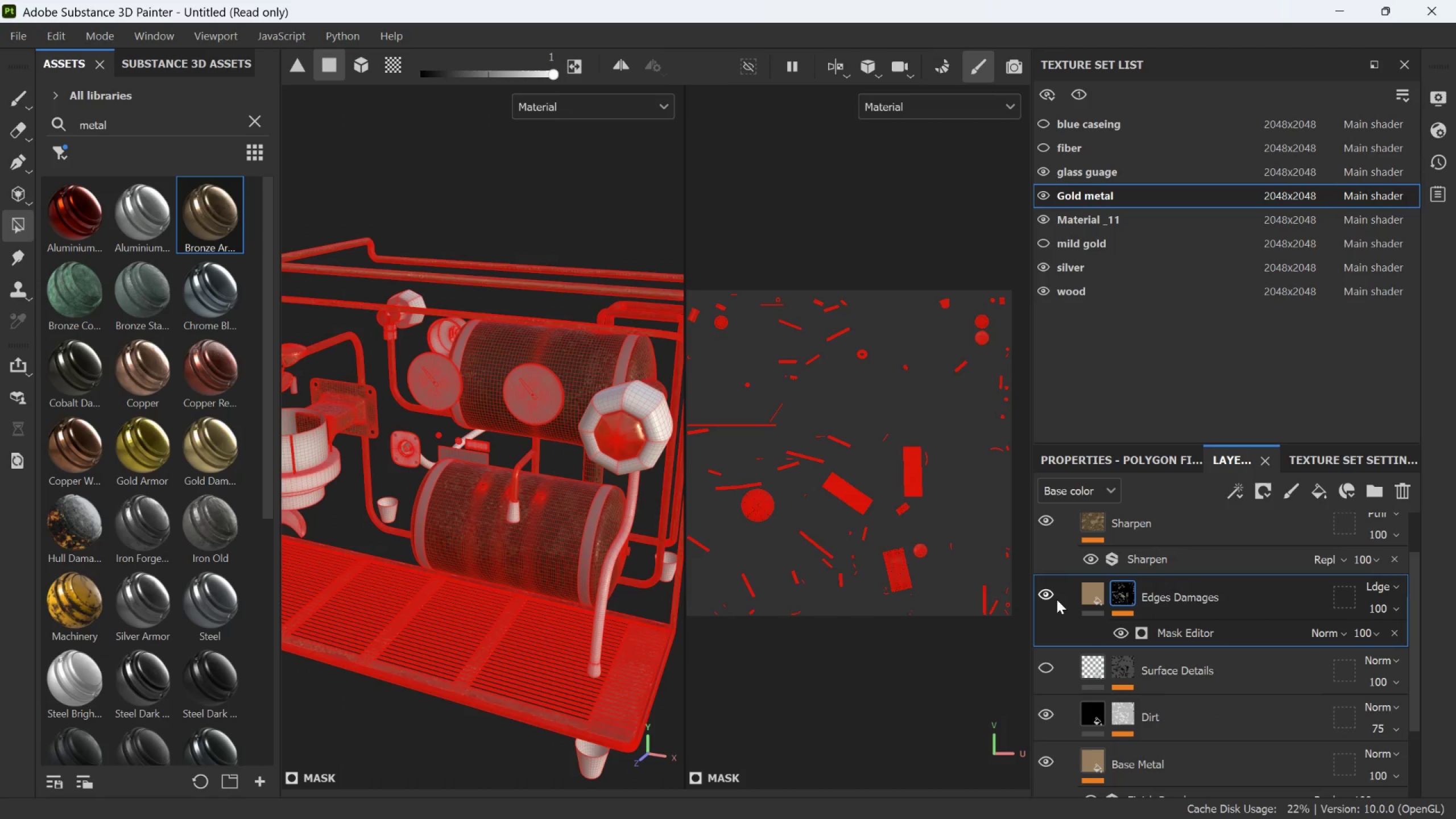 
left_click([1043, 710])
 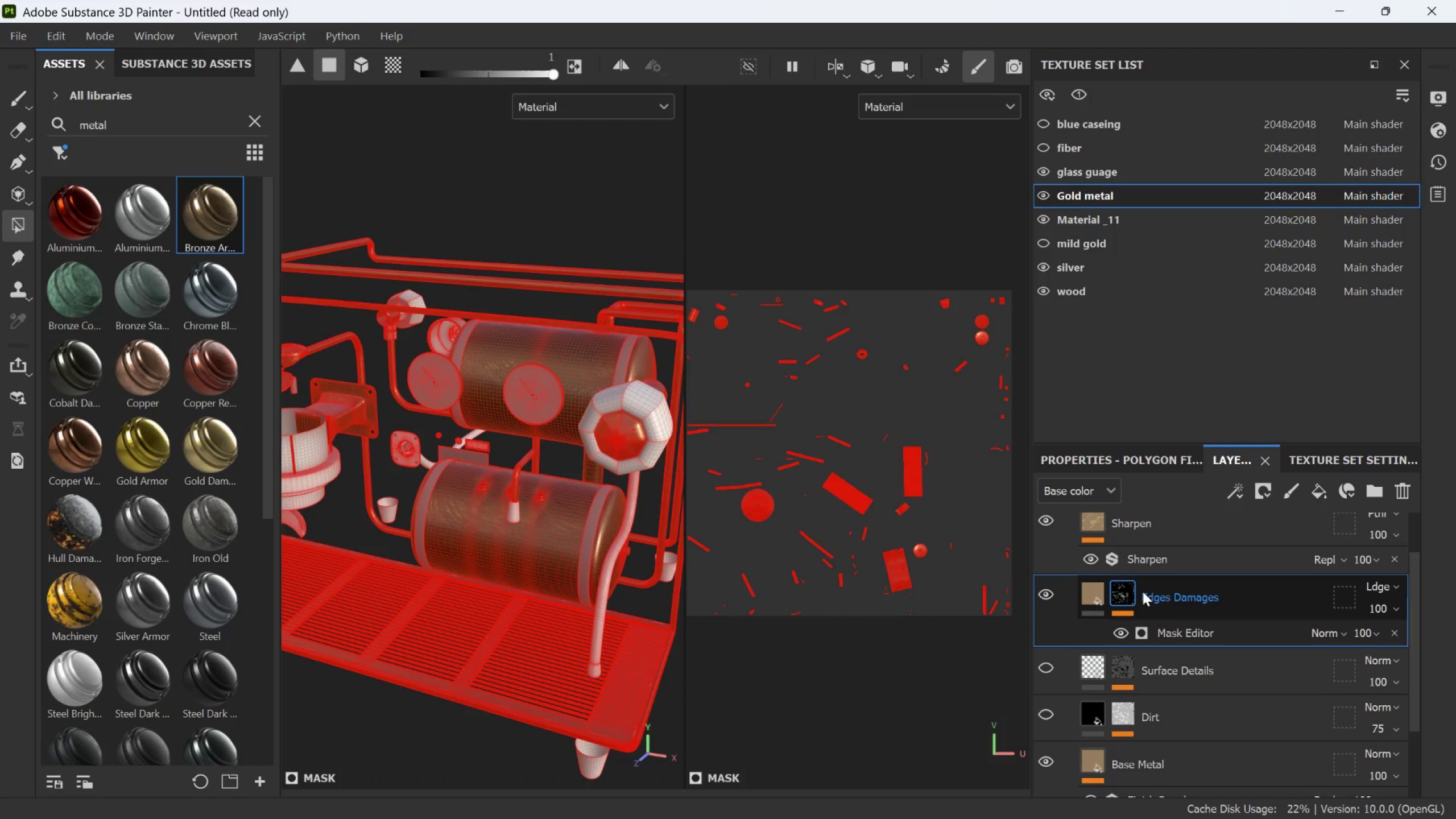 
wait(5.09)
 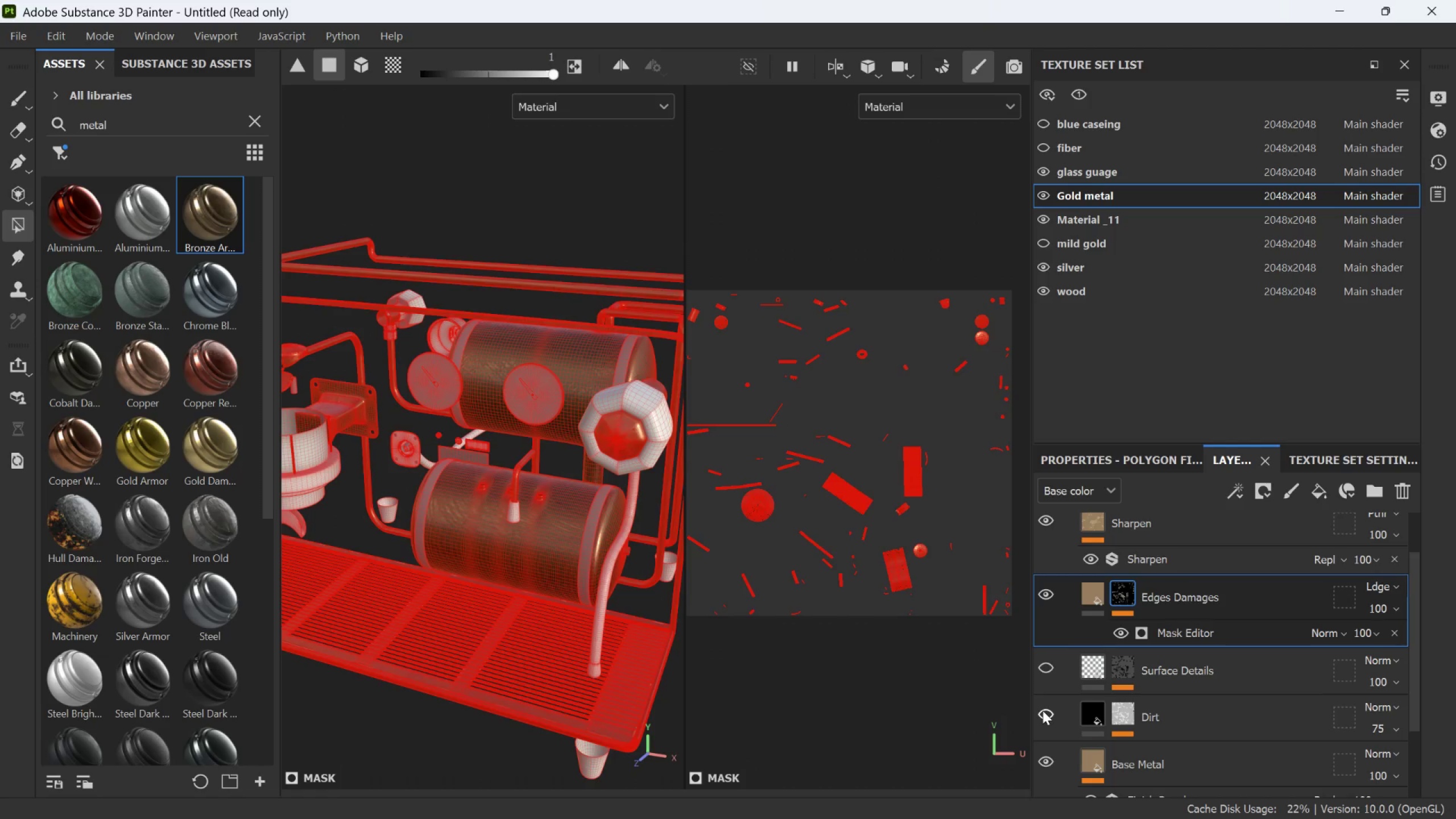 
left_click([1155, 531])
 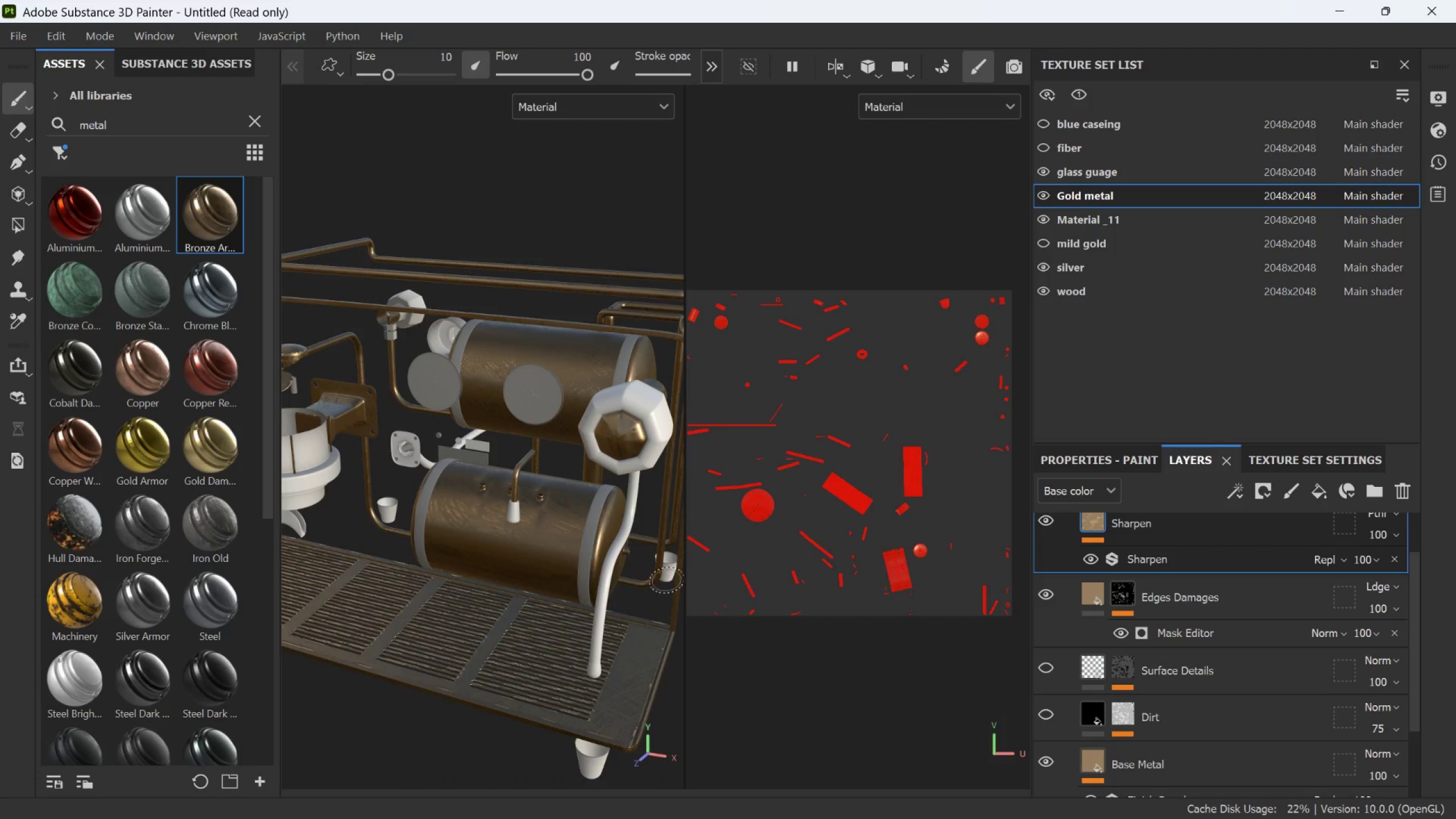 
scroll: coordinate [553, 539], scroll_direction: up, amount: 8.0
 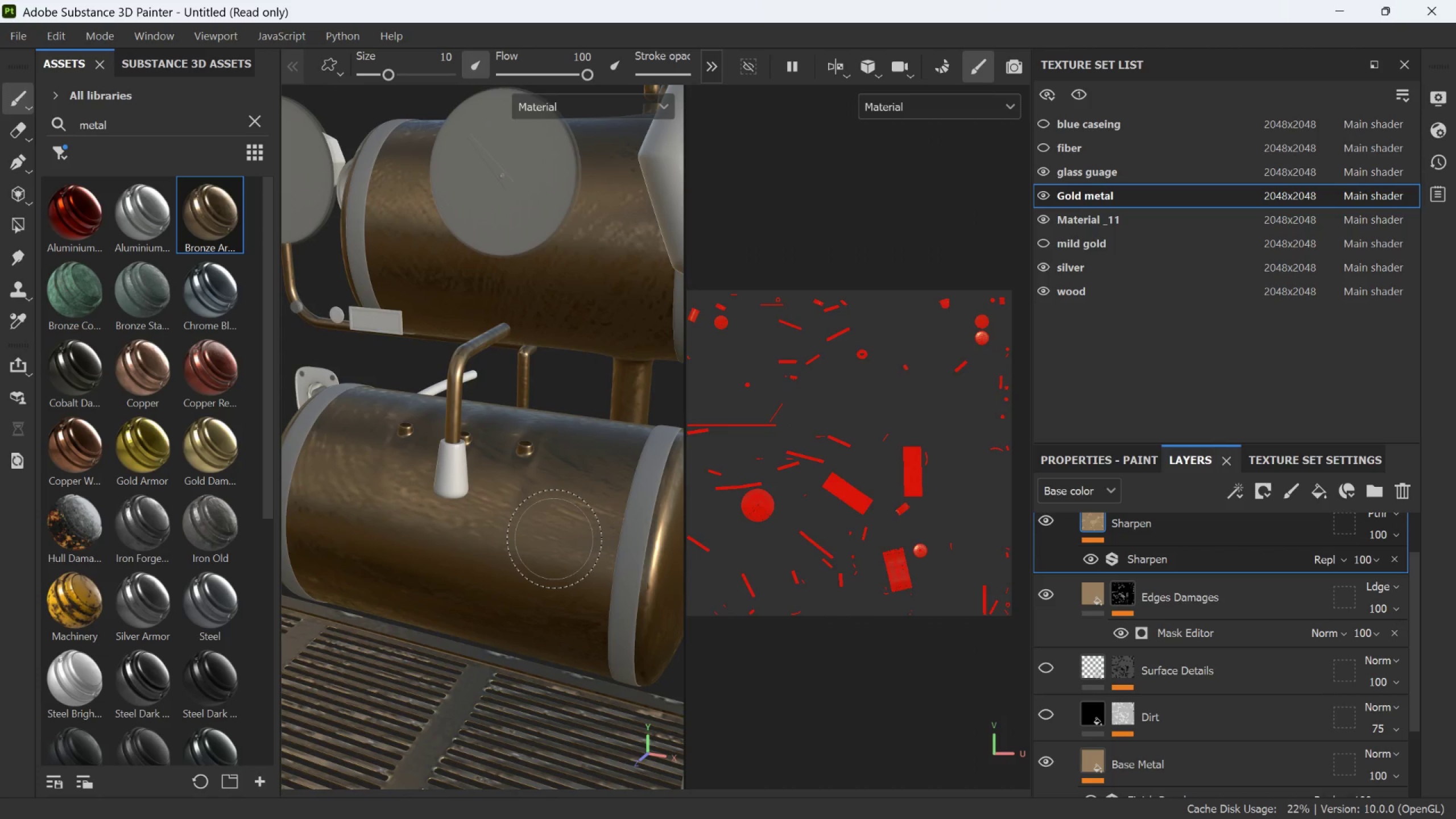 
scroll: coordinate [1252, 735], scroll_direction: down, amount: 4.0
 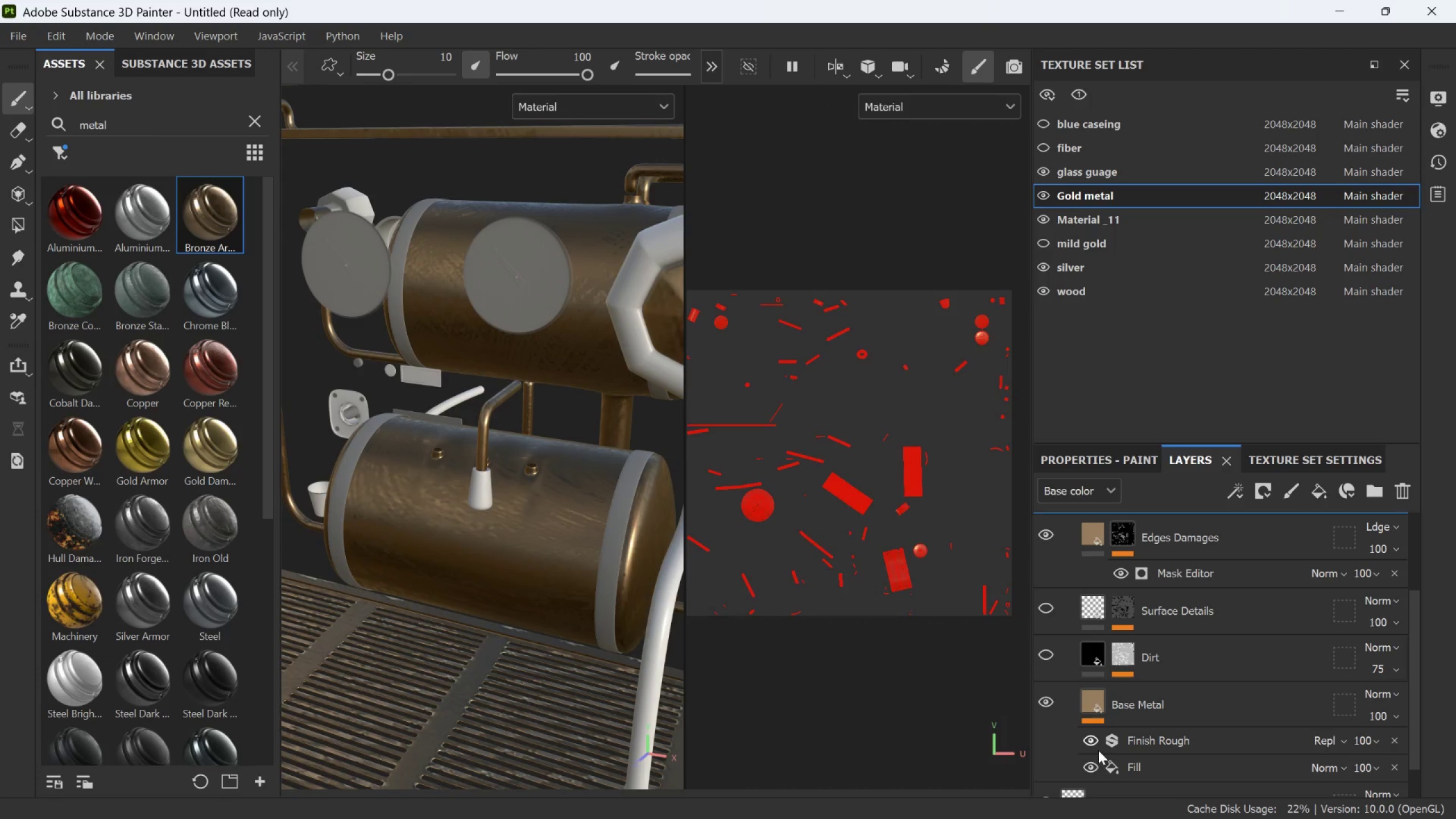 
left_click([1097, 742])
 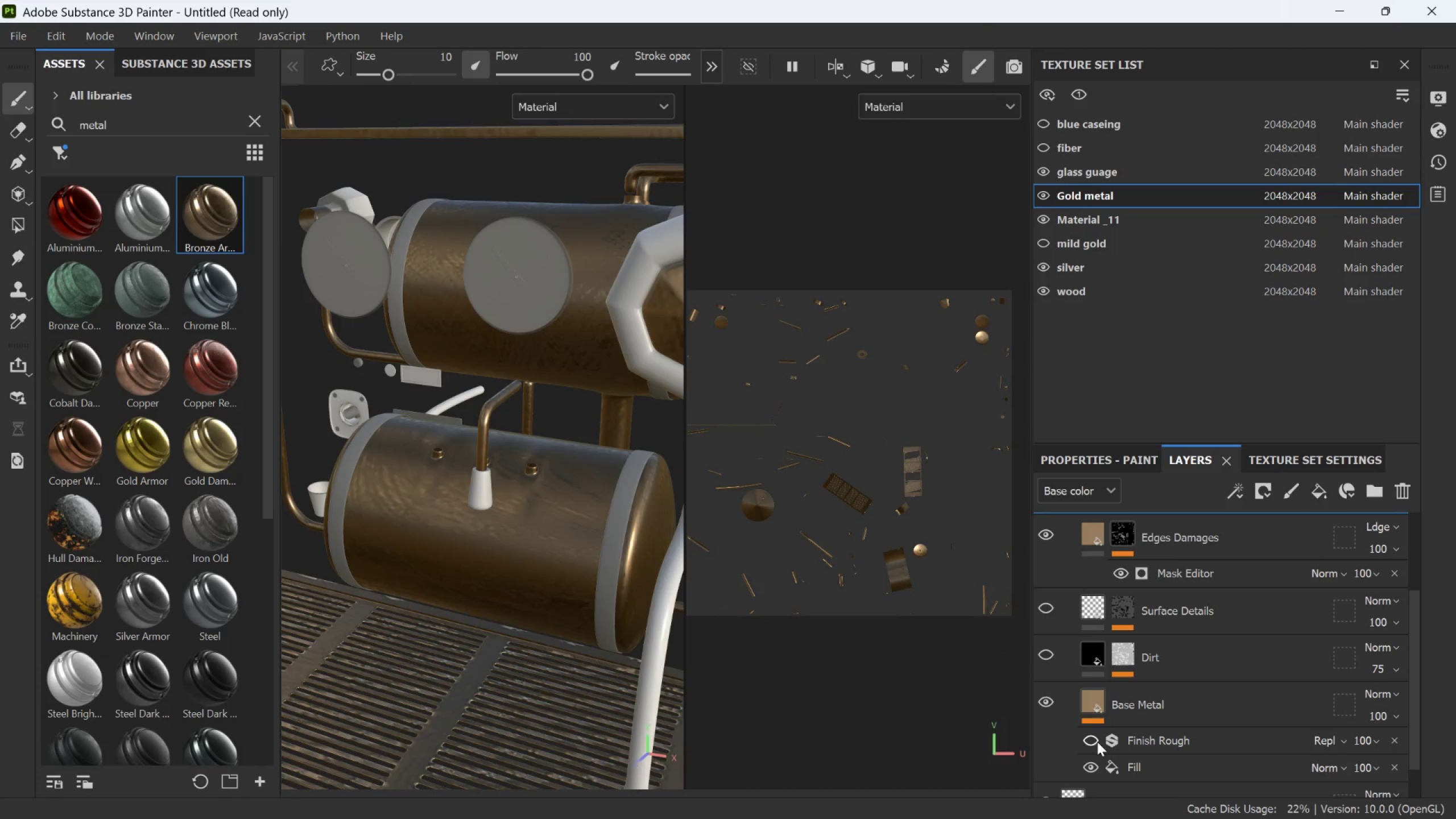 
left_click([1097, 742])
 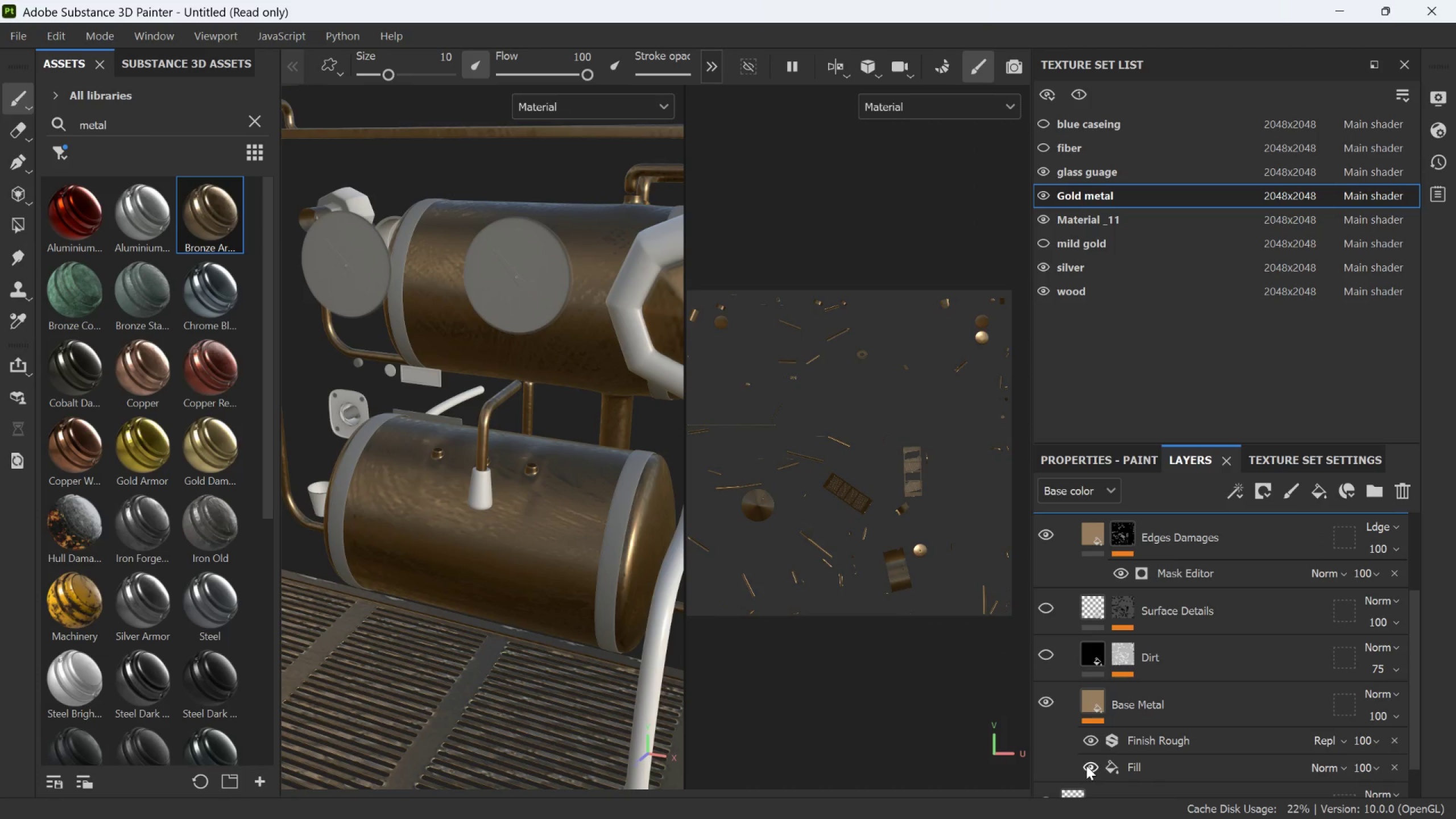 
left_click([1086, 766])
 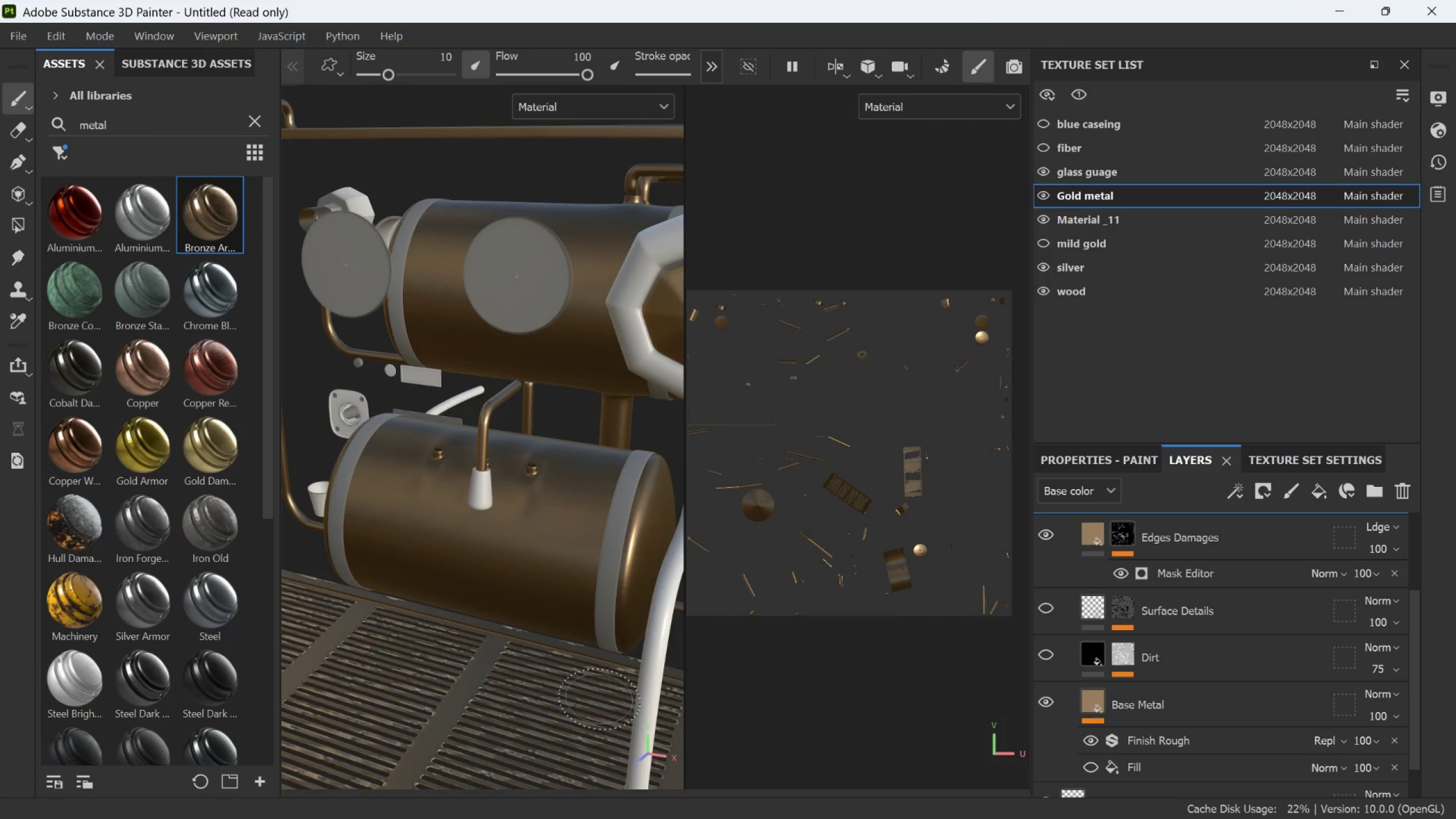 
scroll: coordinate [444, 637], scroll_direction: down, amount: 7.0
 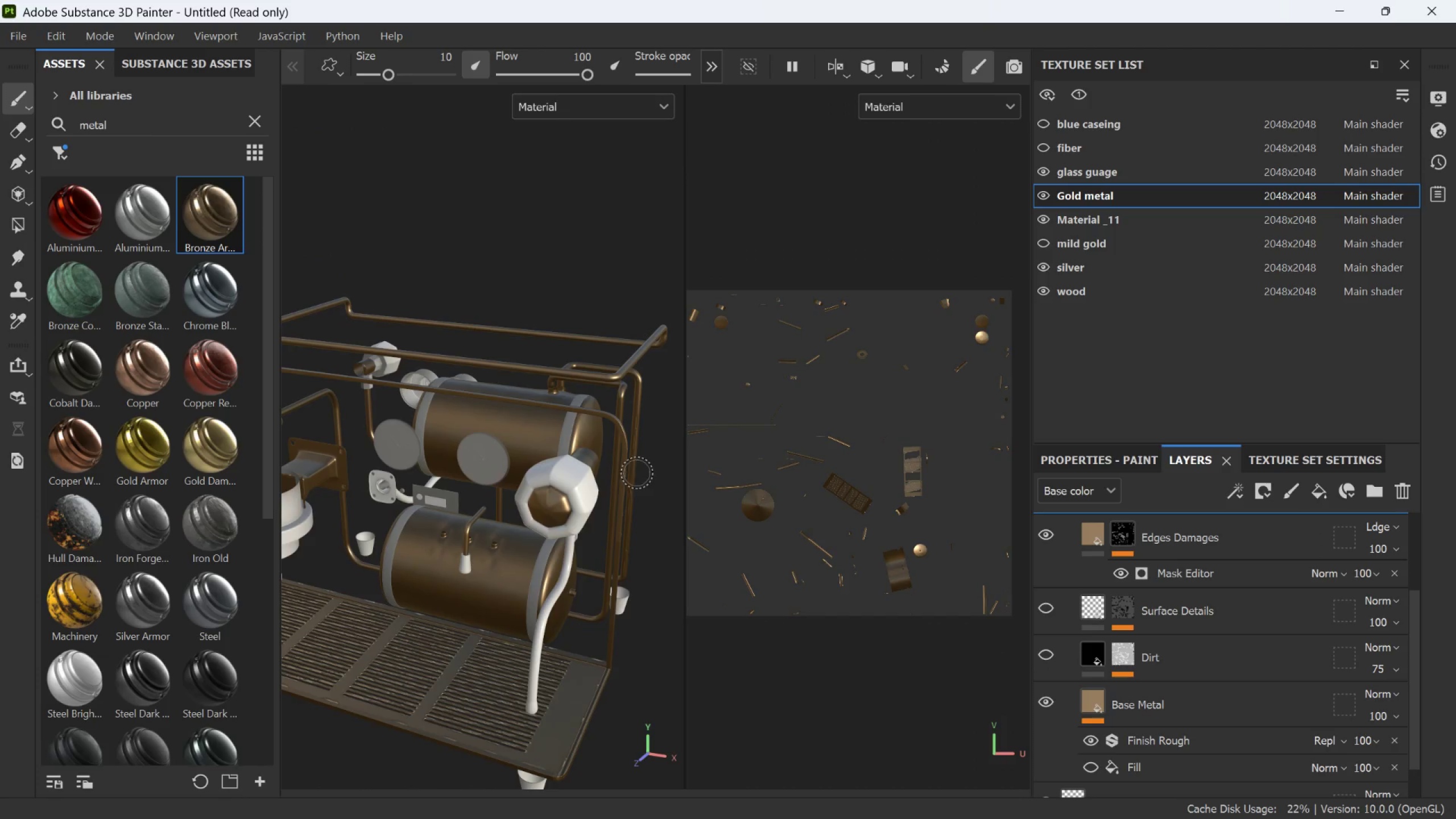 
scroll: coordinate [636, 472], scroll_direction: up, amount: 3.0
 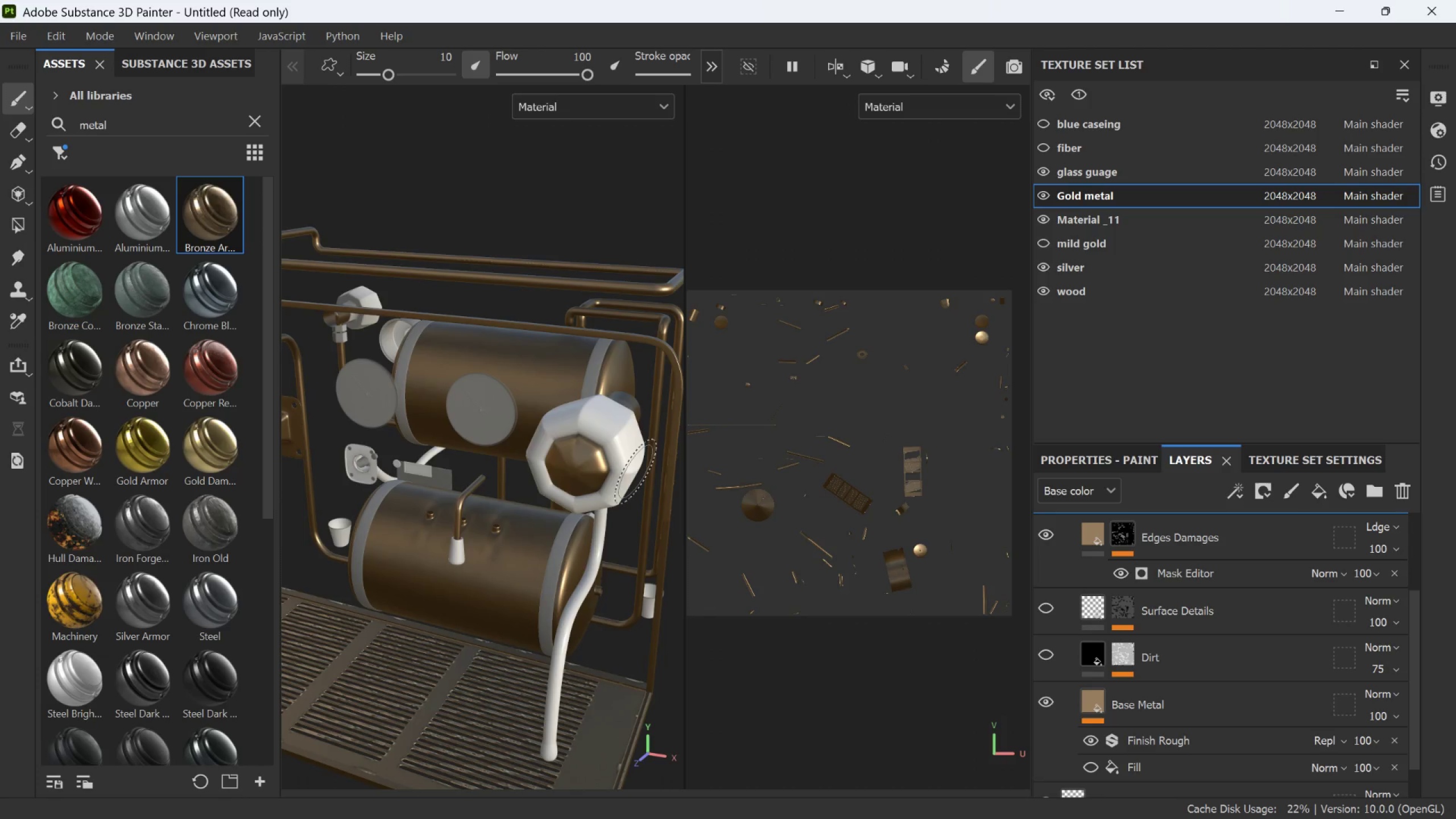 
scroll: coordinate [624, 497], scroll_direction: down, amount: 10.0
 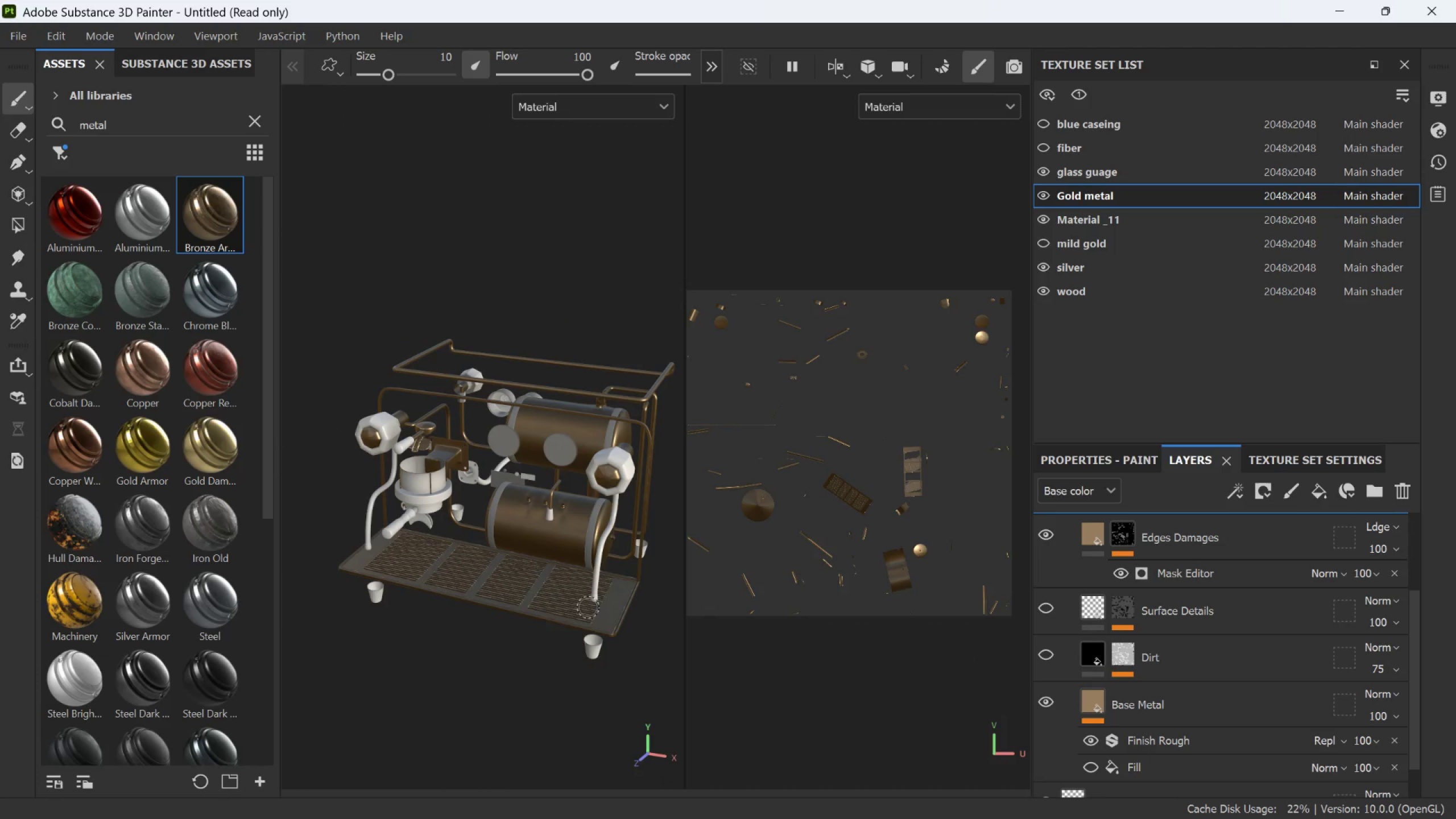 
hold_key(key=AltLeft, duration=0.77)
left_click_drag(start_coordinate=[483, 648], to_coordinate=[524, 715])
 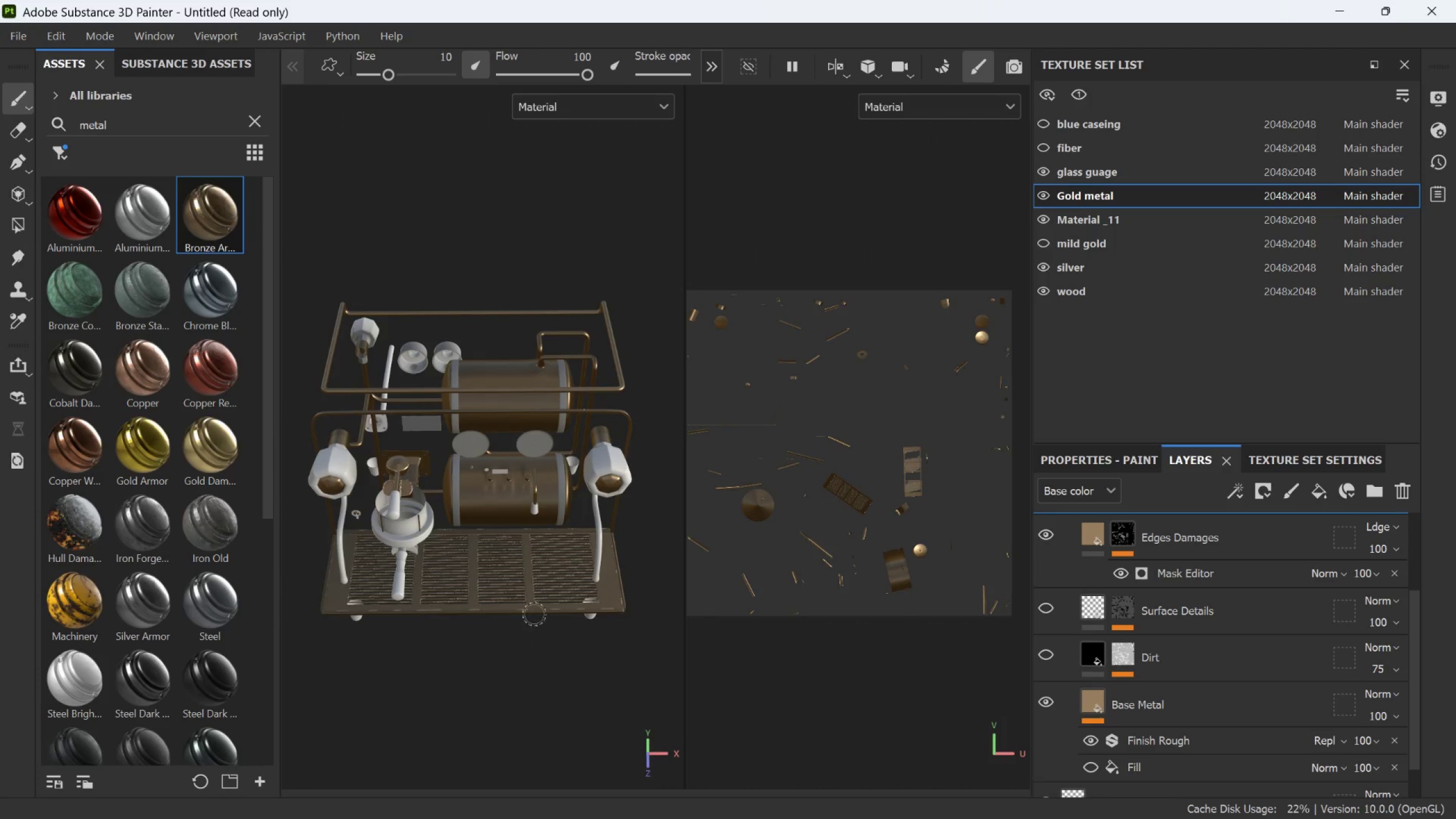 
scroll: coordinate [574, 592], scroll_direction: up, amount: 19.0
 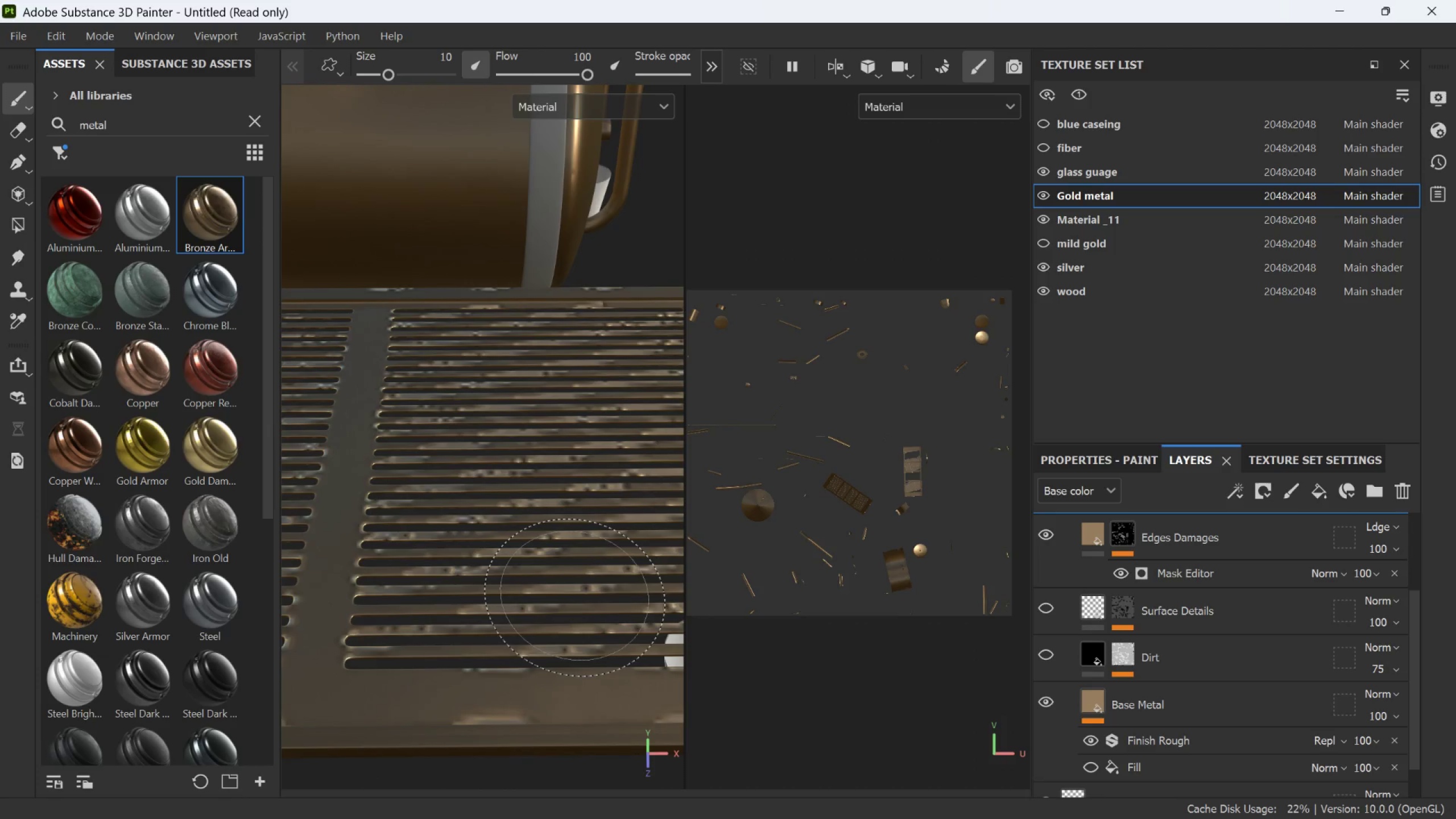 
scroll: coordinate [574, 592], scroll_direction: down, amount: 3.0
 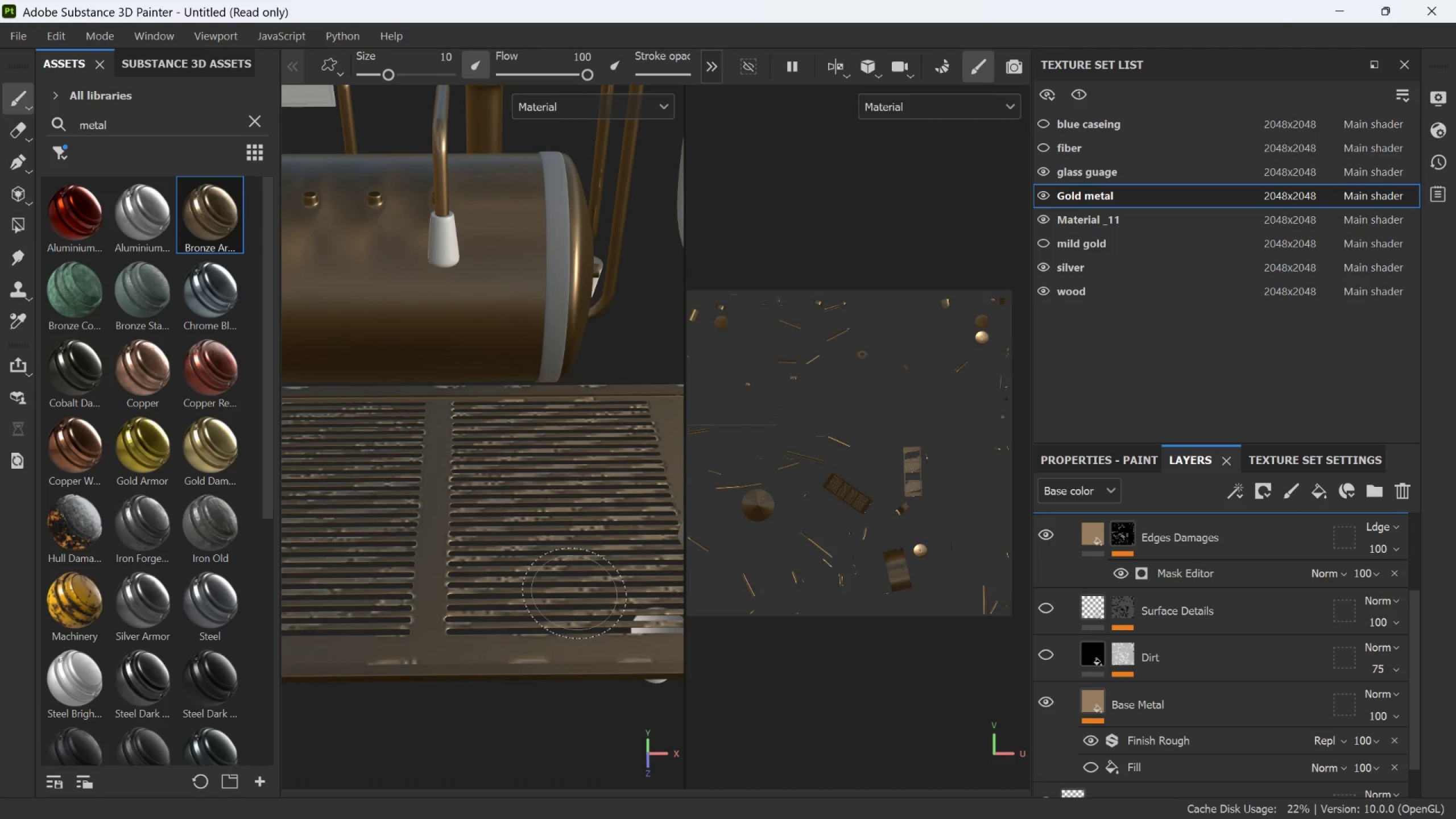 
hold_key(key=AltLeft, duration=1.23)
left_click_drag(start_coordinate=[573, 590], to_coordinate=[562, 677])
 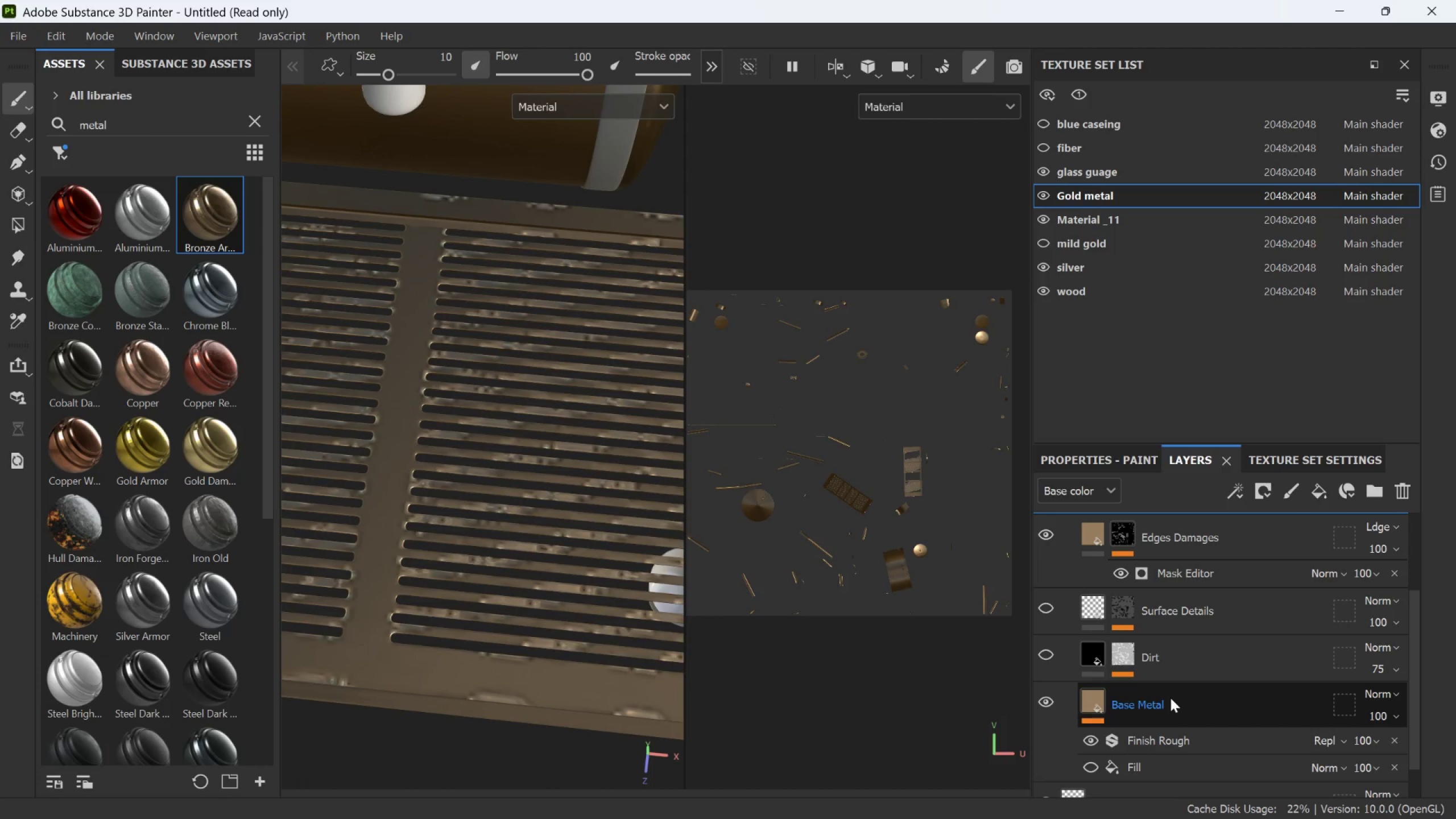 
scroll: coordinate [574, 591], scroll_direction: up, amount: 3.0
 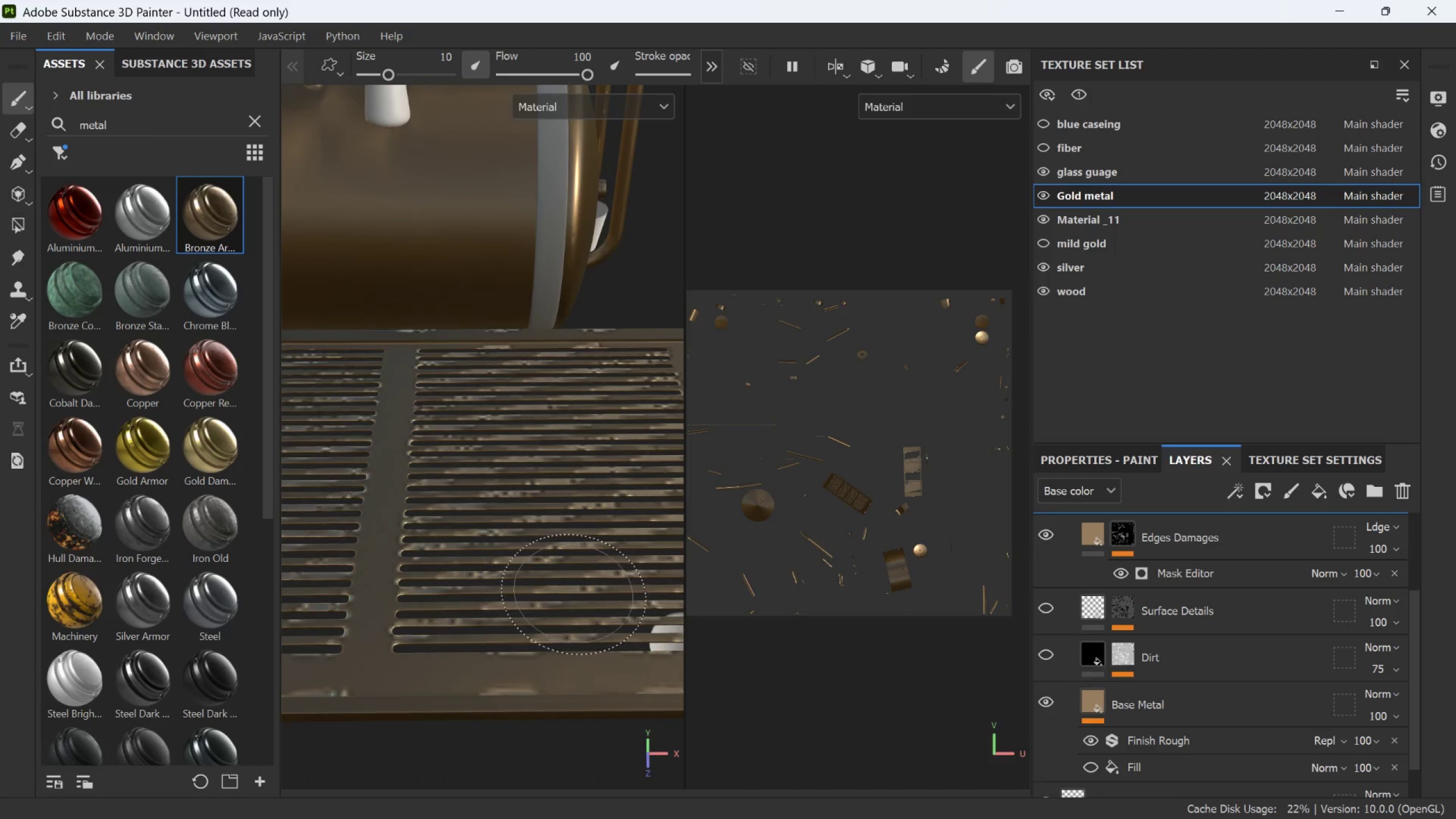 
scroll: coordinate [1228, 690], scroll_direction: down, amount: 2.0
 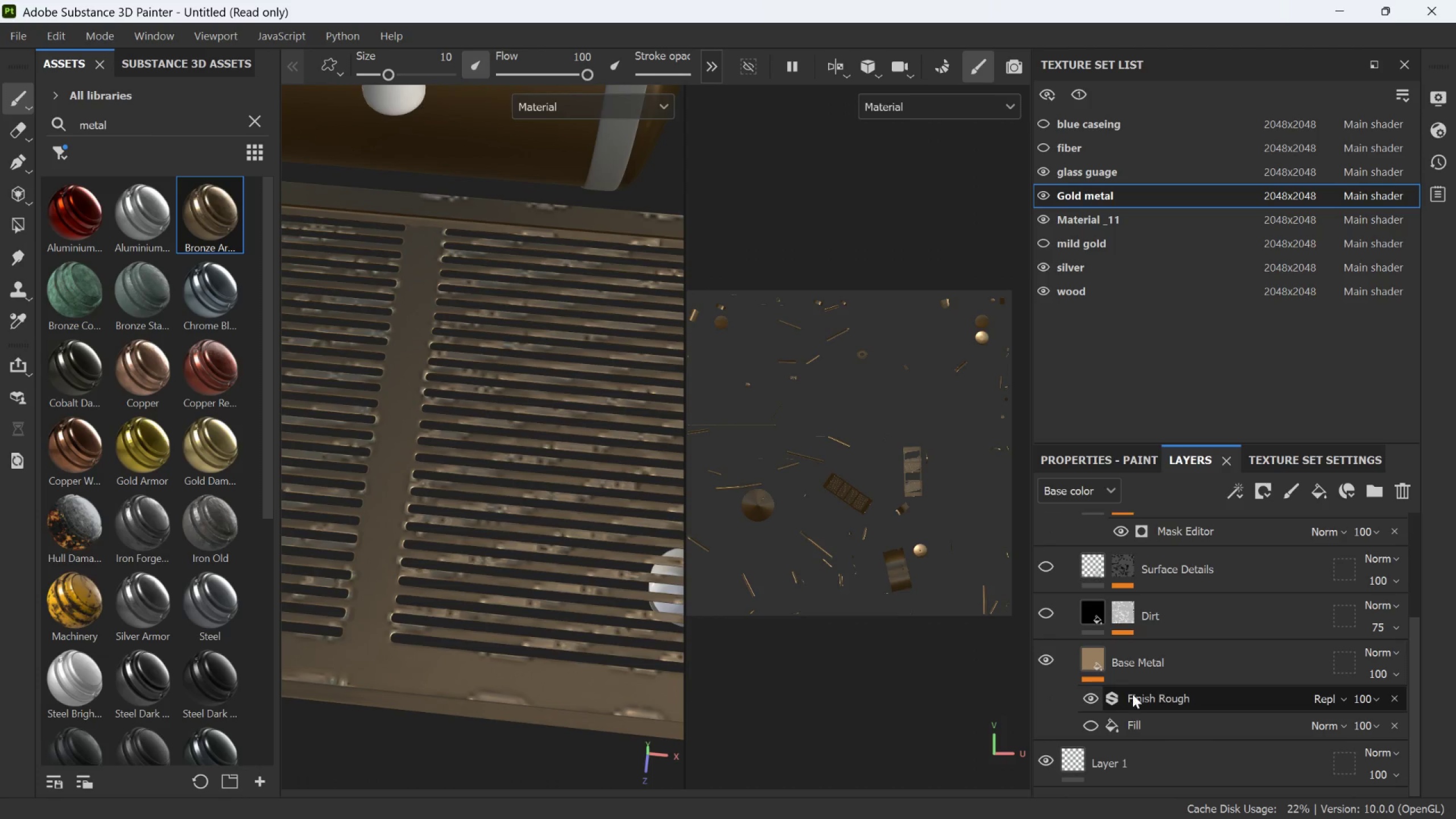 
scroll: coordinate [1194, 628], scroll_direction: up, amount: 3.0
 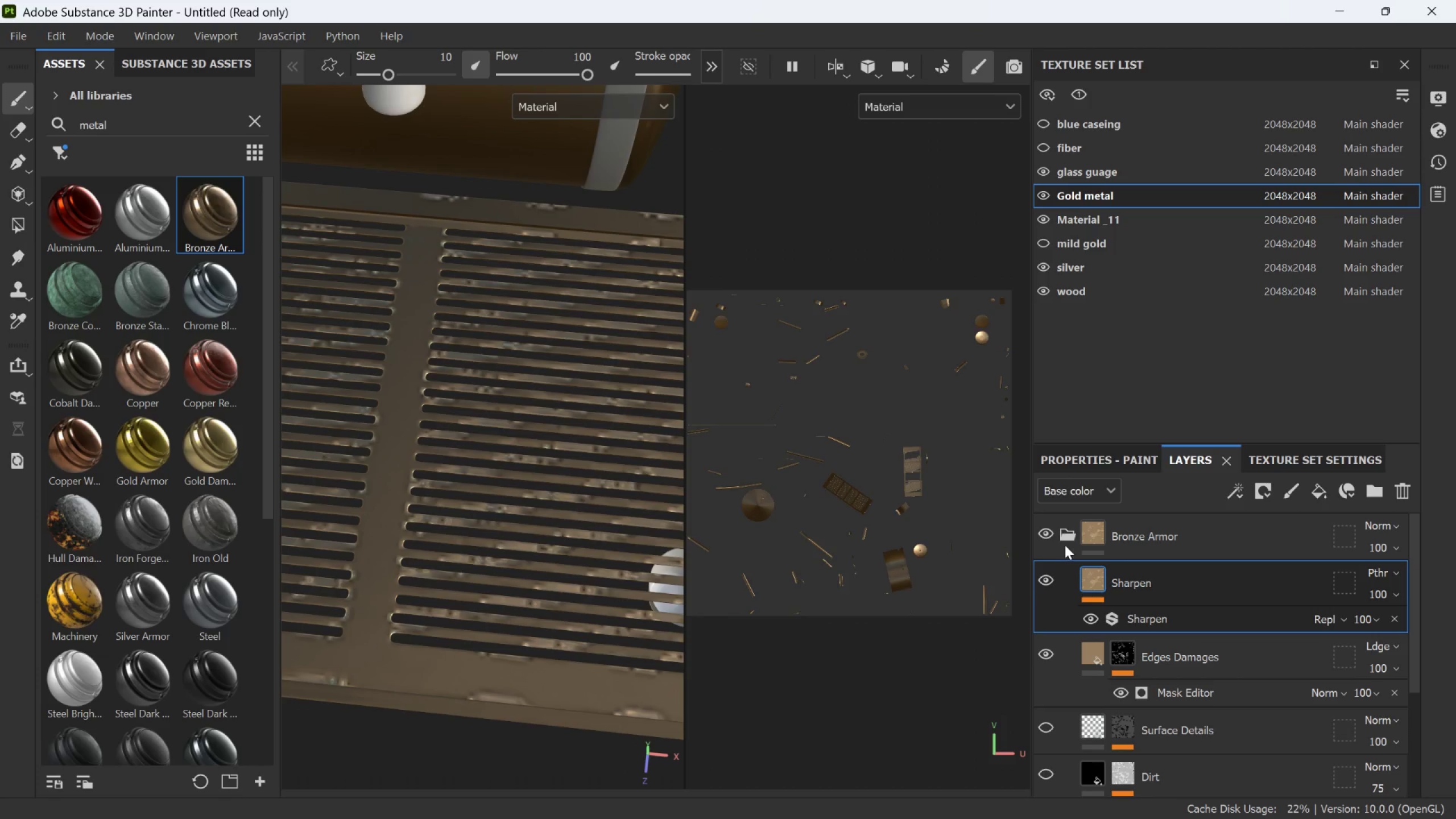 
left_click([1049, 533])
 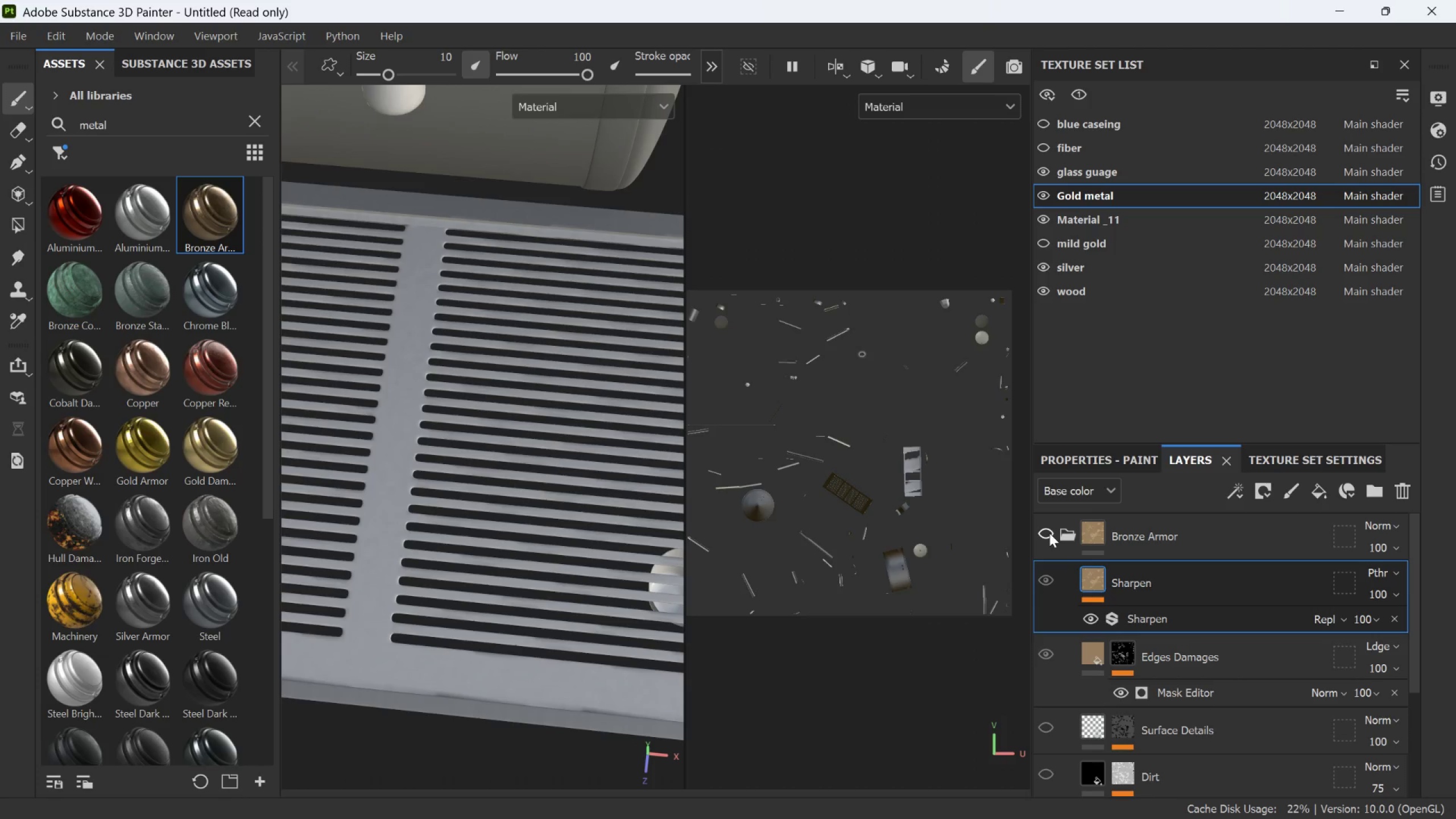 
left_click([1049, 533])
 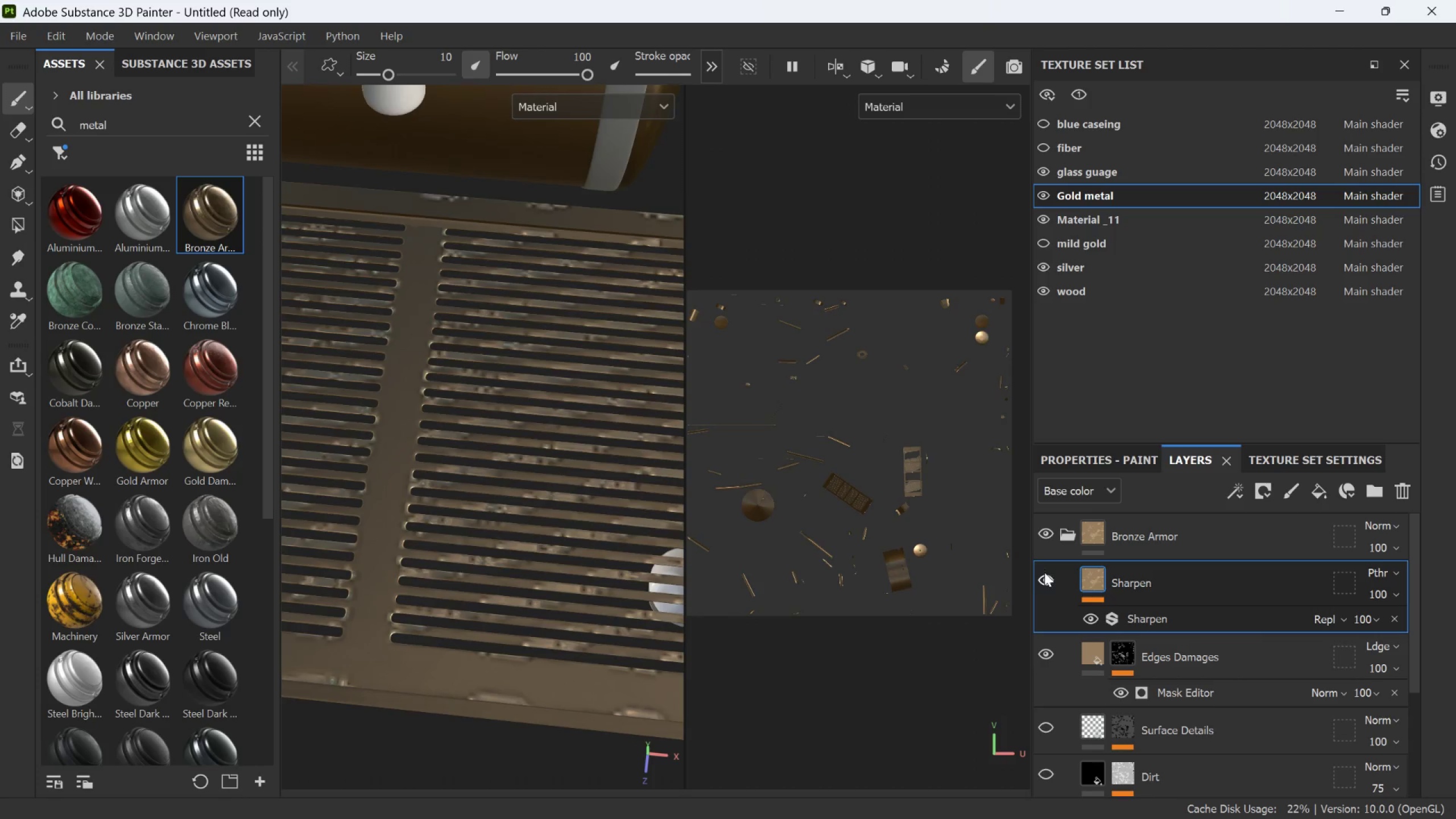 
left_click([1043, 580])
 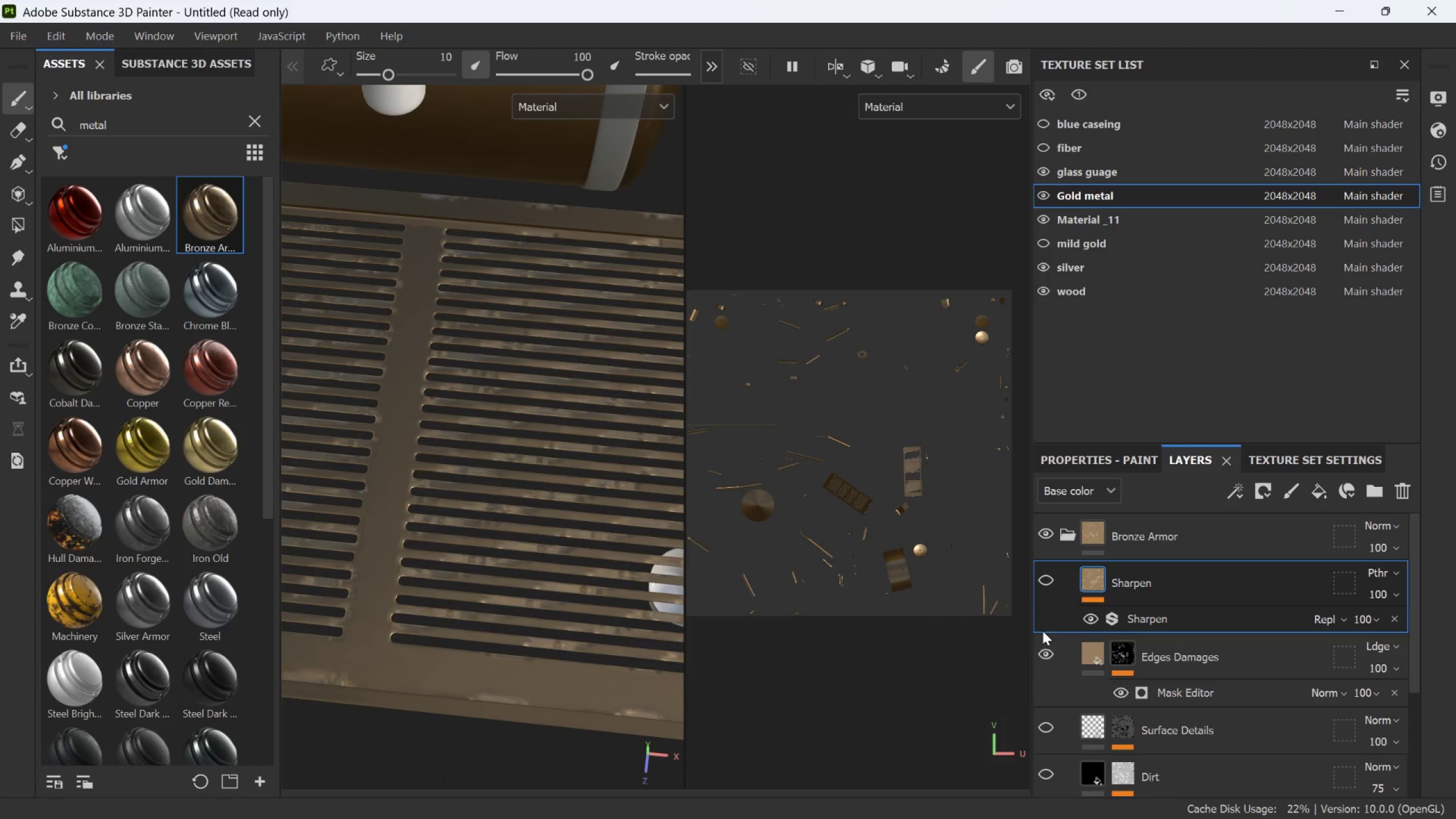 
wait(5.17)
 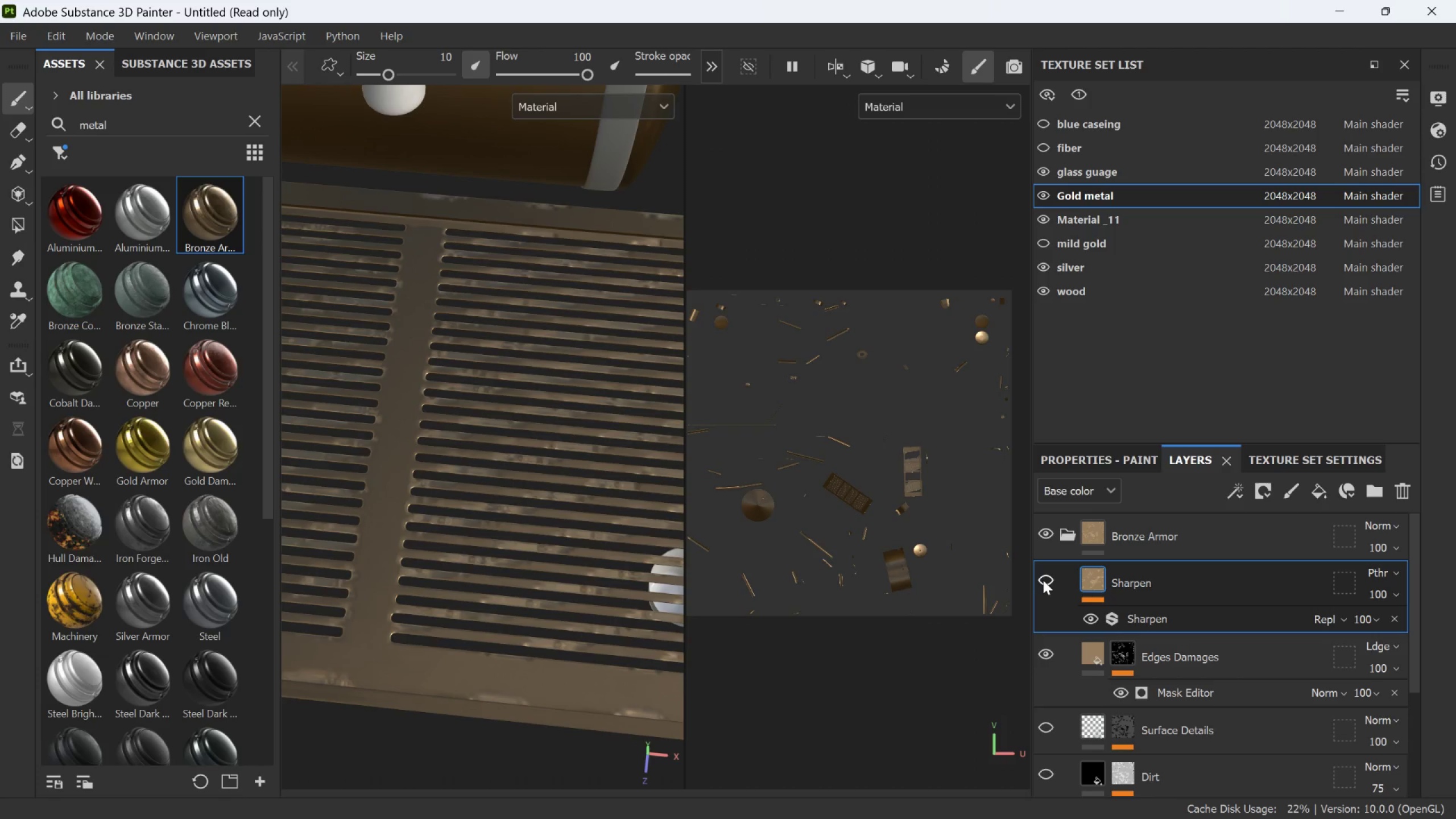 
left_click([1046, 655])
 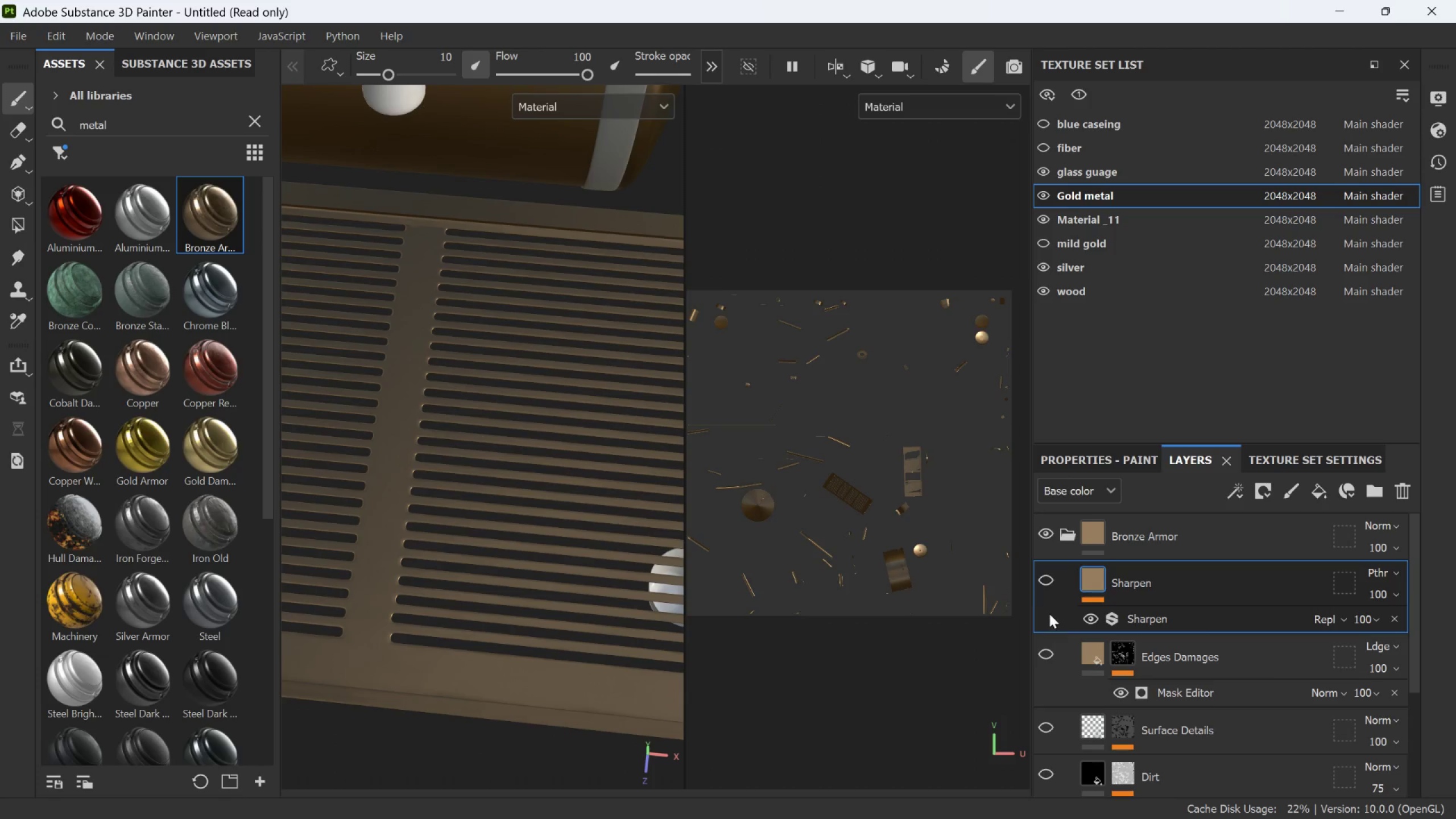 
left_click([1046, 588])
 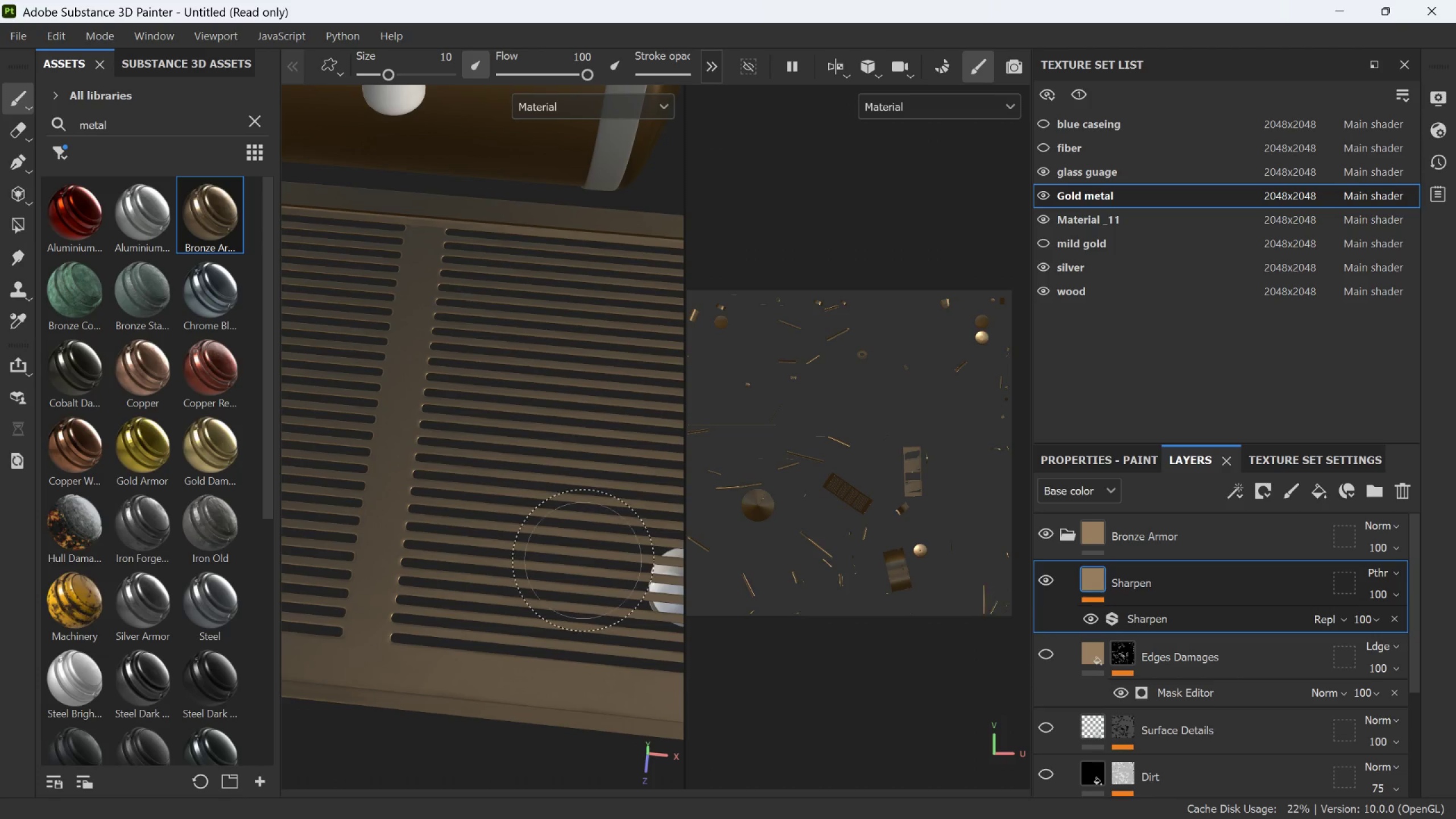 
hold_key(key=AltLeft, duration=2.59)
 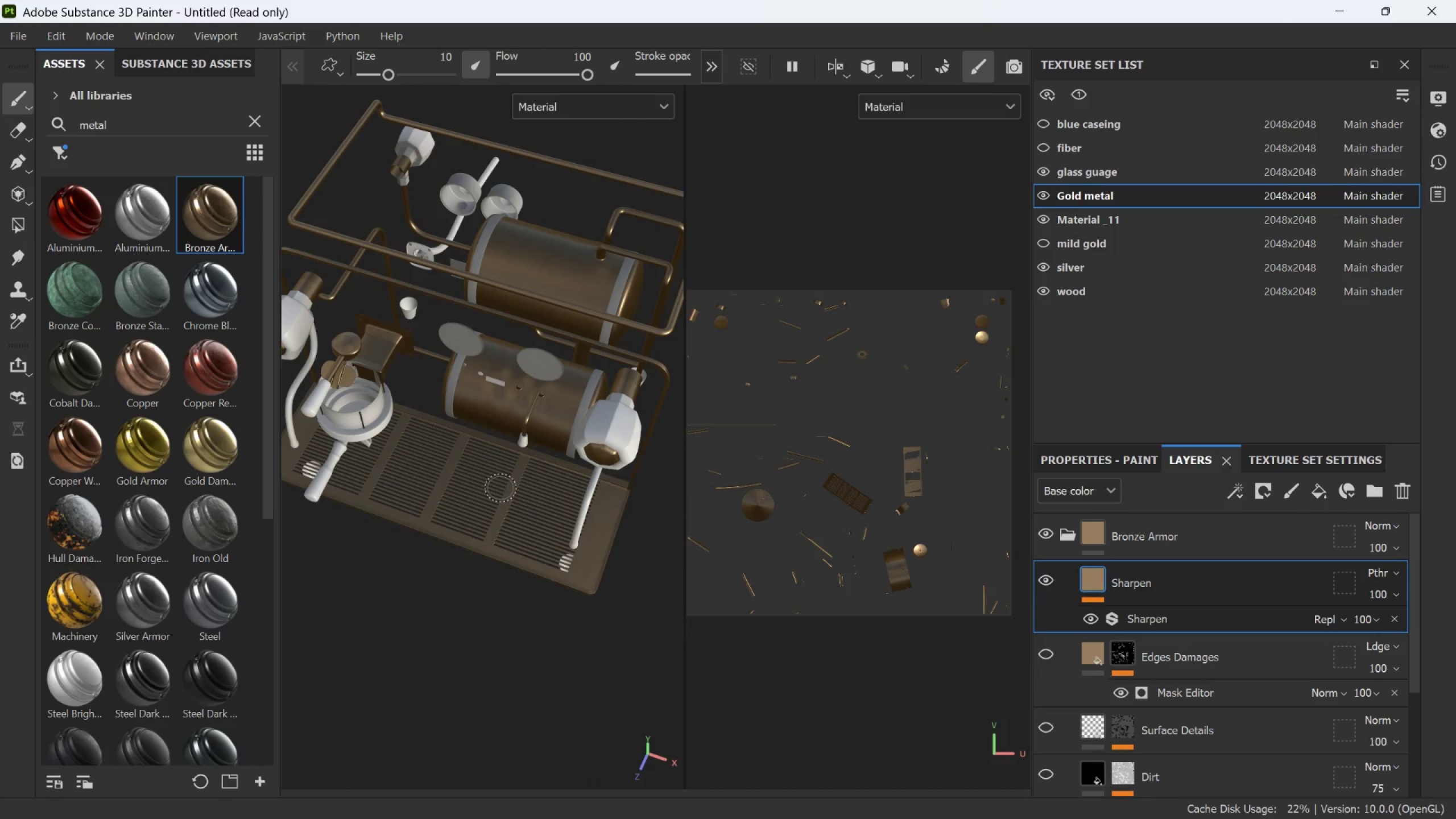 
scroll: coordinate [526, 526], scroll_direction: down, amount: 16.0
 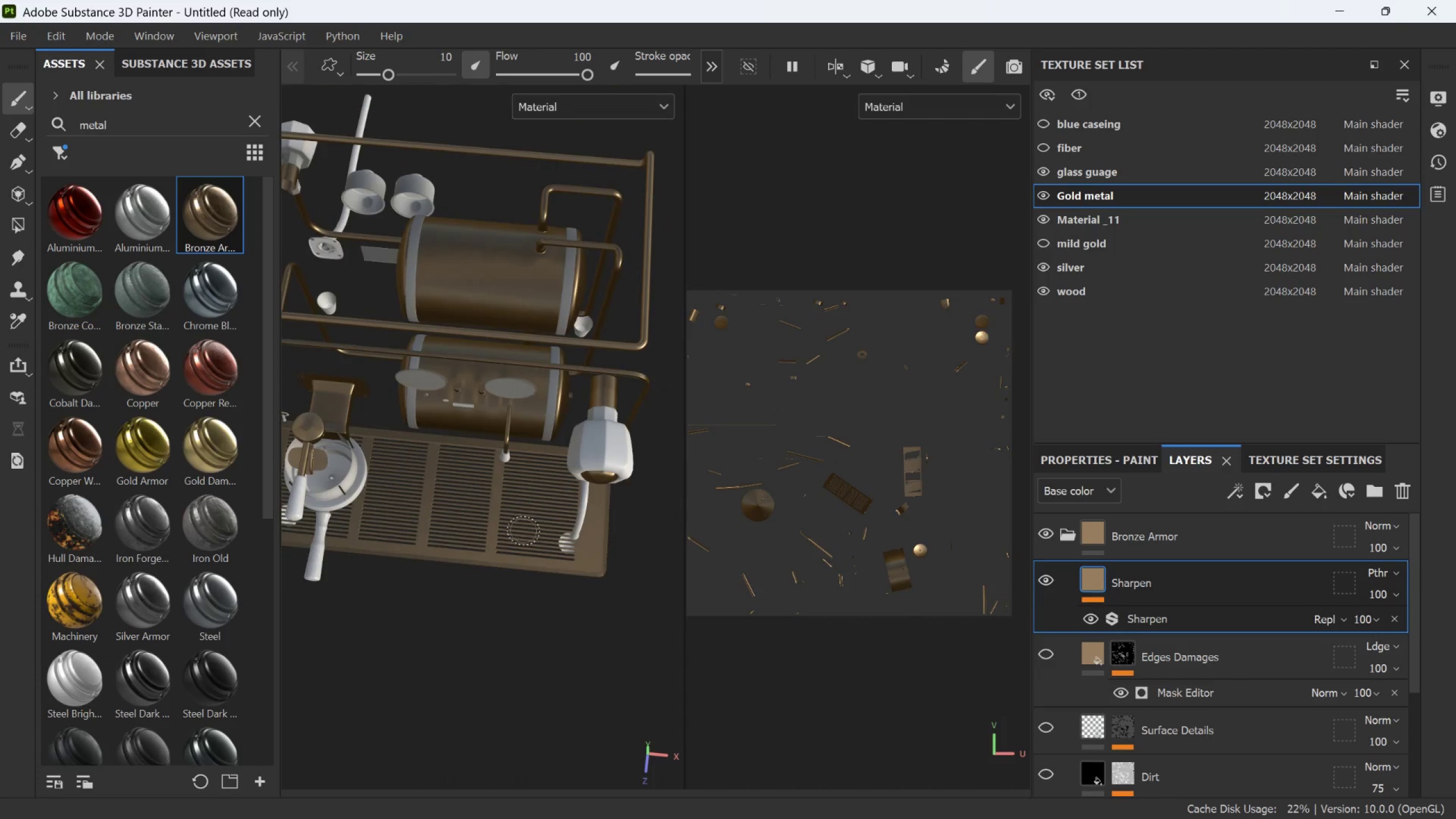 
left_click_drag(start_coordinate=[523, 540], to_coordinate=[495, 503])
 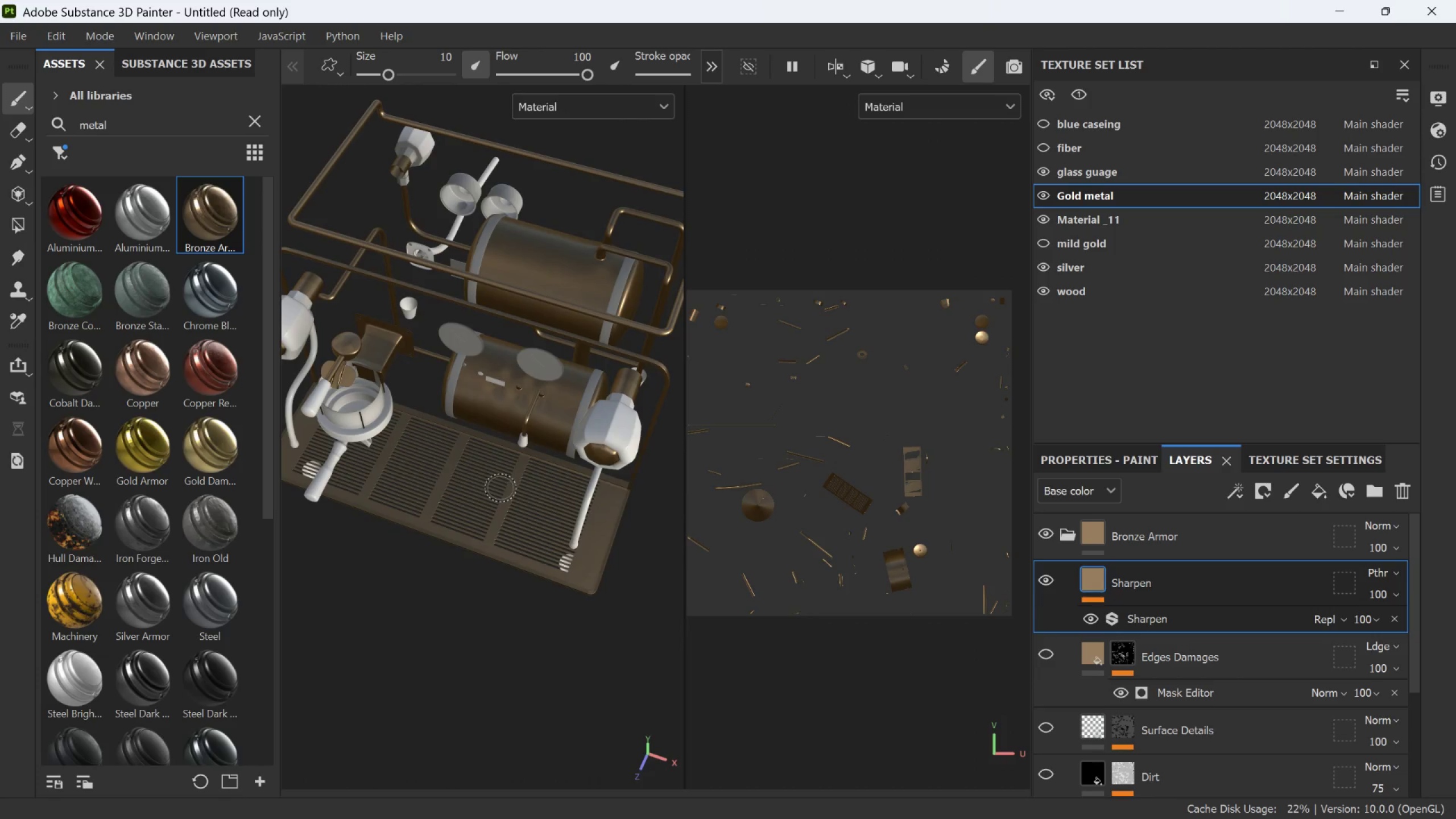 
hold_key(key=AltLeft, duration=1.41)
left_click_drag(start_coordinate=[500, 487], to_coordinate=[562, 459])
 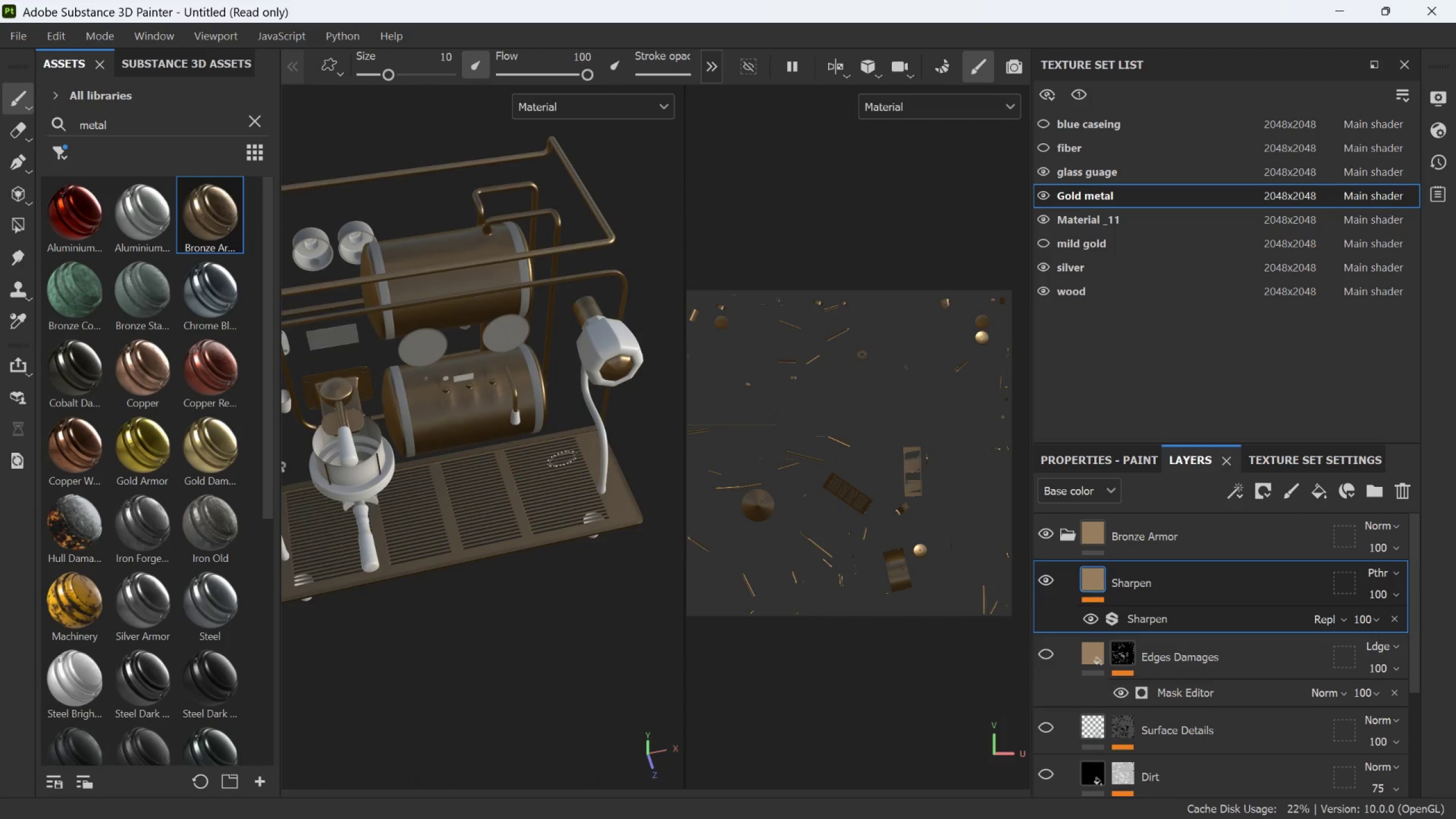 
scroll: coordinate [501, 487], scroll_direction: none, amount: 0.0
 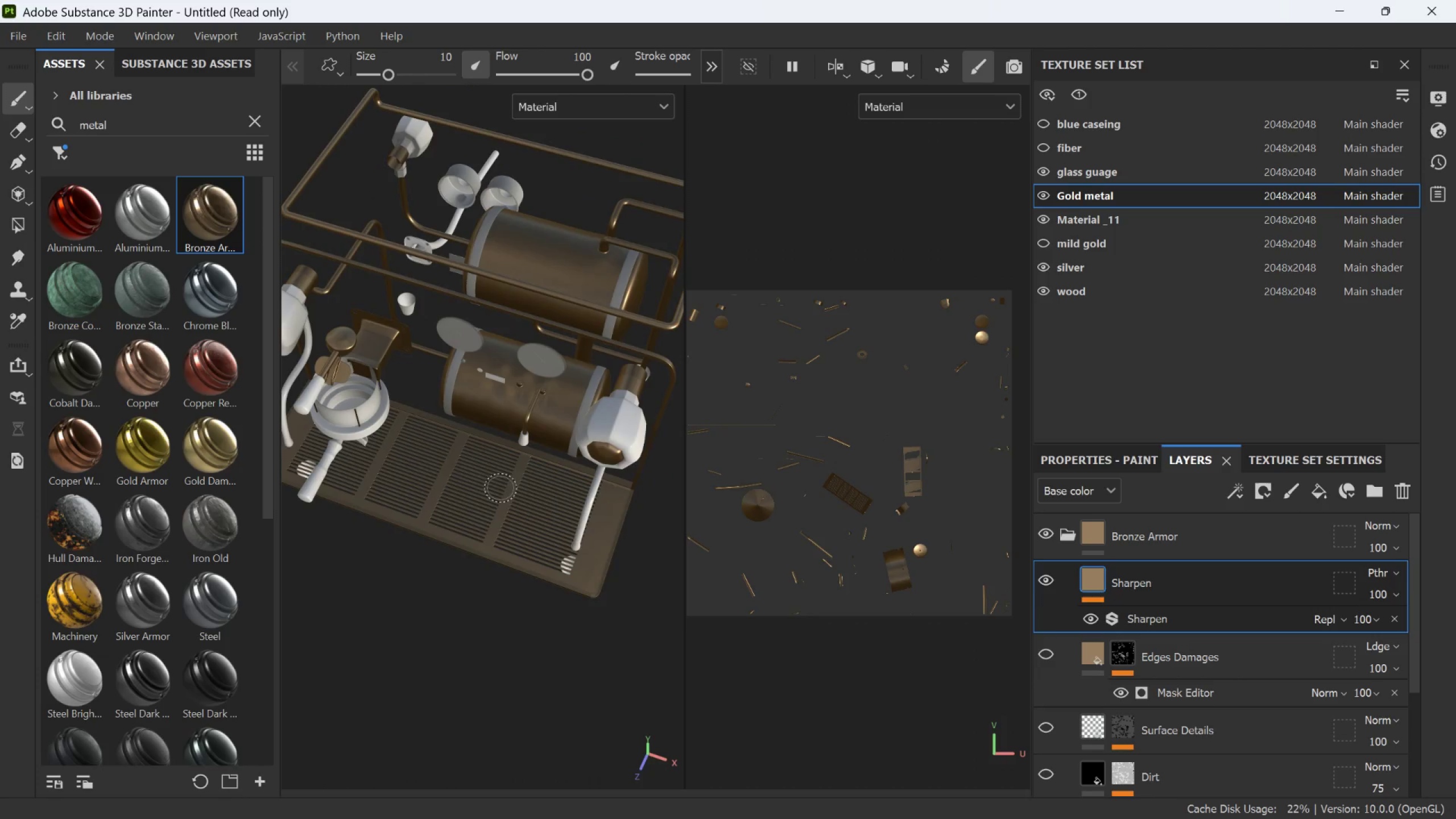 
hold_key(key=AltLeft, duration=2.41)
left_click_drag(start_coordinate=[560, 463], to_coordinate=[577, 405])
 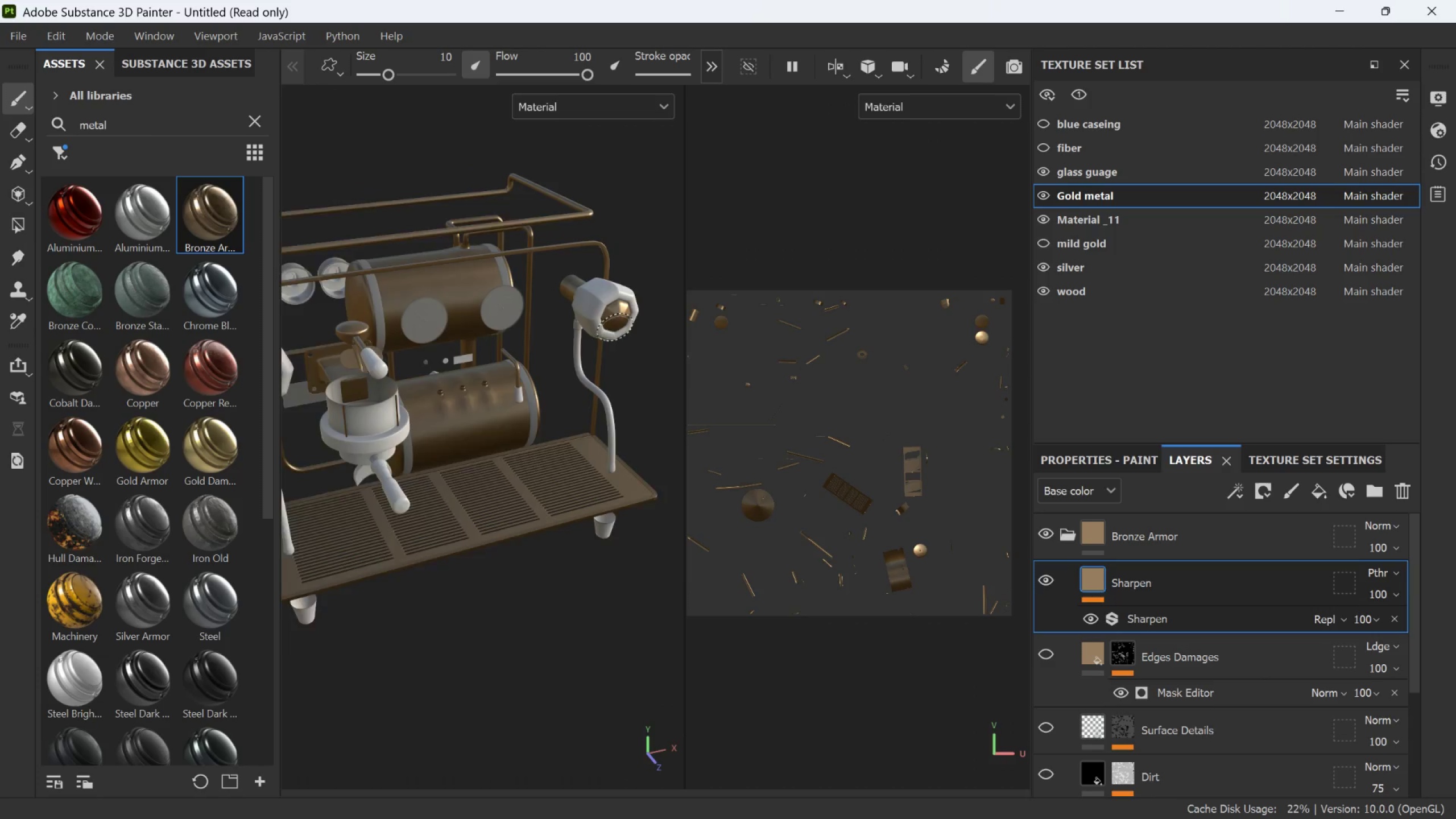 
scroll: coordinate [562, 459], scroll_direction: none, amount: 0.0
 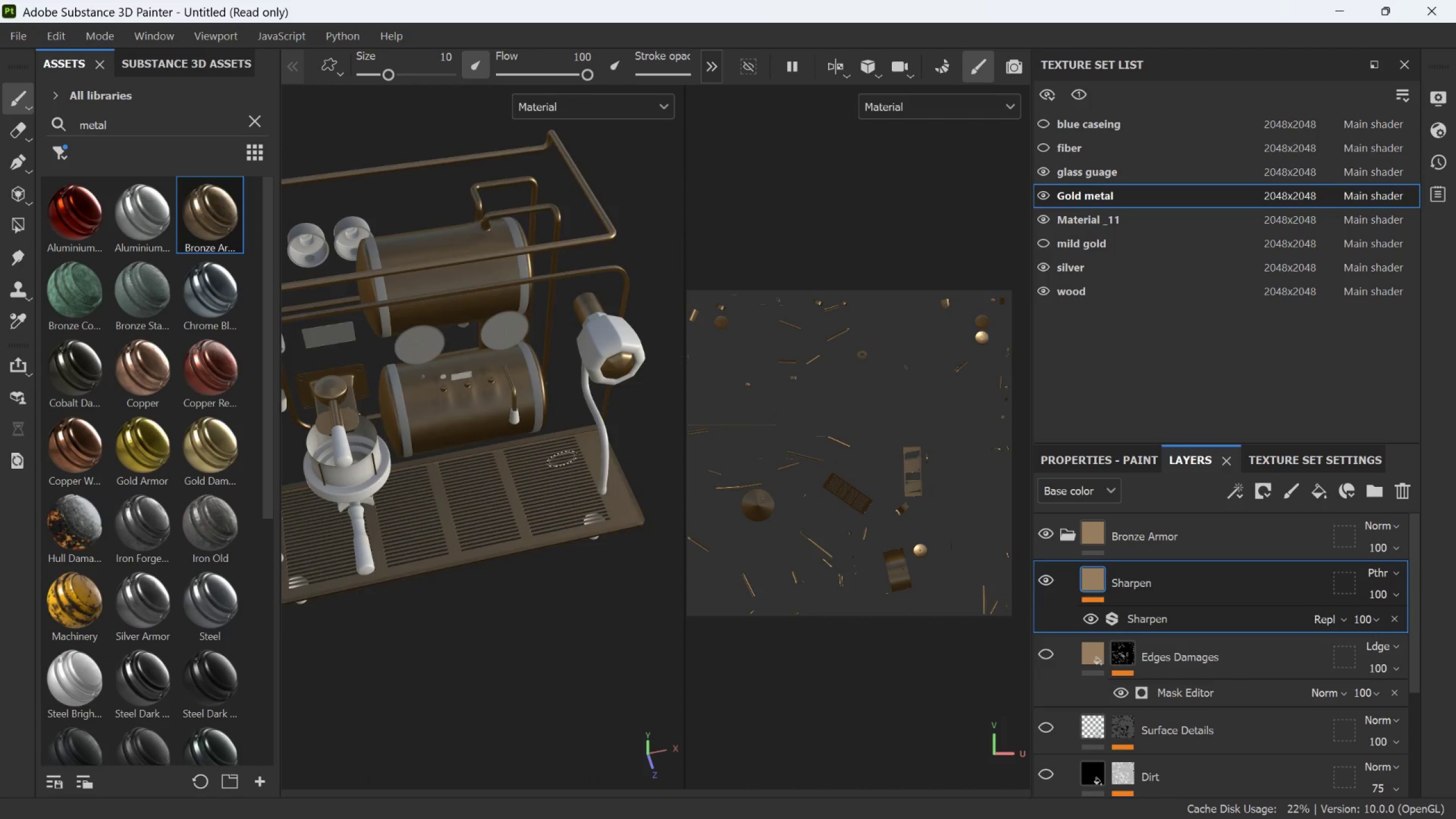 
scroll: coordinate [623, 313], scroll_direction: up, amount: 14.0
 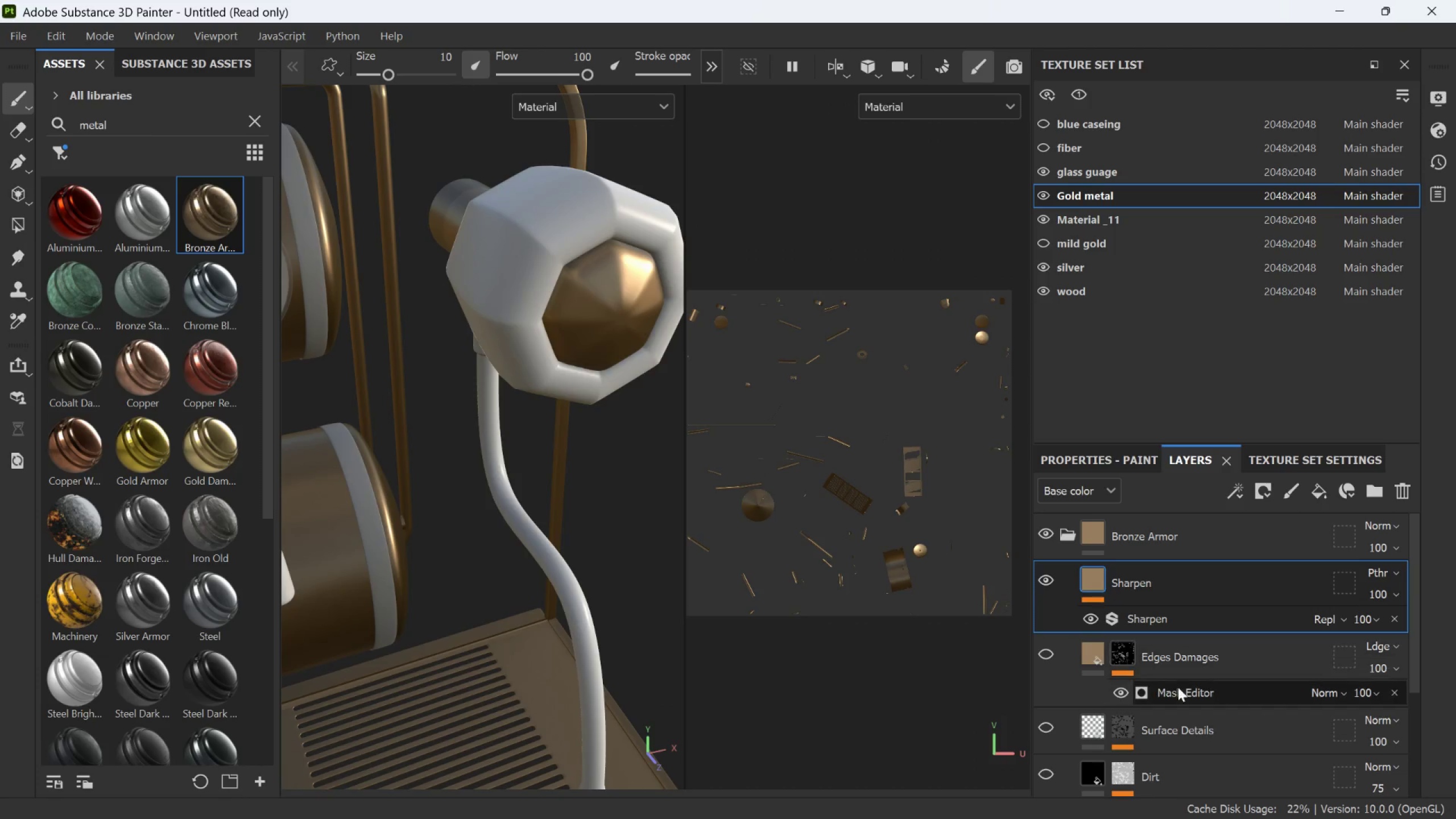 
scroll: coordinate [1188, 707], scroll_direction: down, amount: 2.0
 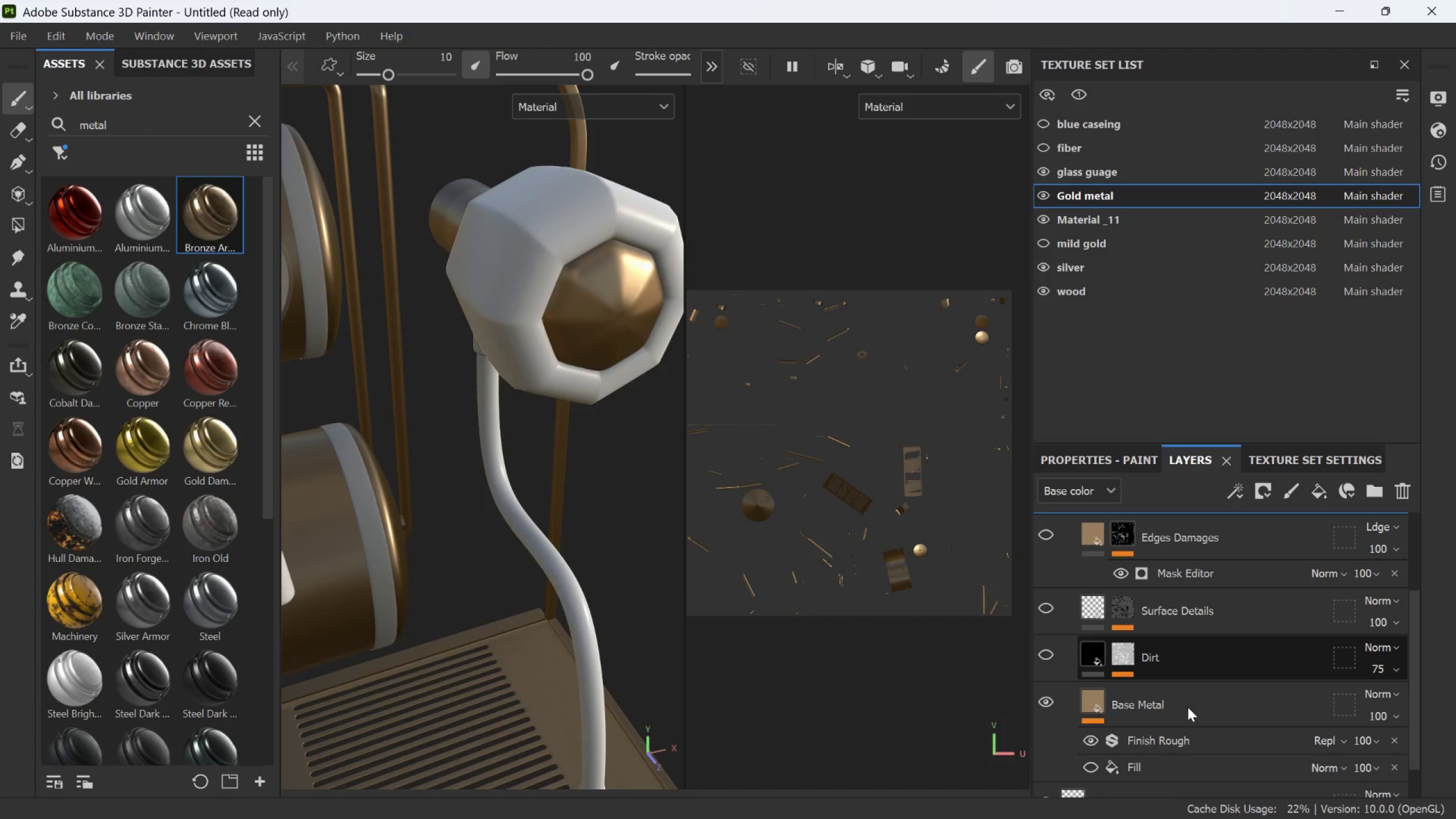 
scroll: coordinate [1188, 707], scroll_direction: up, amount: 4.0
 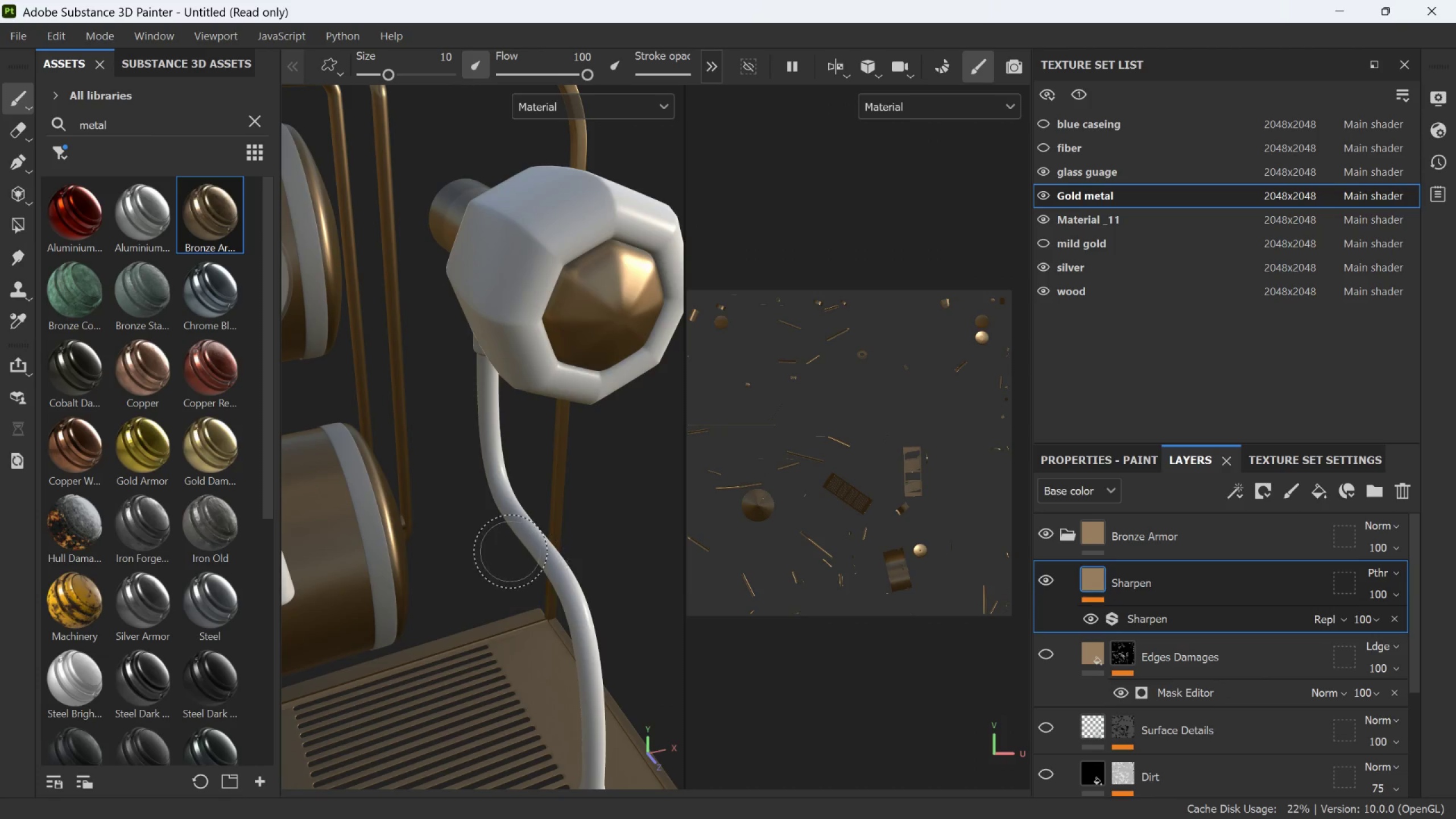 
scroll: coordinate [520, 522], scroll_direction: down, amount: 17.0
 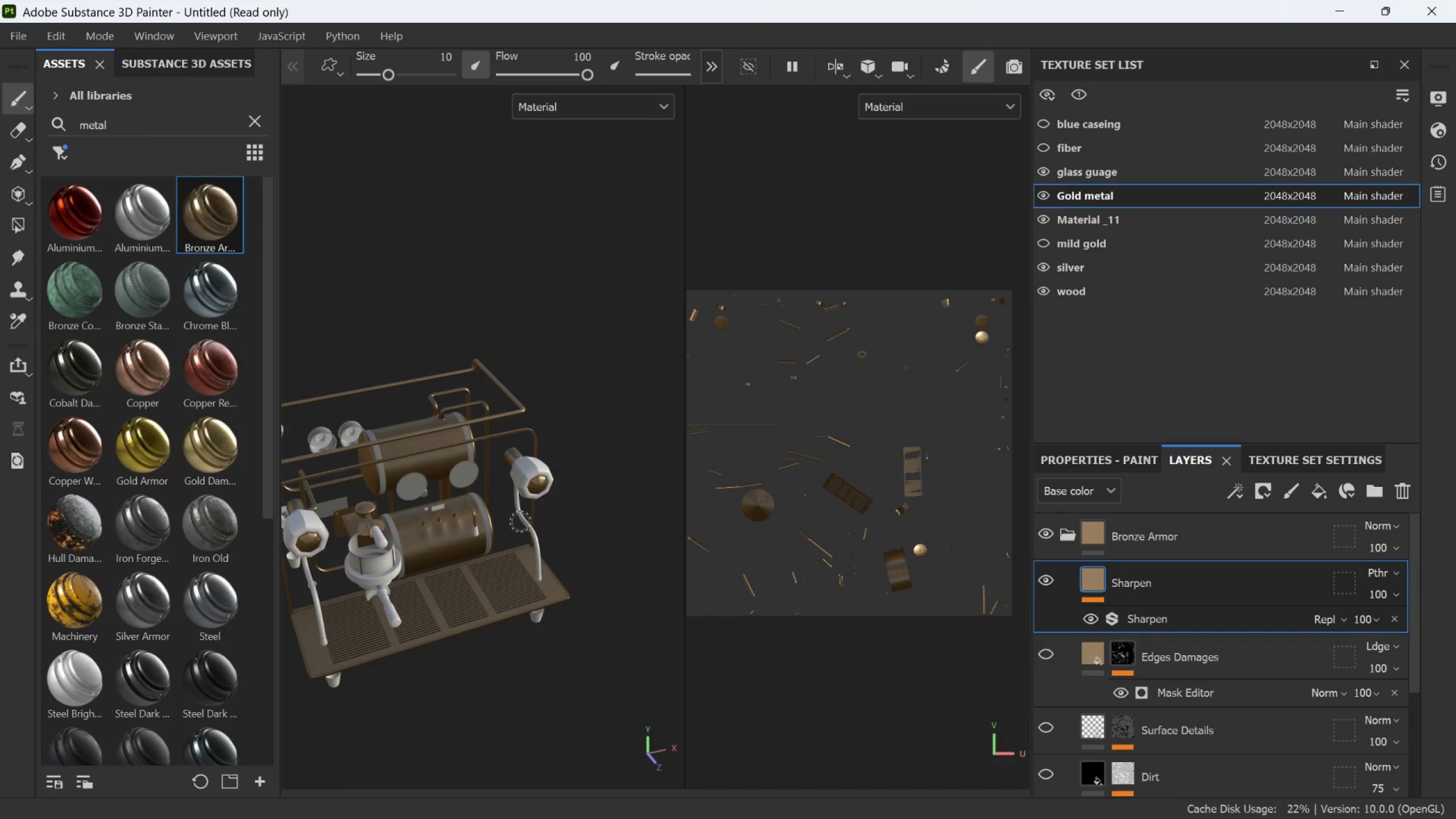 
hold_key(key=AltLeft, duration=2.12)
 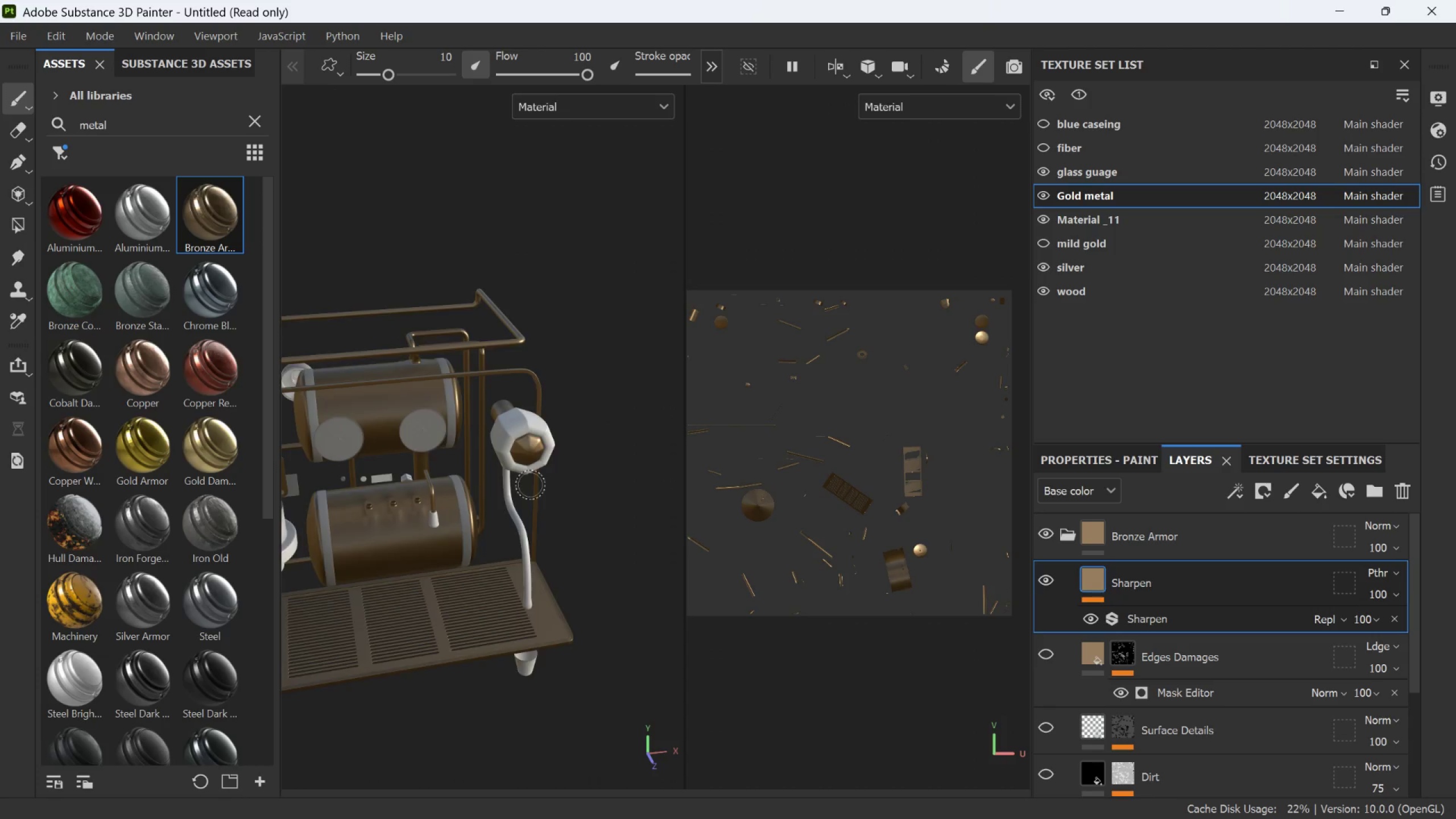 
scroll: coordinate [539, 505], scroll_direction: up, amount: 4.0
 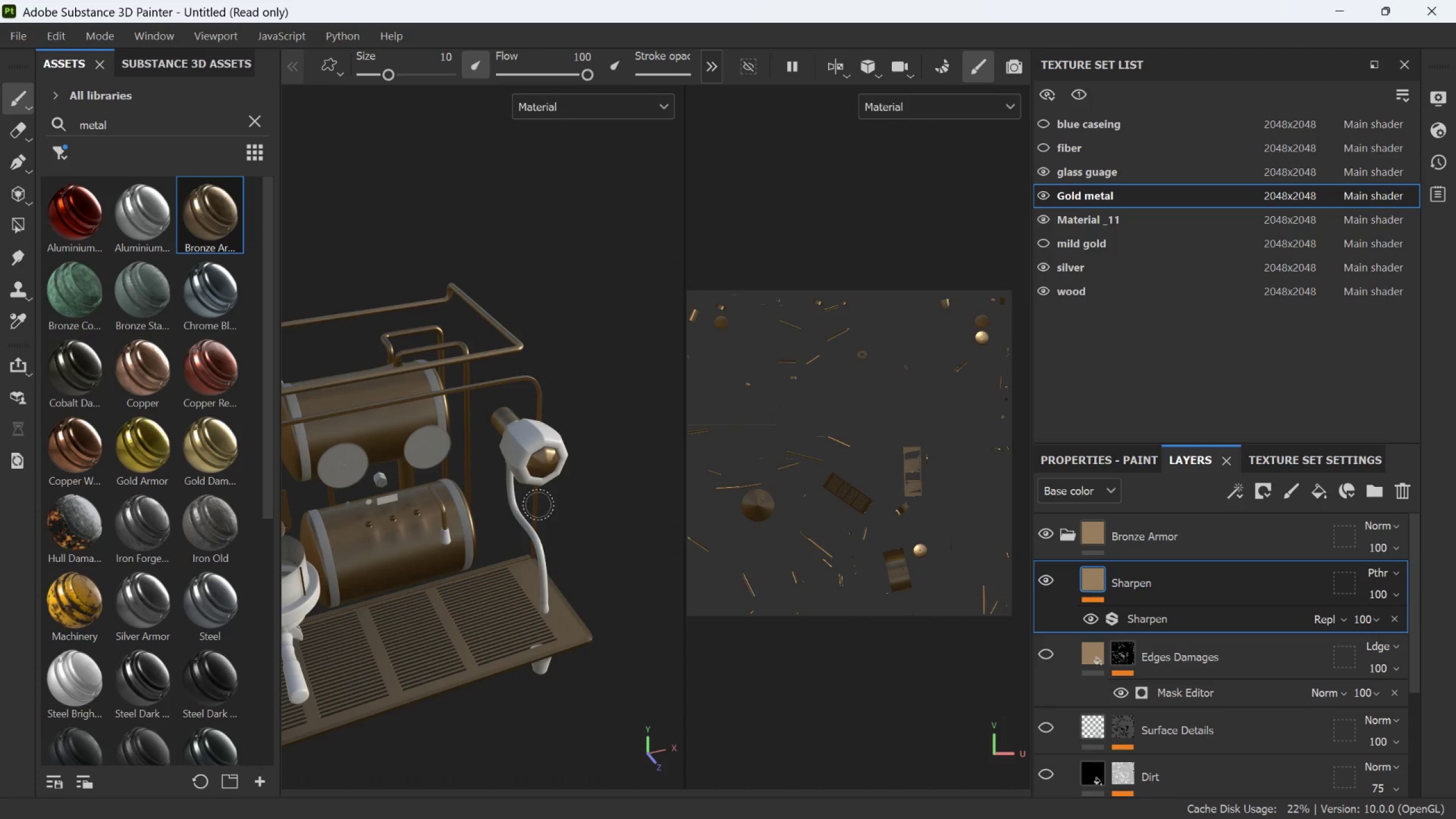 
left_click_drag(start_coordinate=[547, 499], to_coordinate=[531, 485])
 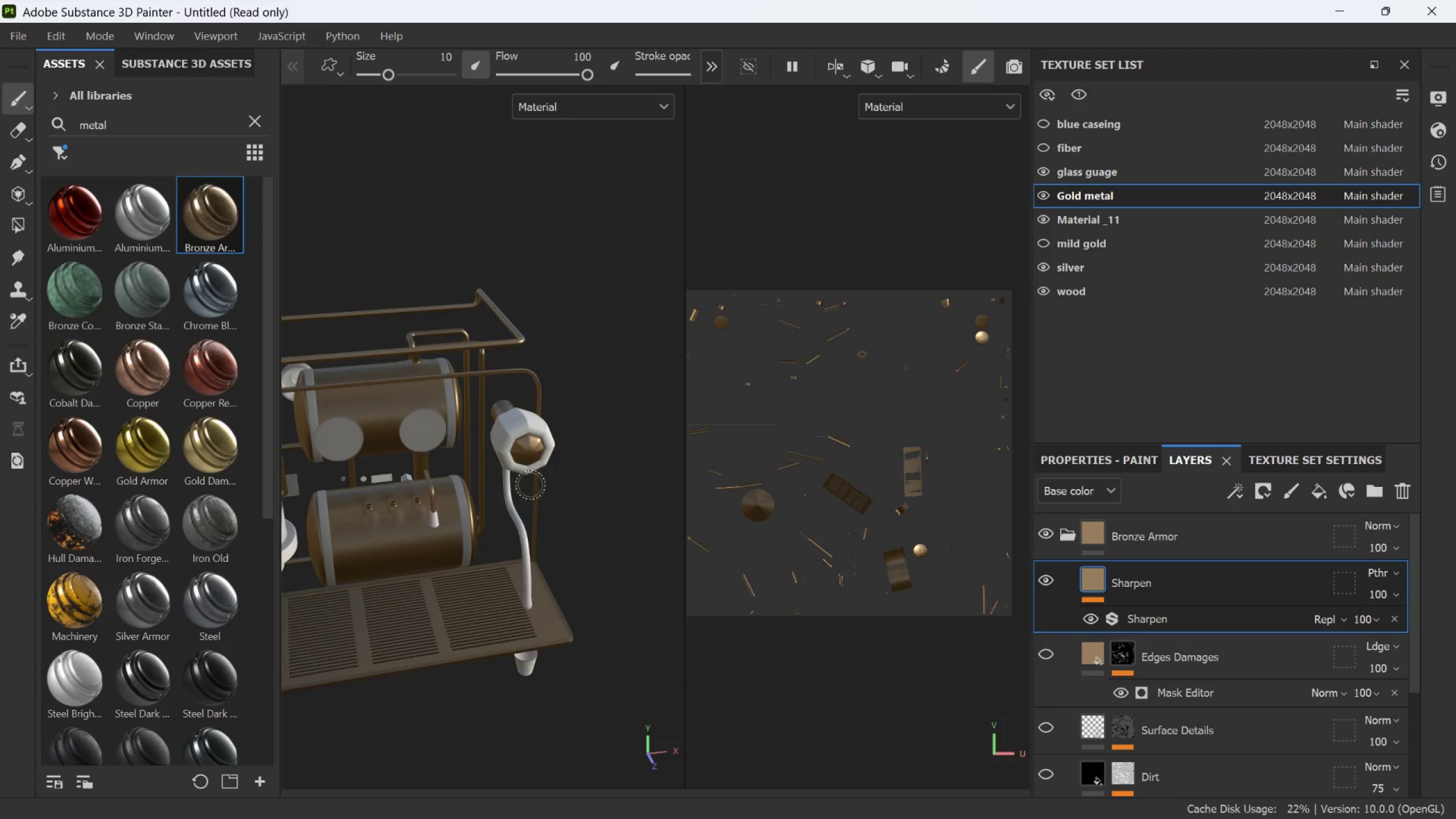 
scroll: coordinate [531, 485], scroll_direction: down, amount: 5.0
 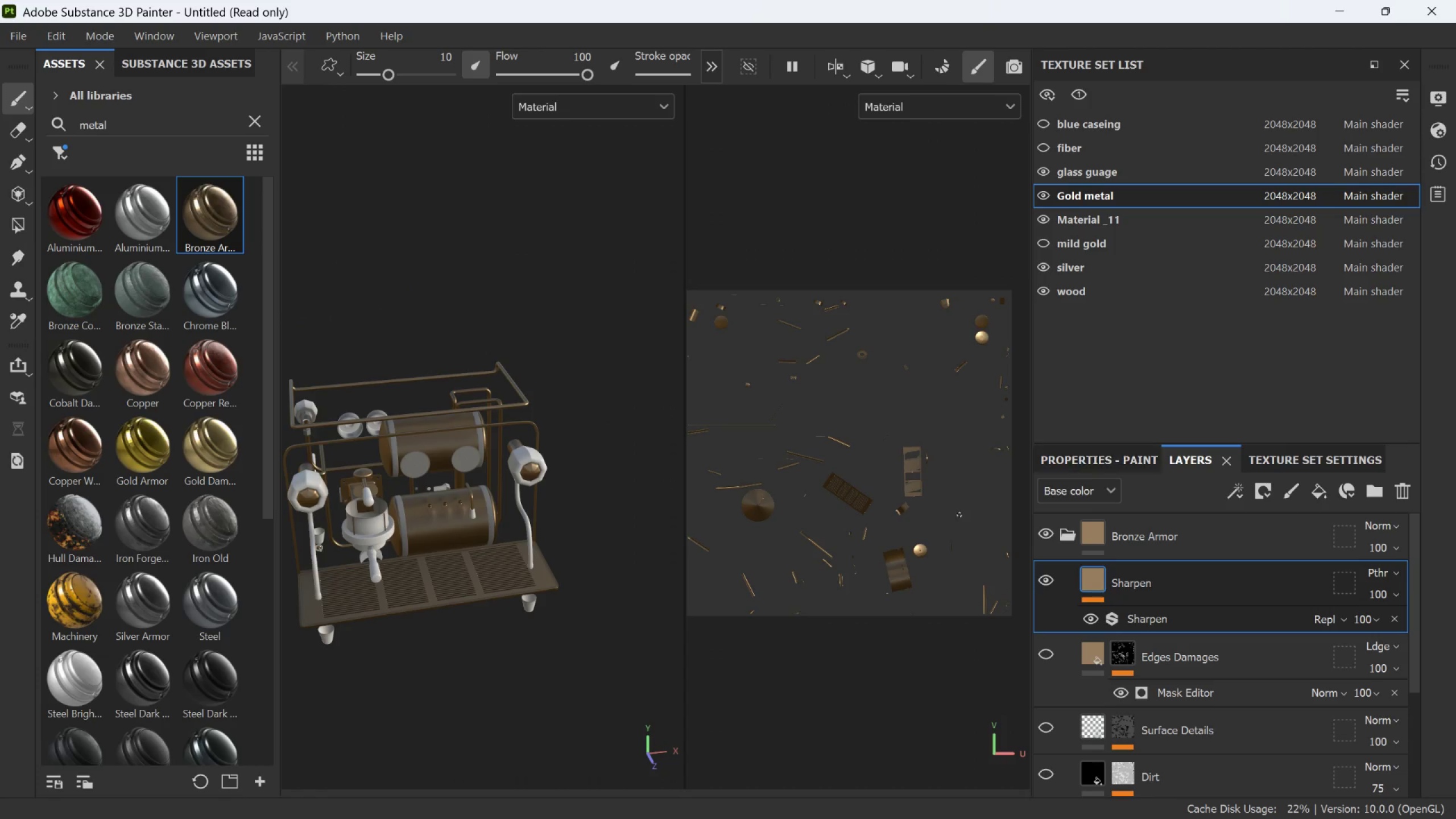 
hold_key(key=AltLeft, duration=1.03)
left_click_drag(start_coordinate=[537, 551], to_coordinate=[448, 481])
 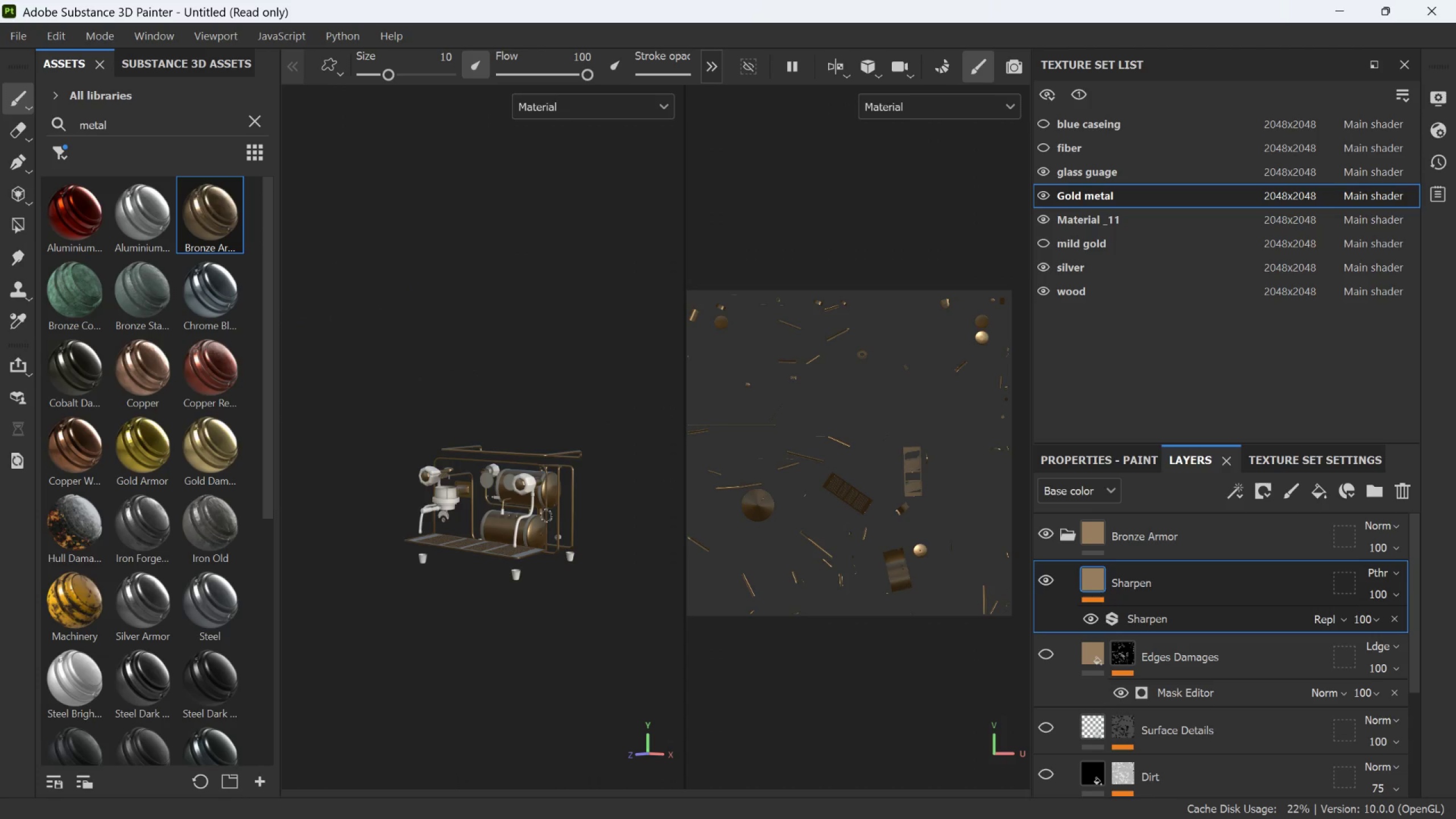 
scroll: coordinate [537, 548], scroll_direction: down, amount: 5.0
 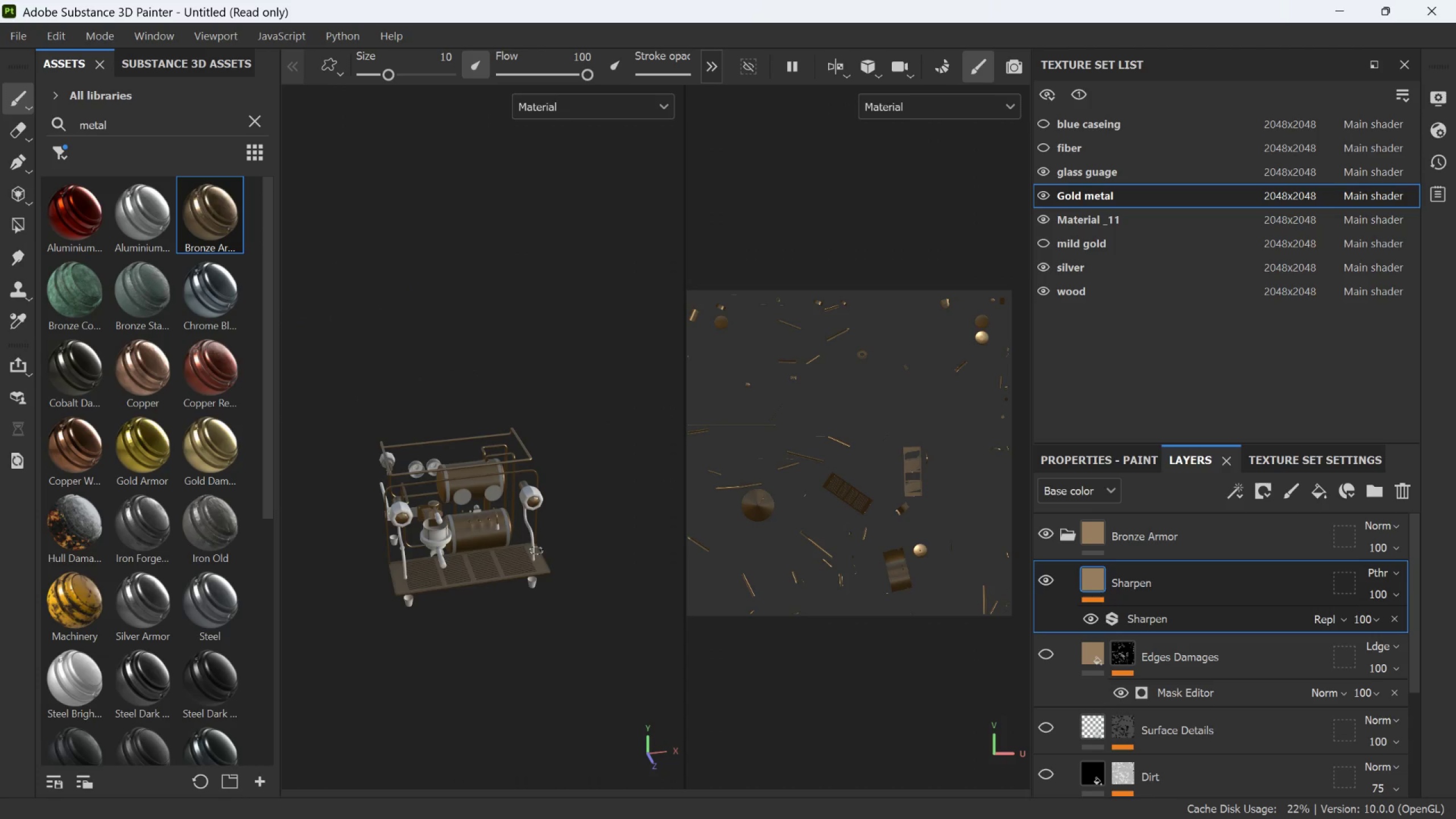 
scroll: coordinate [547, 515], scroll_direction: up, amount: 2.0
 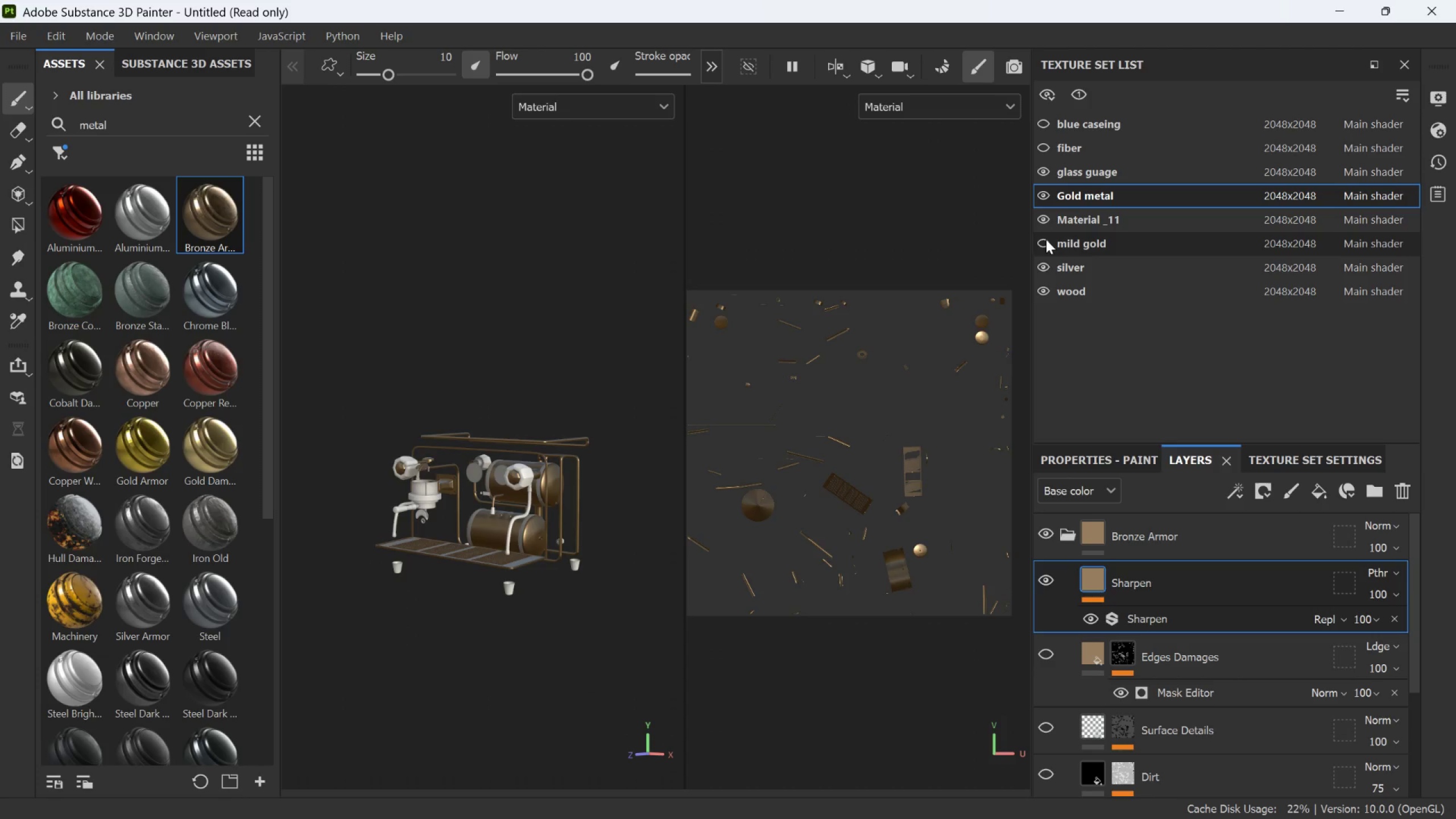 
wait(6.79)
 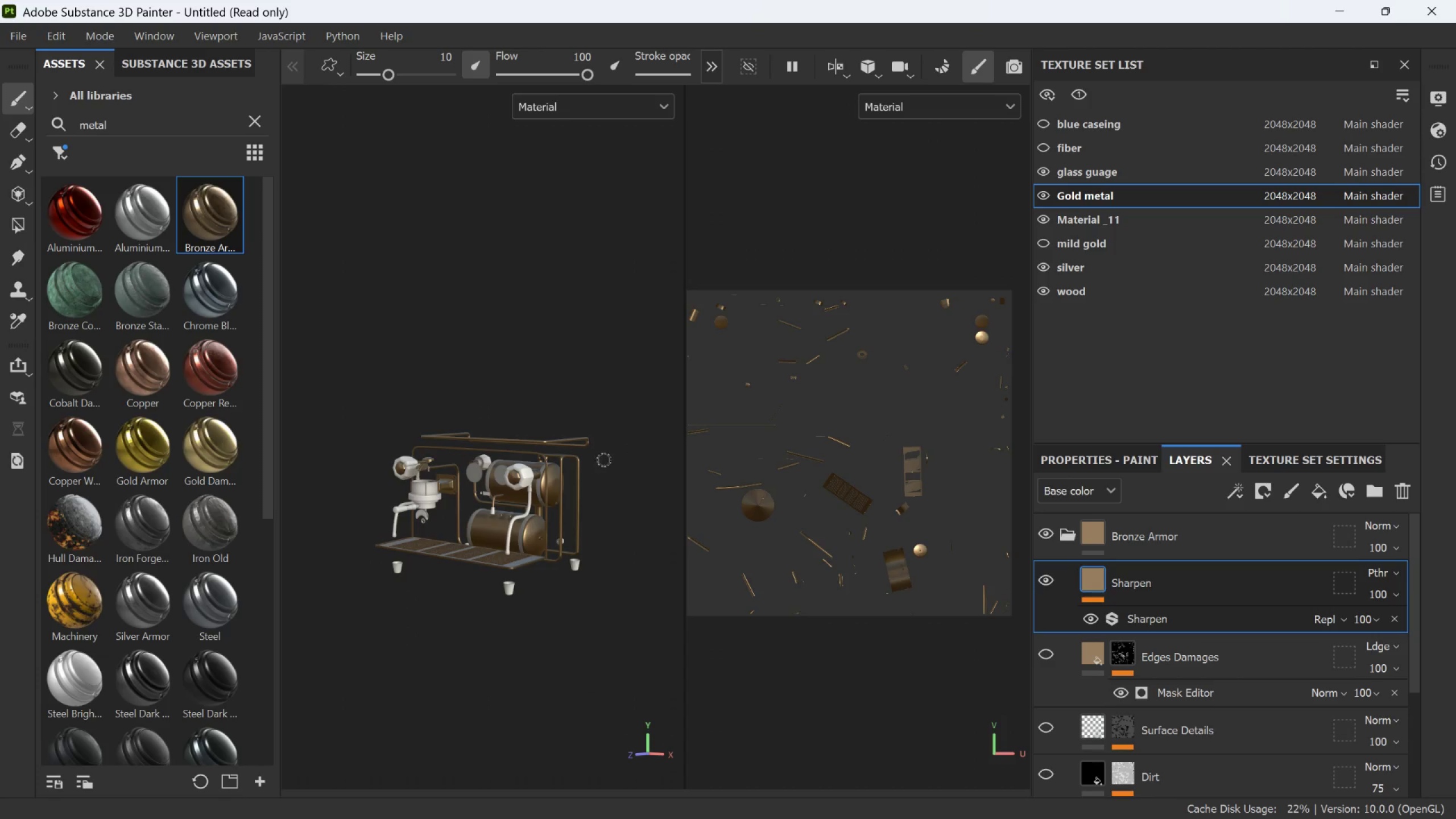 
left_click([1046, 239])
 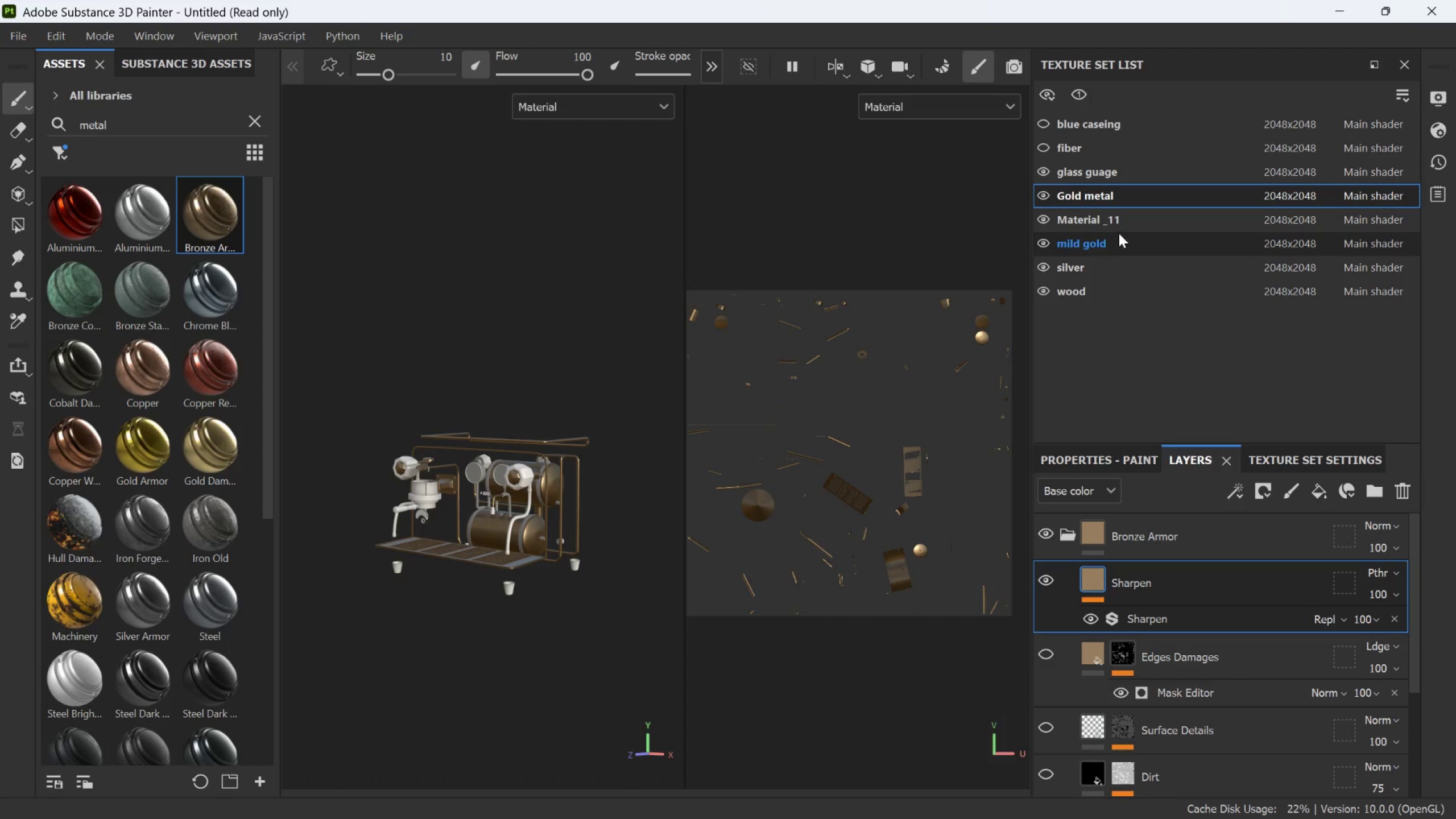 
left_click([1119, 243])
 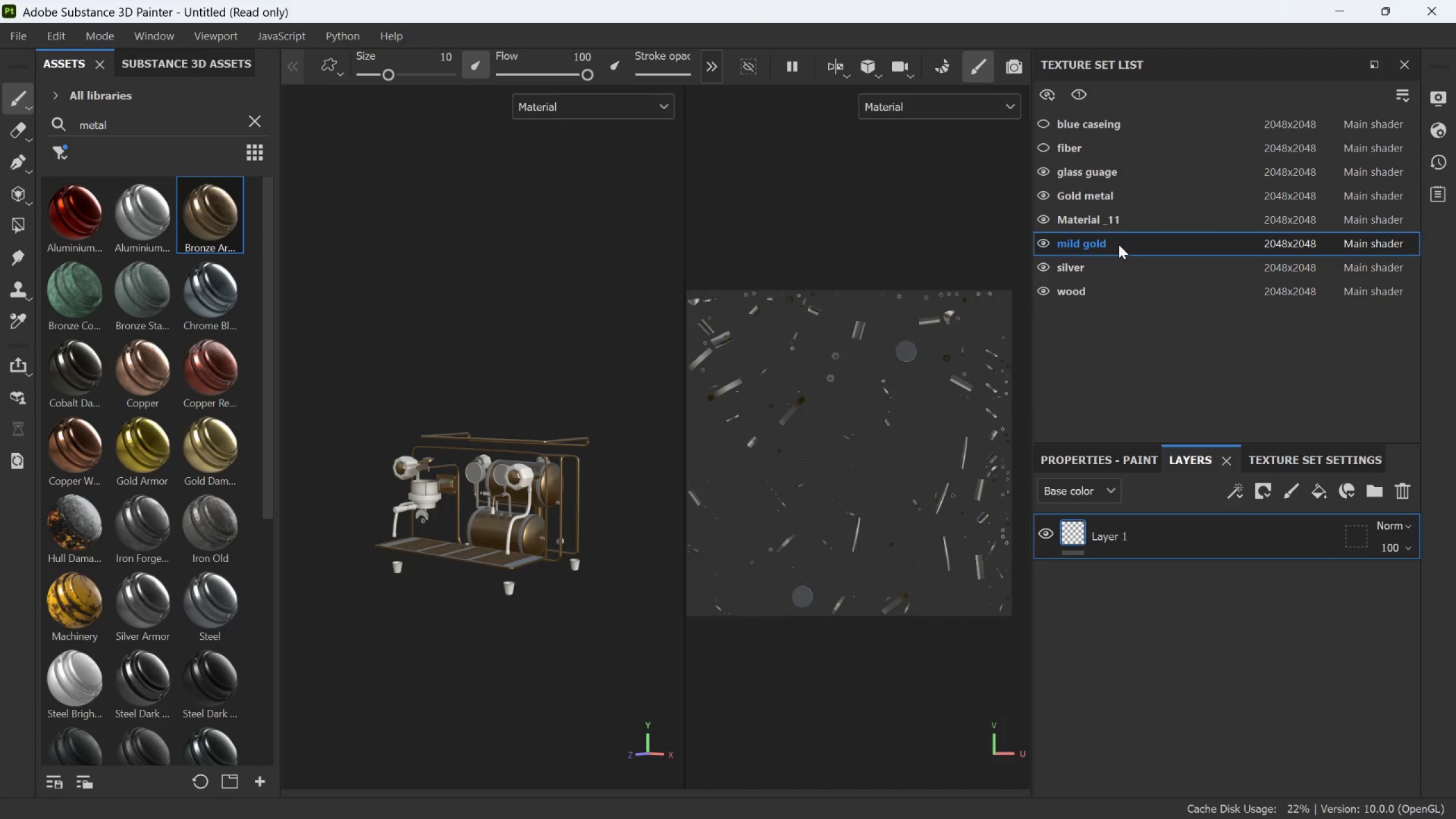 
mouse_move([1106, 258])
 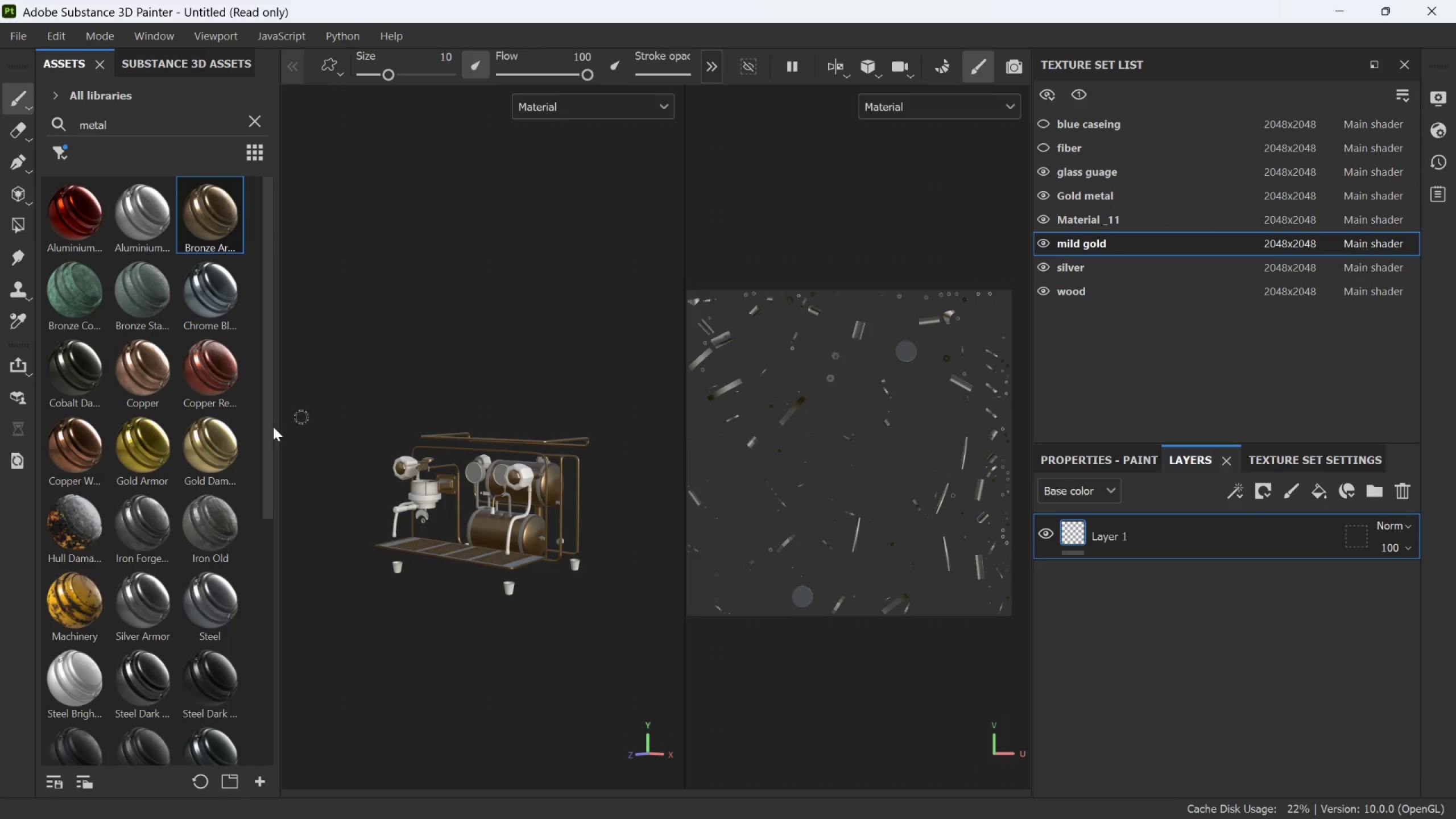 
mouse_move([182, 458])
 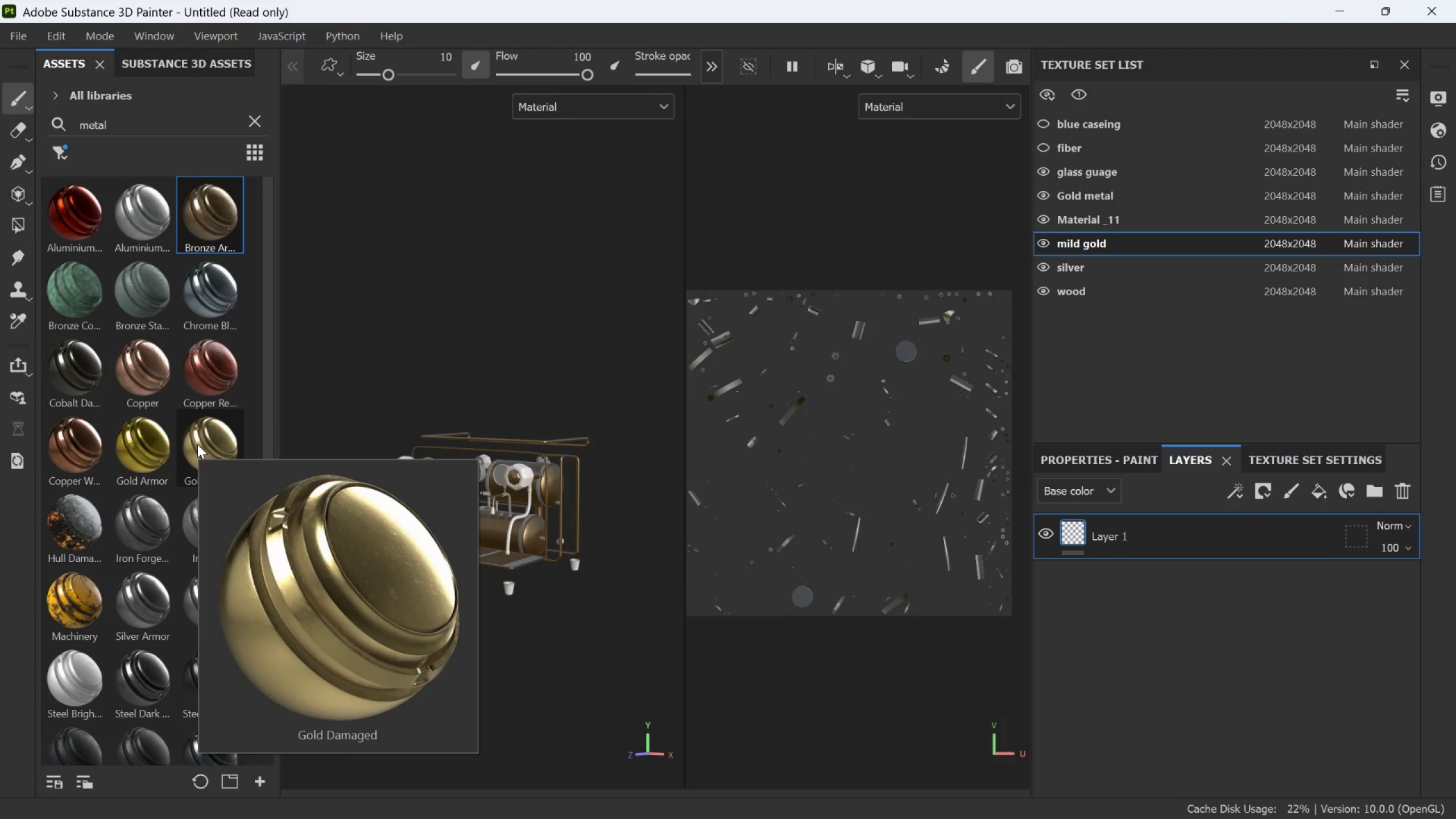 
wait(11.68)
 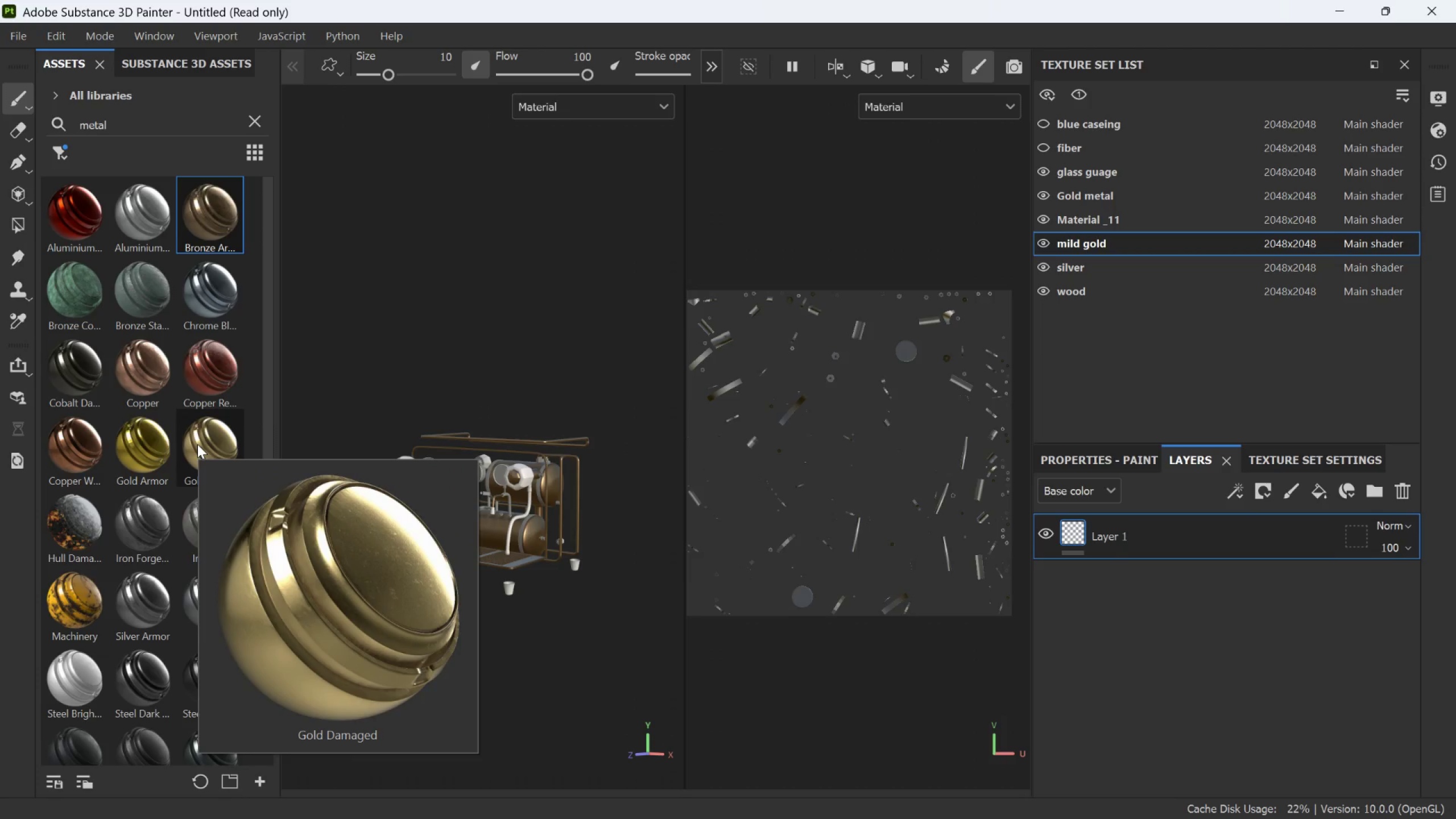 
mouse_move([159, 442])
 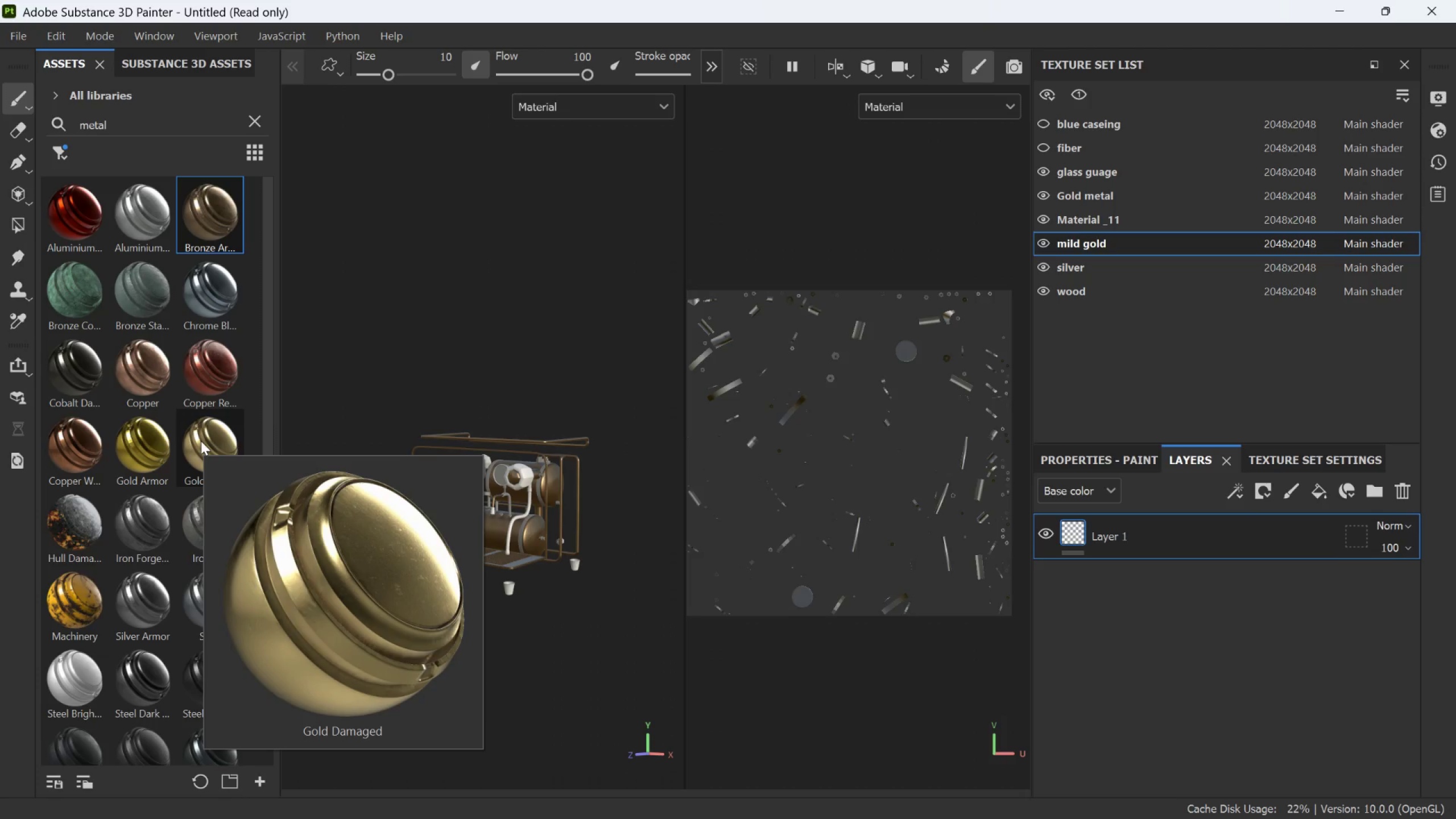 
left_click_drag(start_coordinate=[201, 441], to_coordinate=[527, 452])
 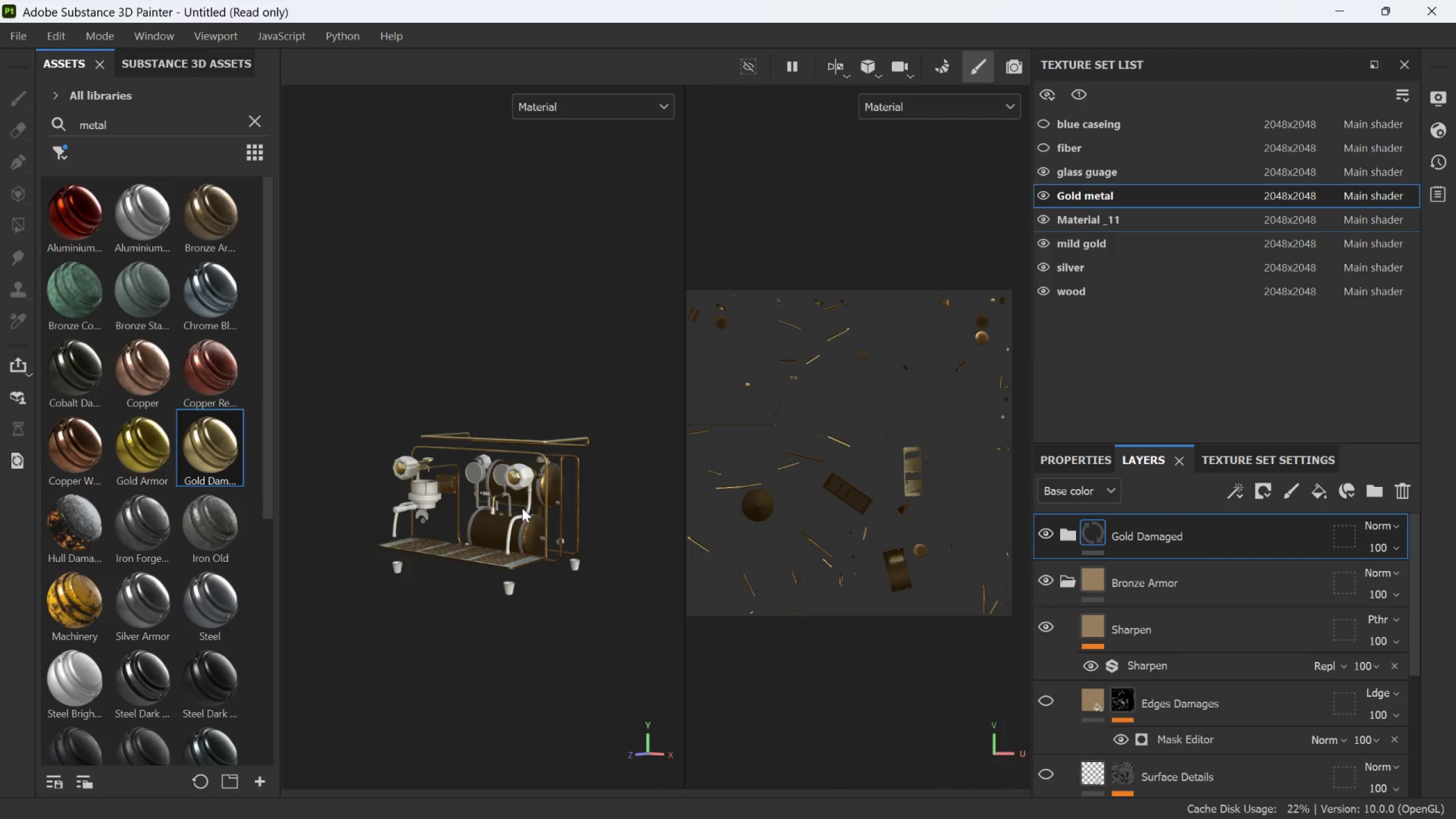 
scroll: coordinate [549, 488], scroll_direction: up, amount: 14.0
 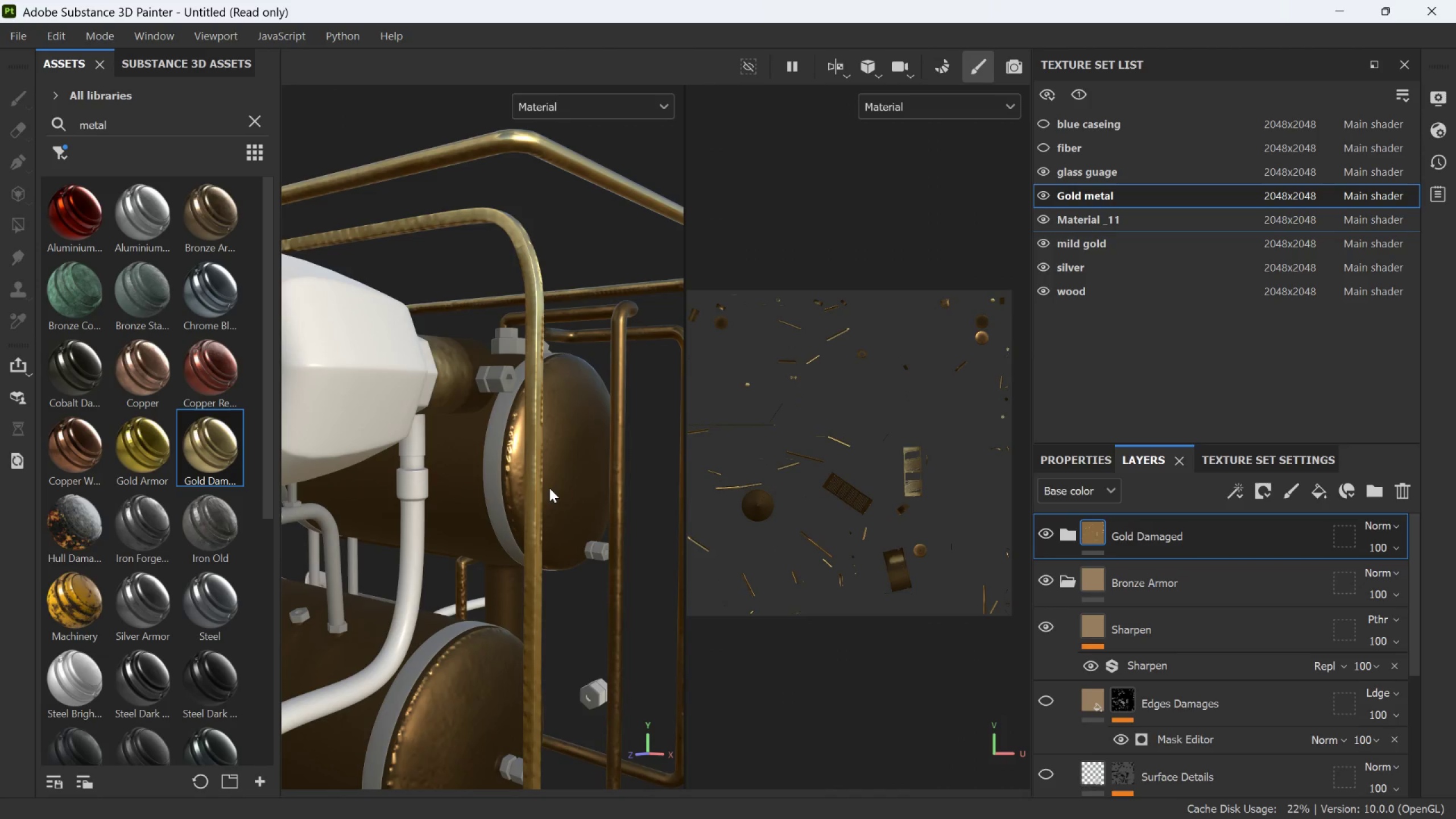 
scroll: coordinate [549, 488], scroll_direction: down, amount: 3.0
 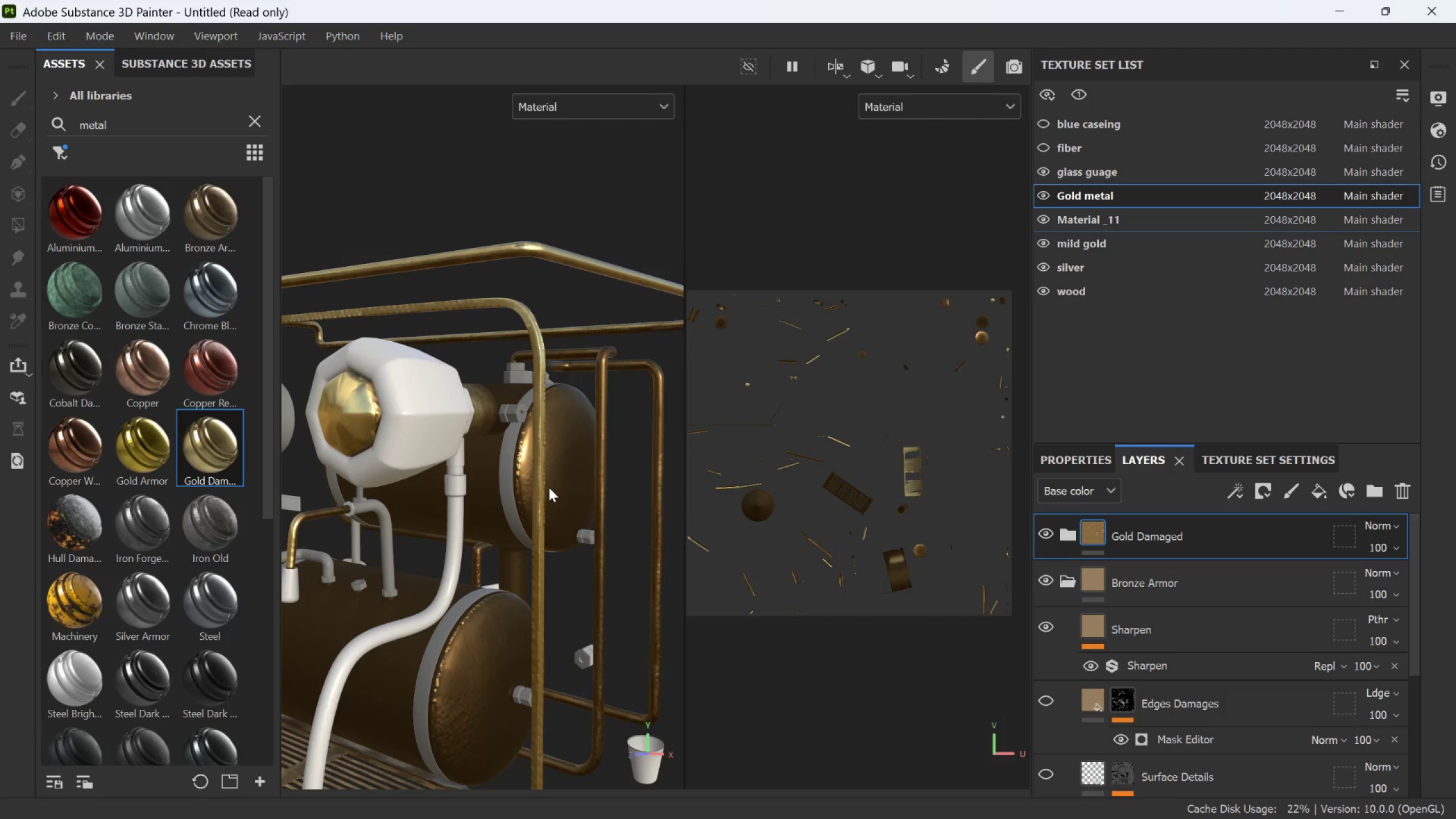 
key(Control+Z)
 